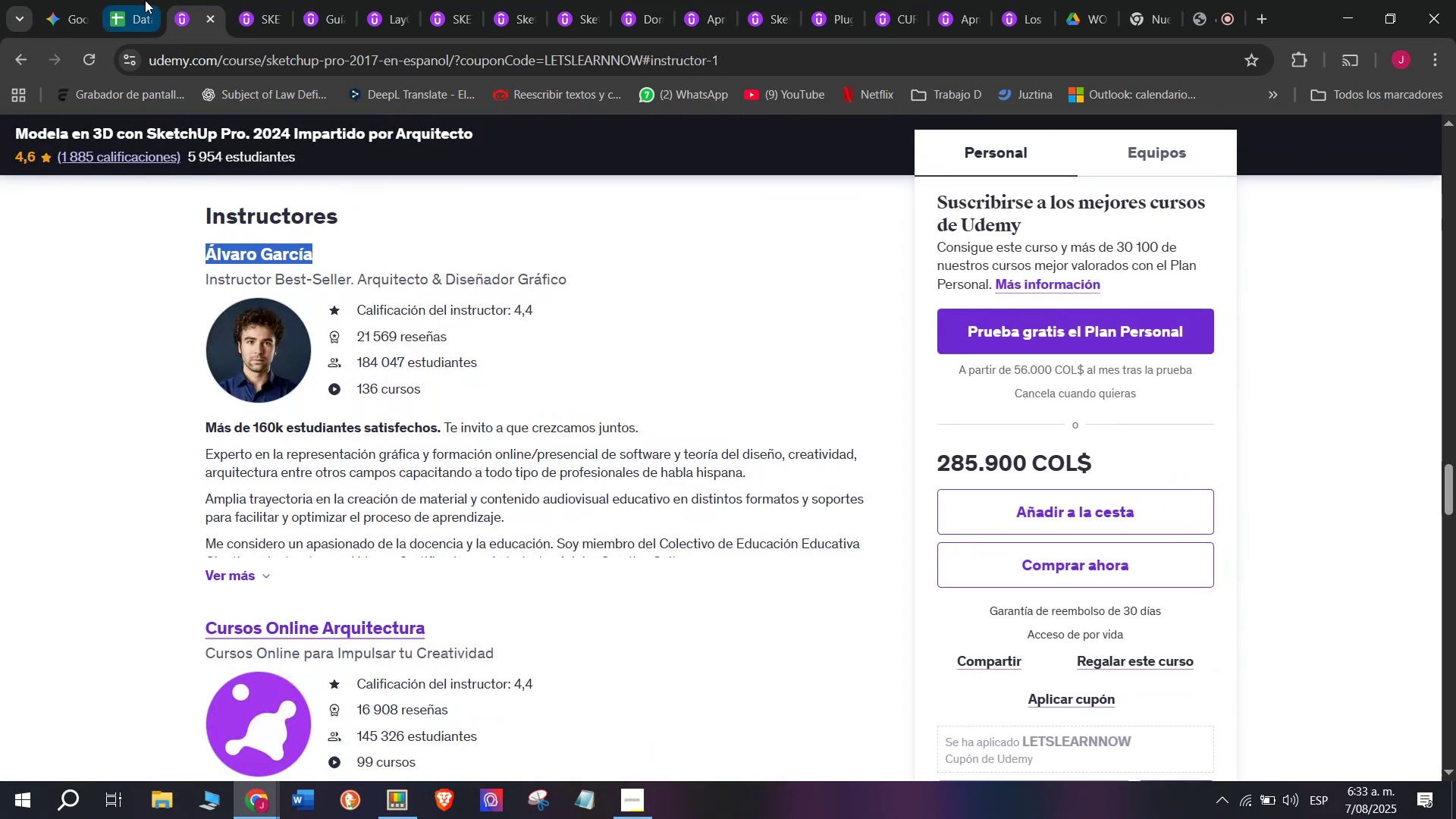 
left_click([145, 0])
 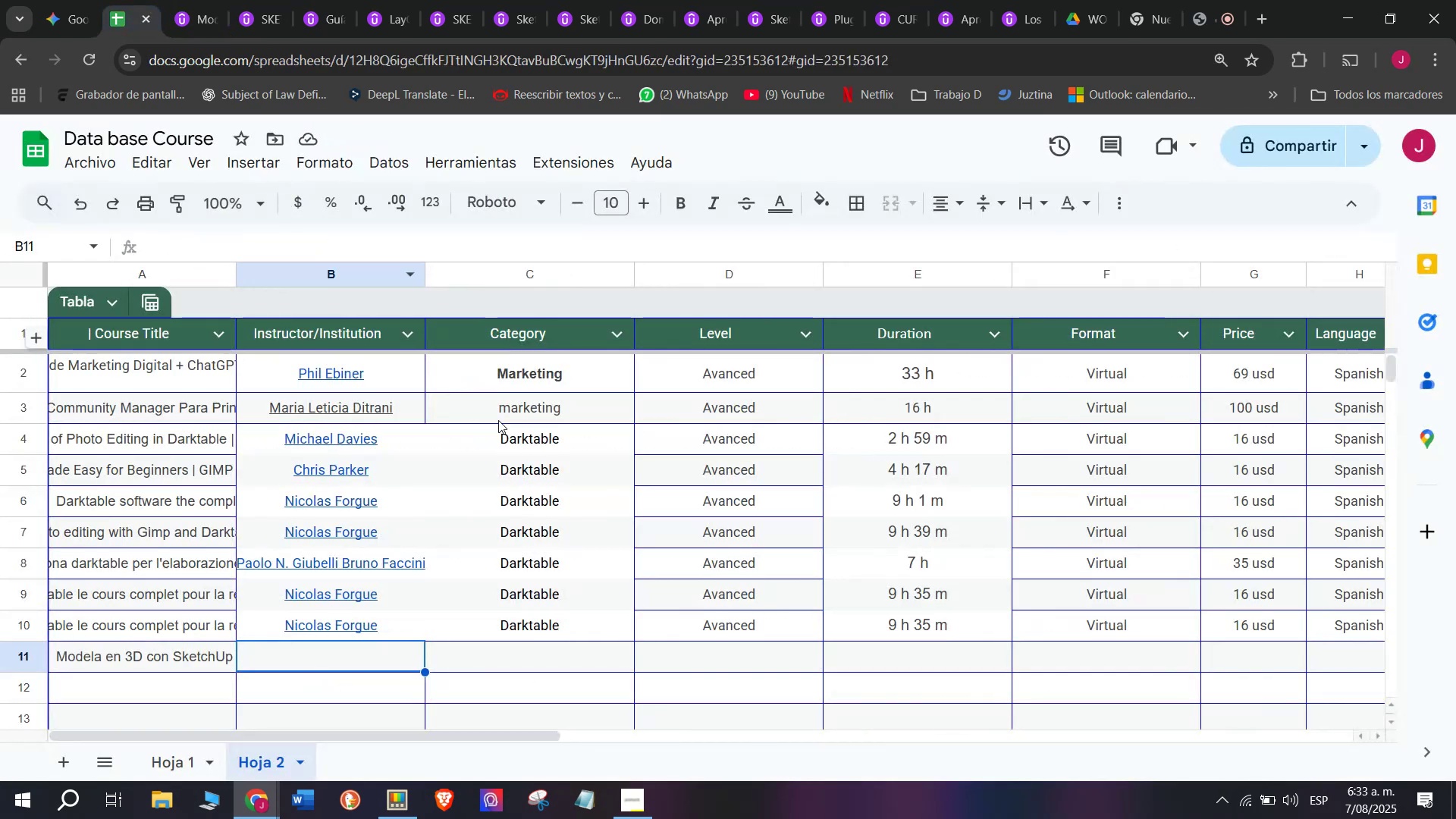 
key(Z)
 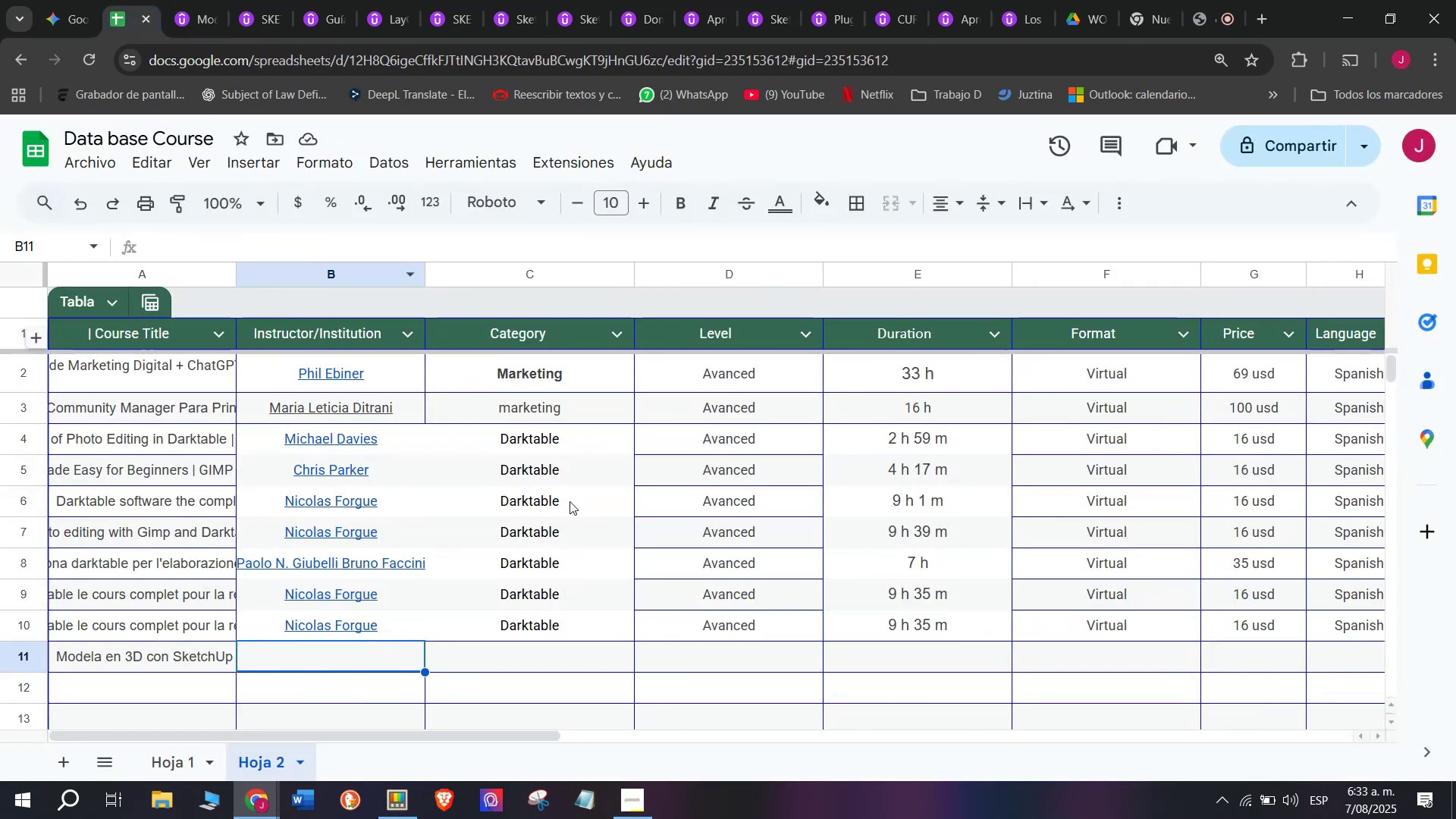 
key(Control+ControlLeft)
 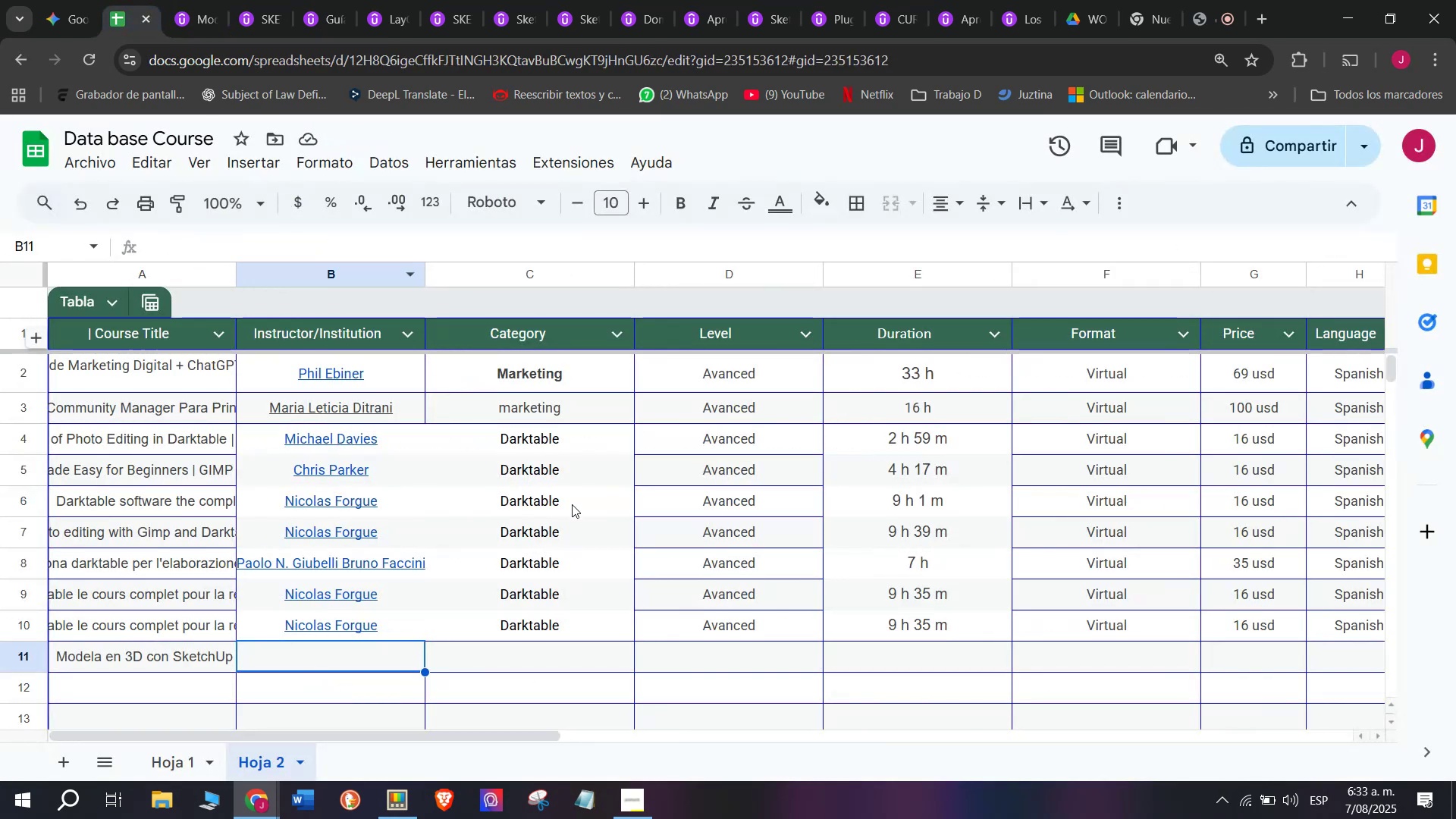 
key(Control+V)
 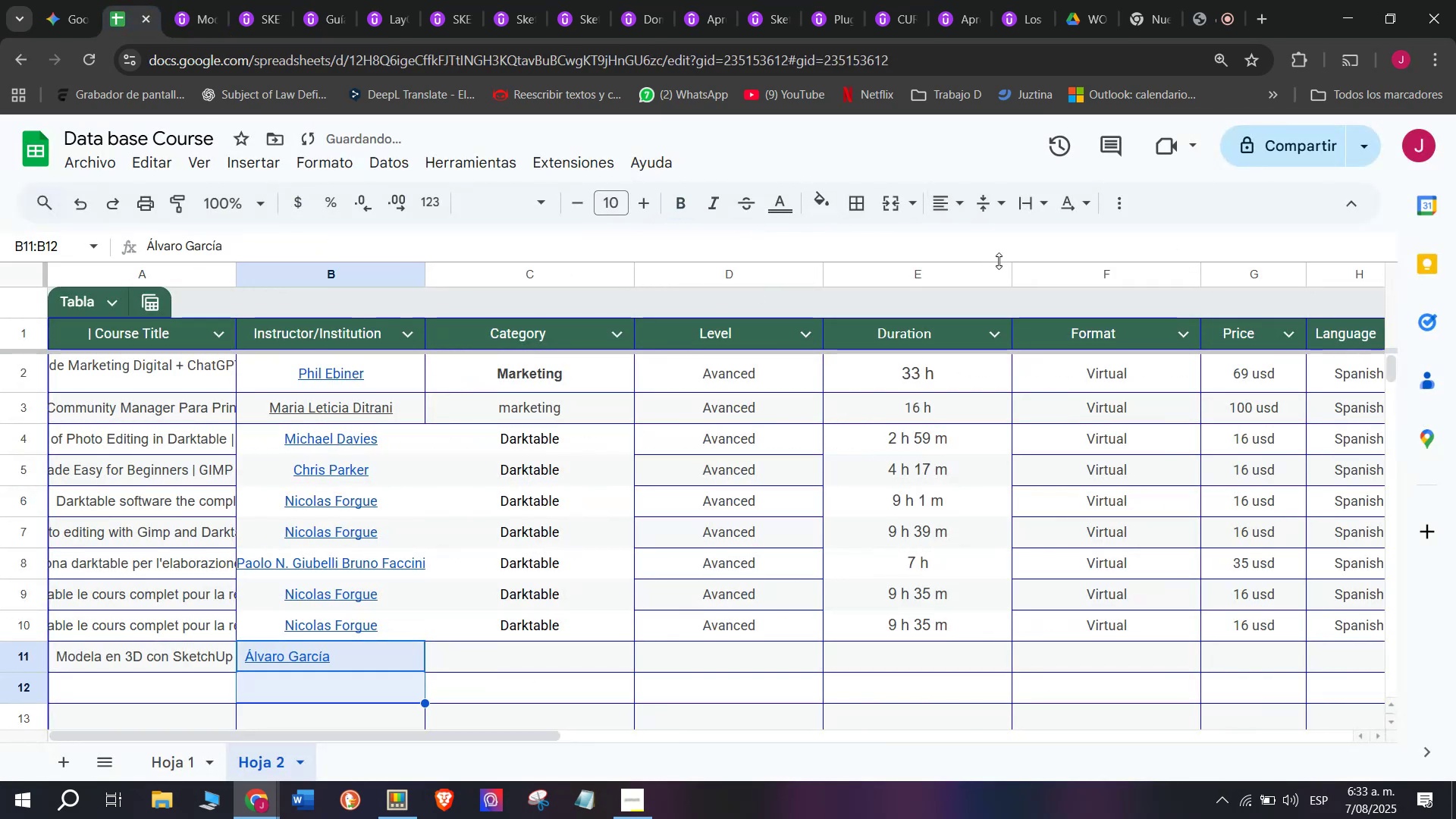 
left_click([959, 209])
 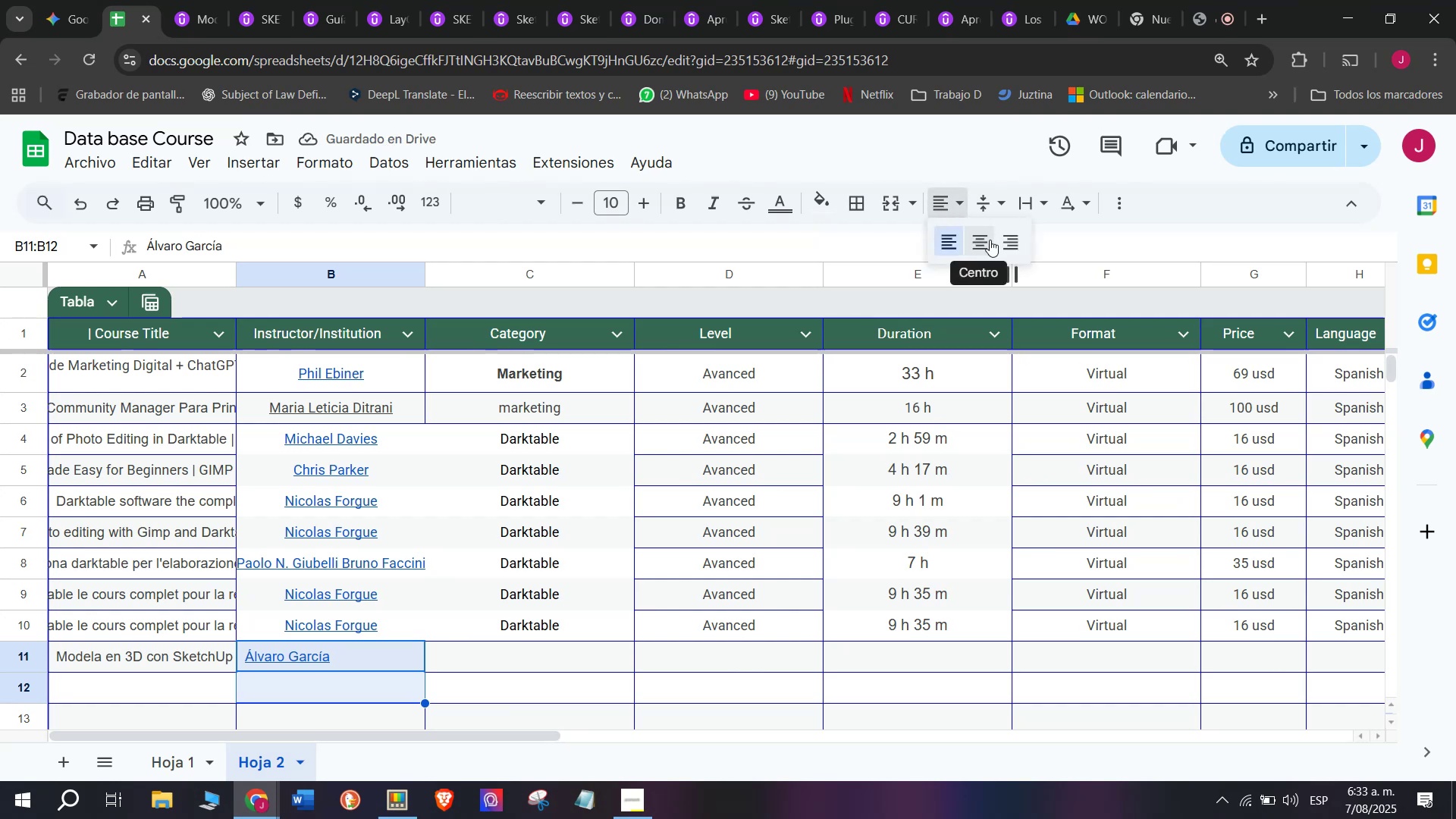 
left_click([990, 240])
 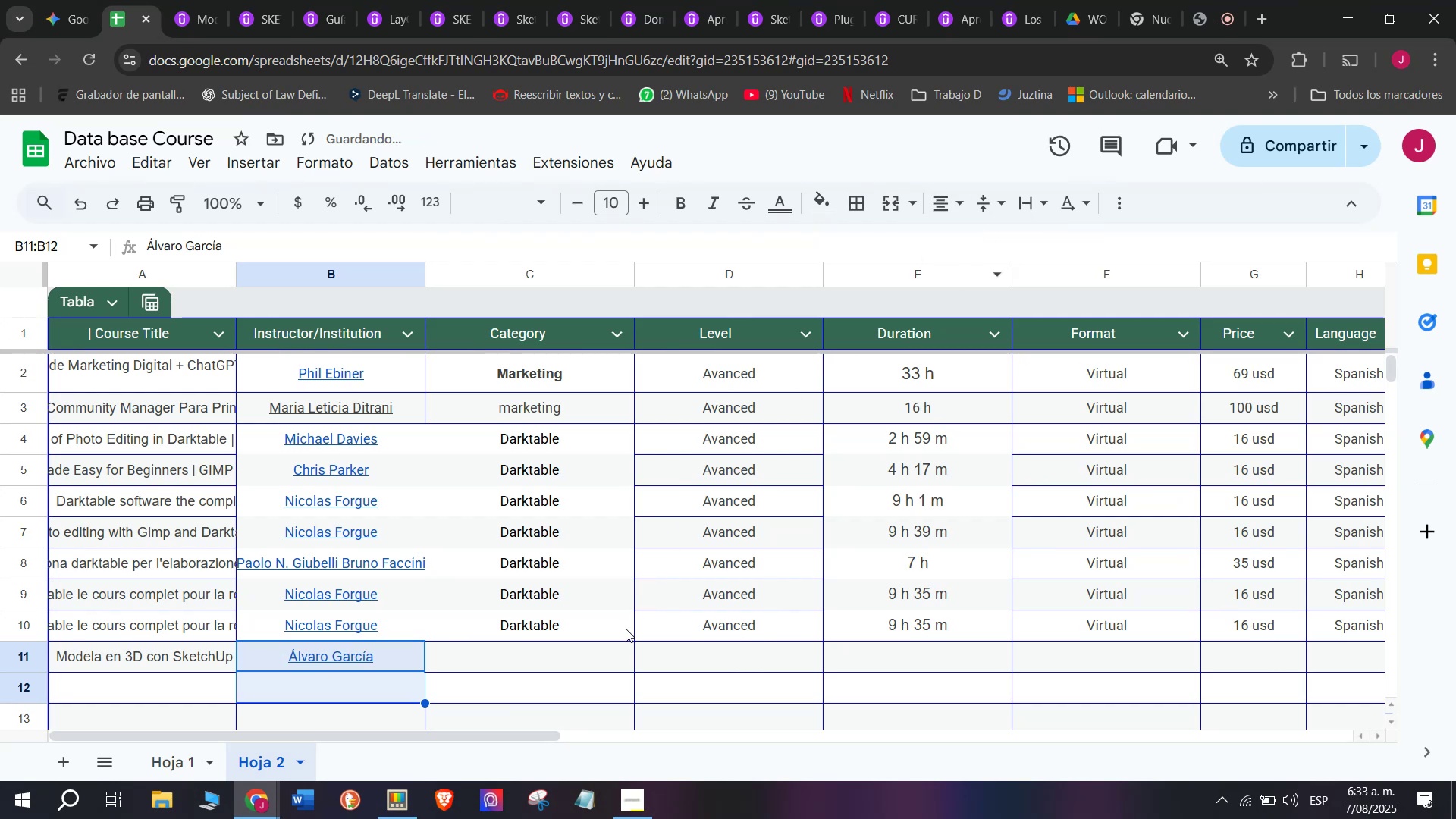 
left_click([606, 634])
 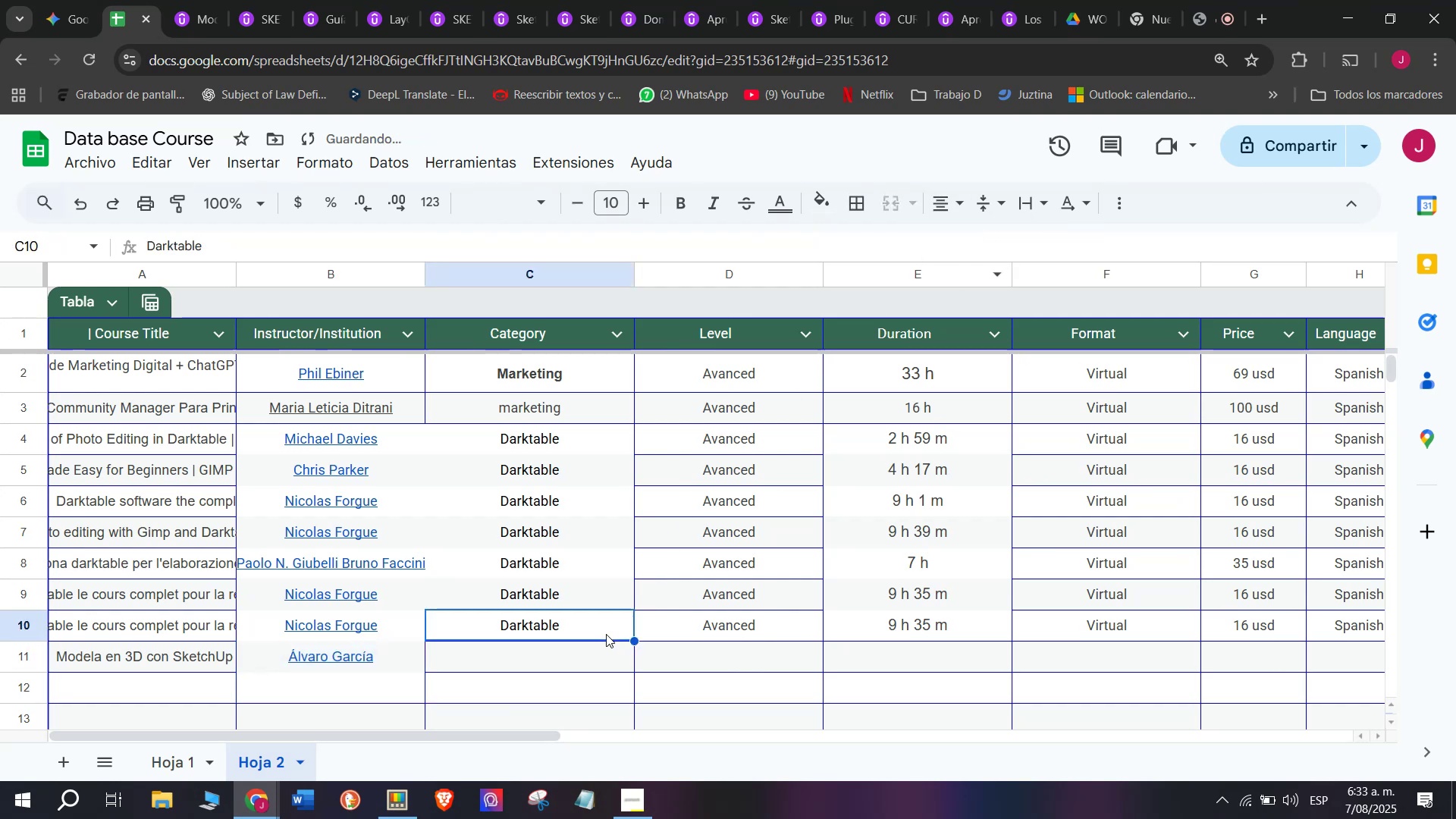 
key(Control+ControlLeft)
 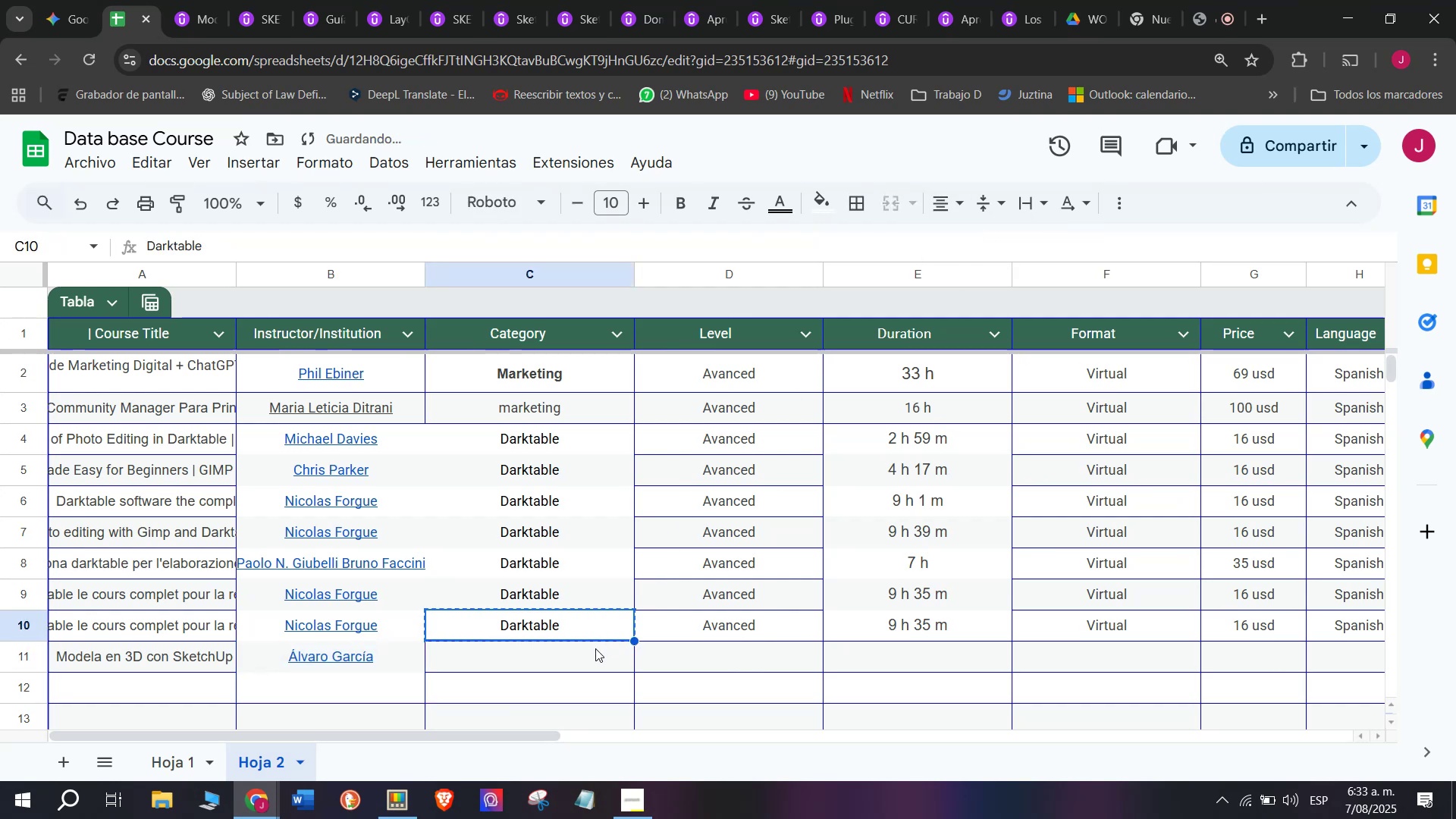 
key(Break)
 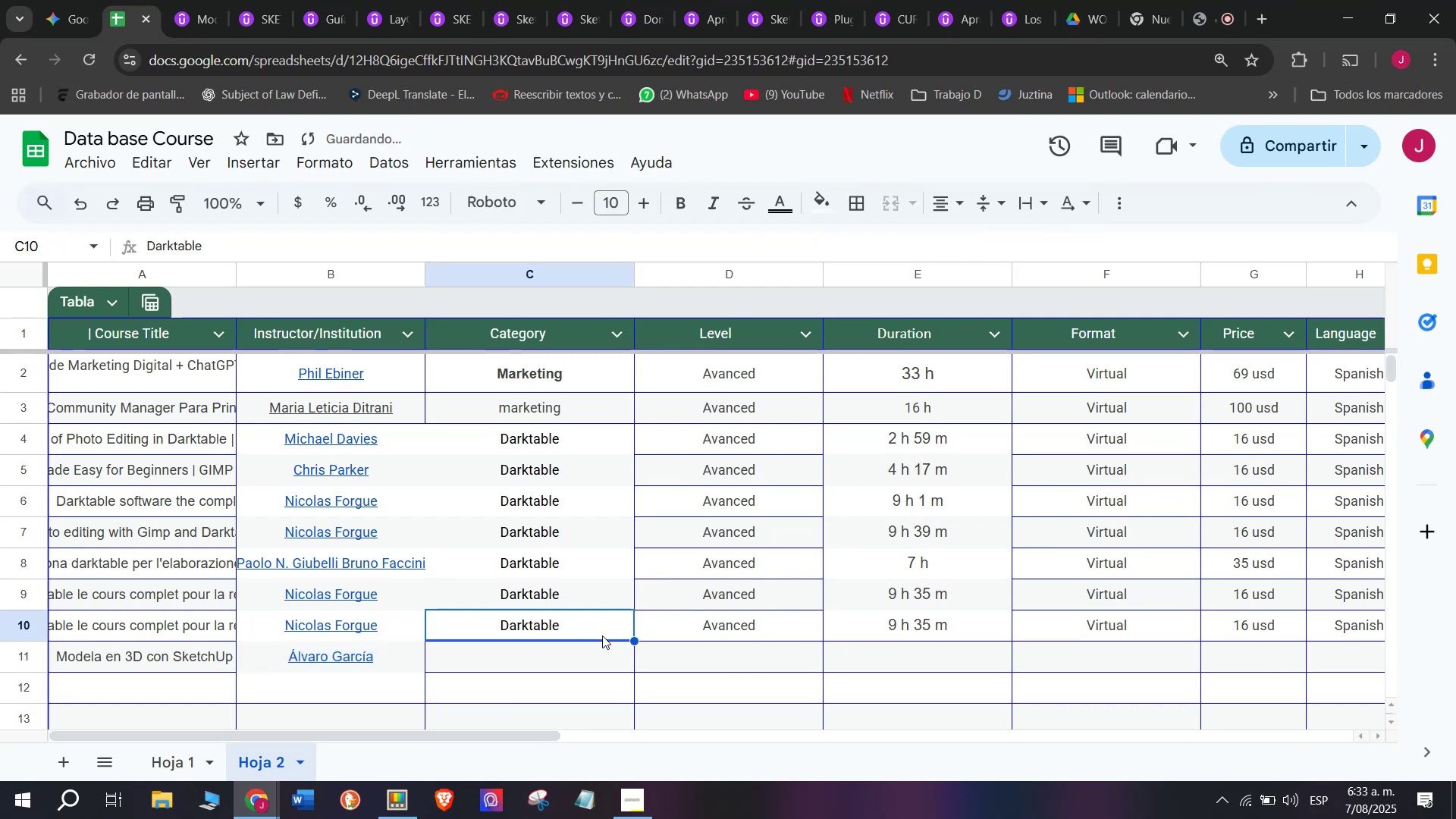 
key(Control+C)
 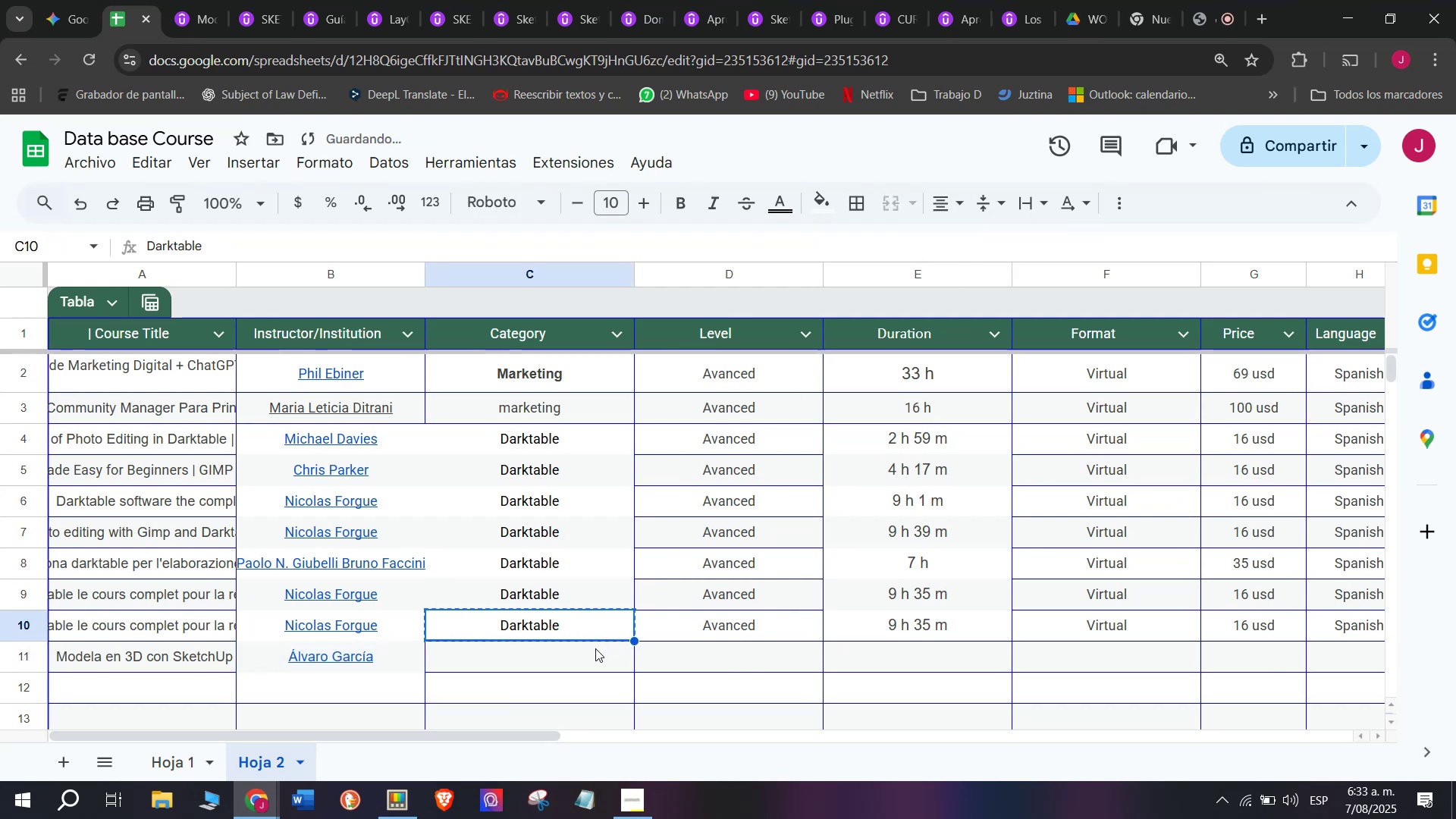 
left_click([595, 648])
 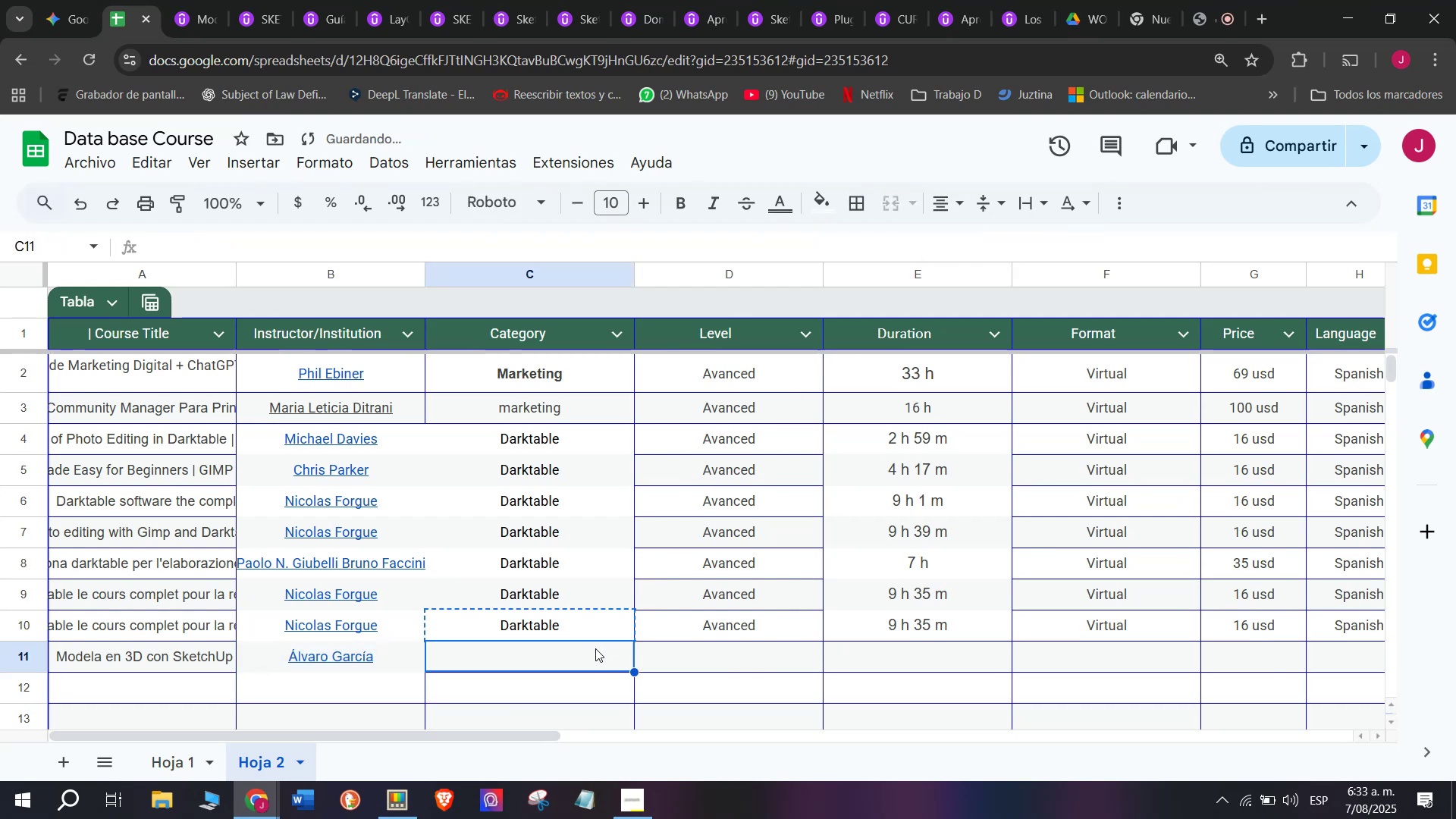 
key(Control+ControlLeft)
 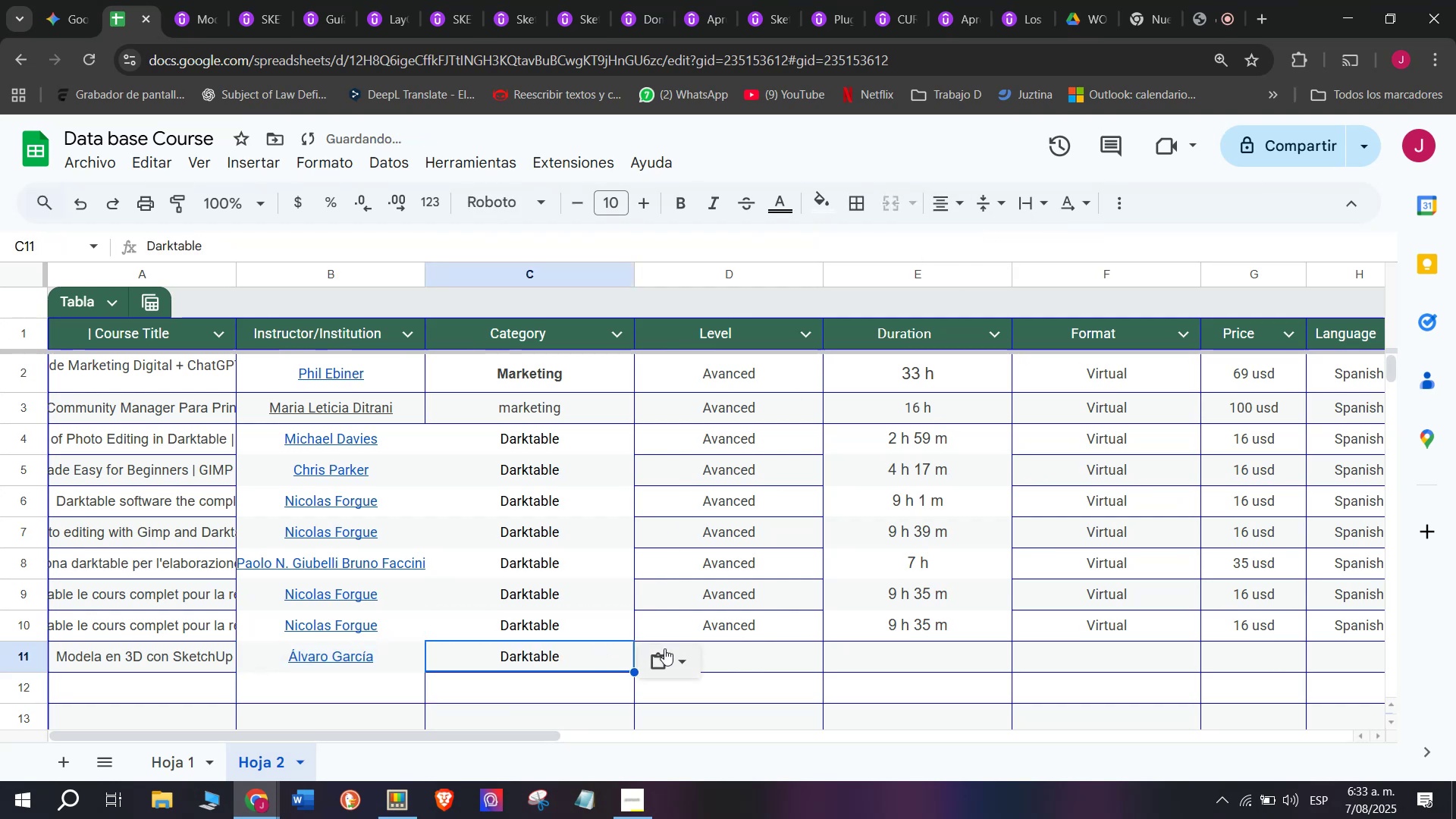 
key(Z)
 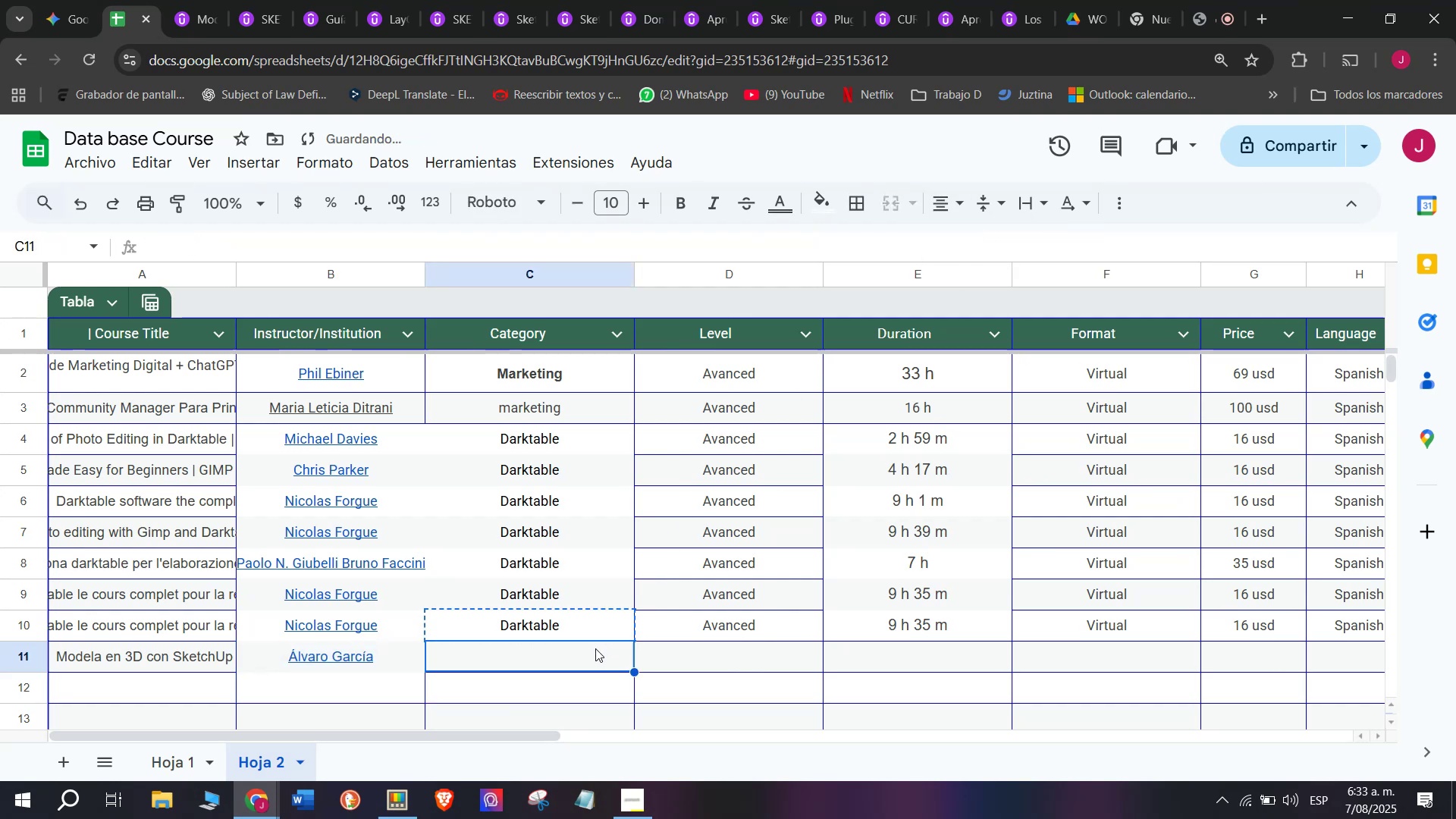 
key(Control+V)
 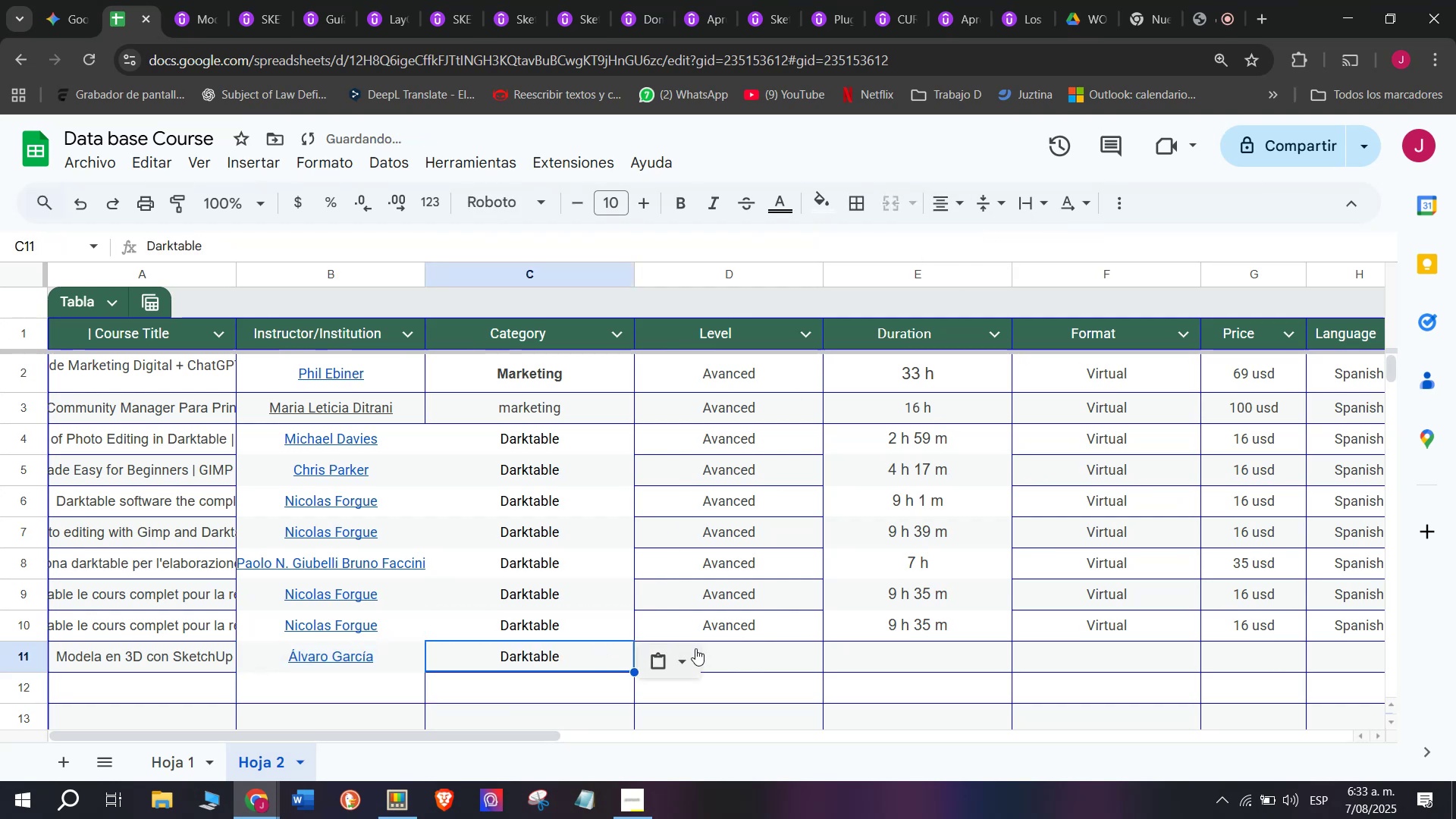 
left_click([711, 645])
 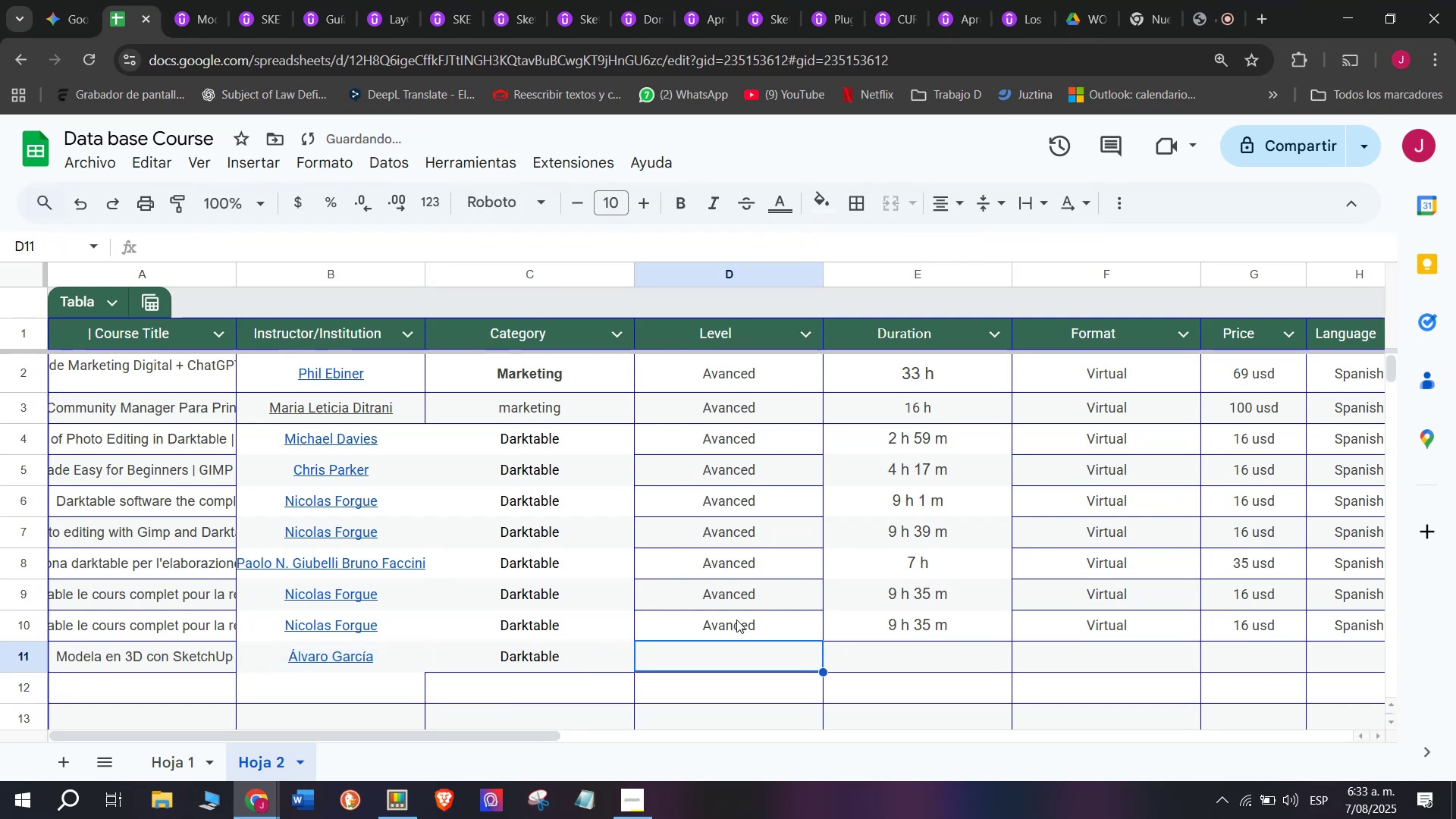 
left_click([736, 620])
 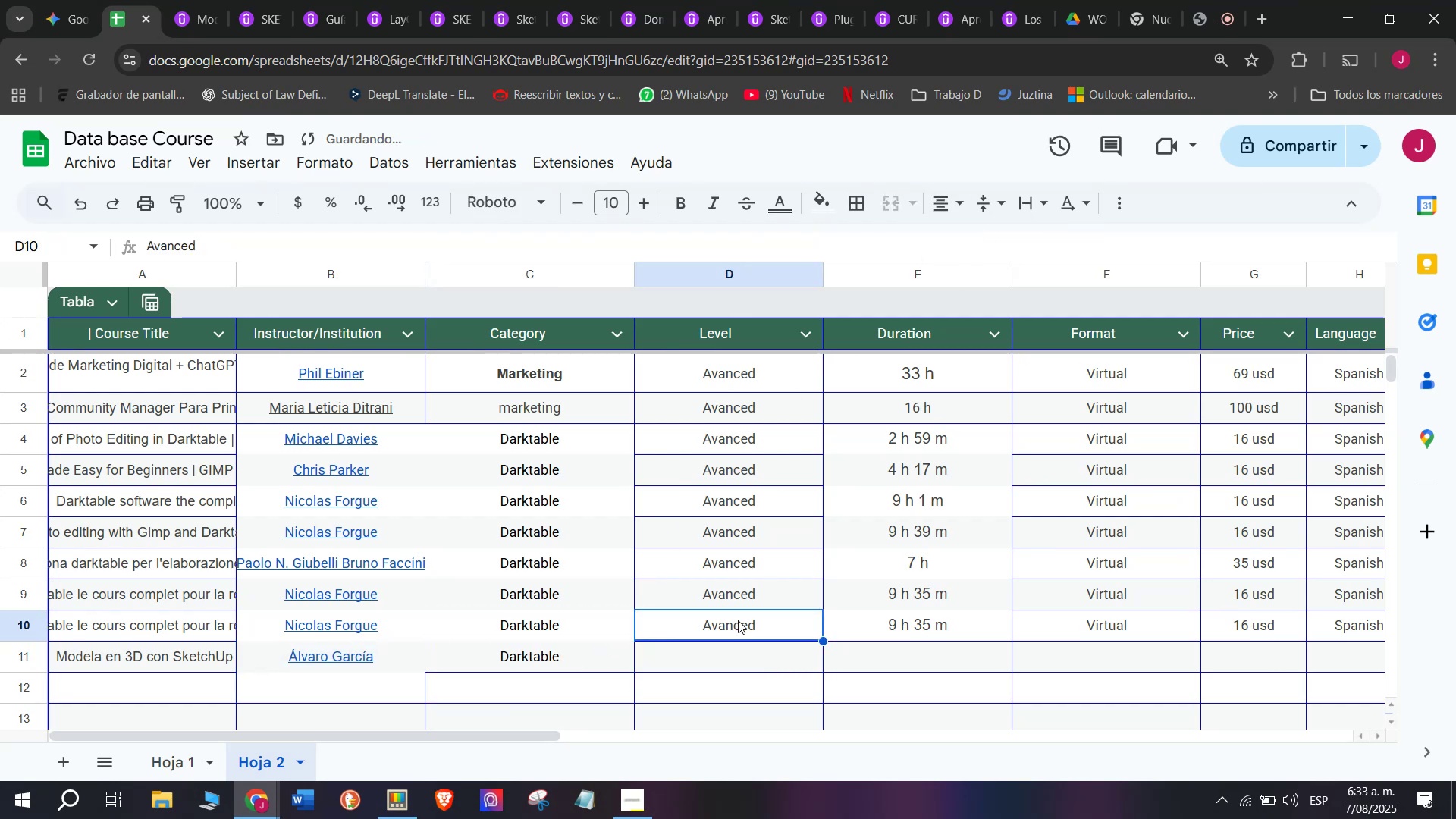 
key(Control+ControlLeft)
 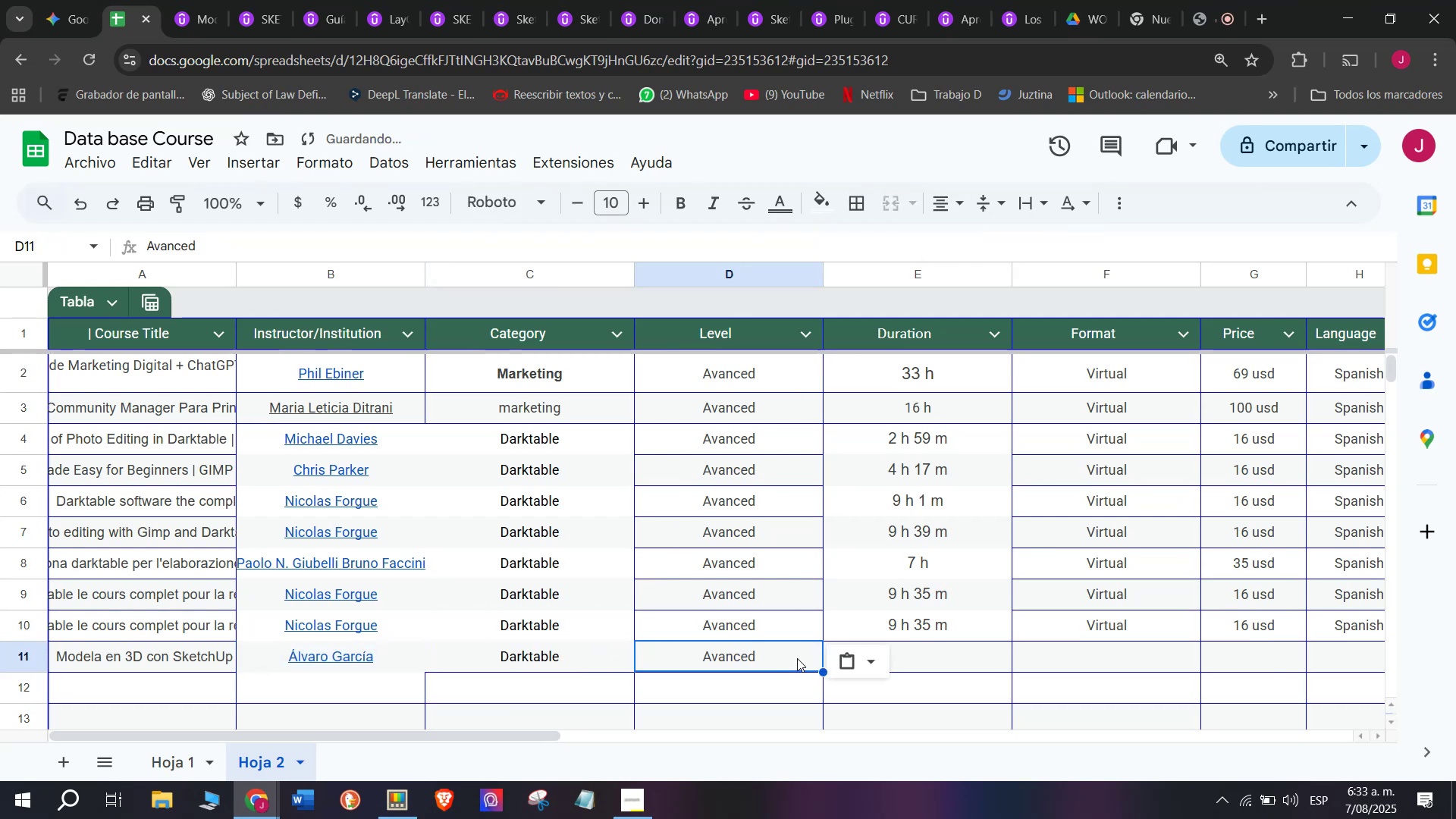 
key(Break)
 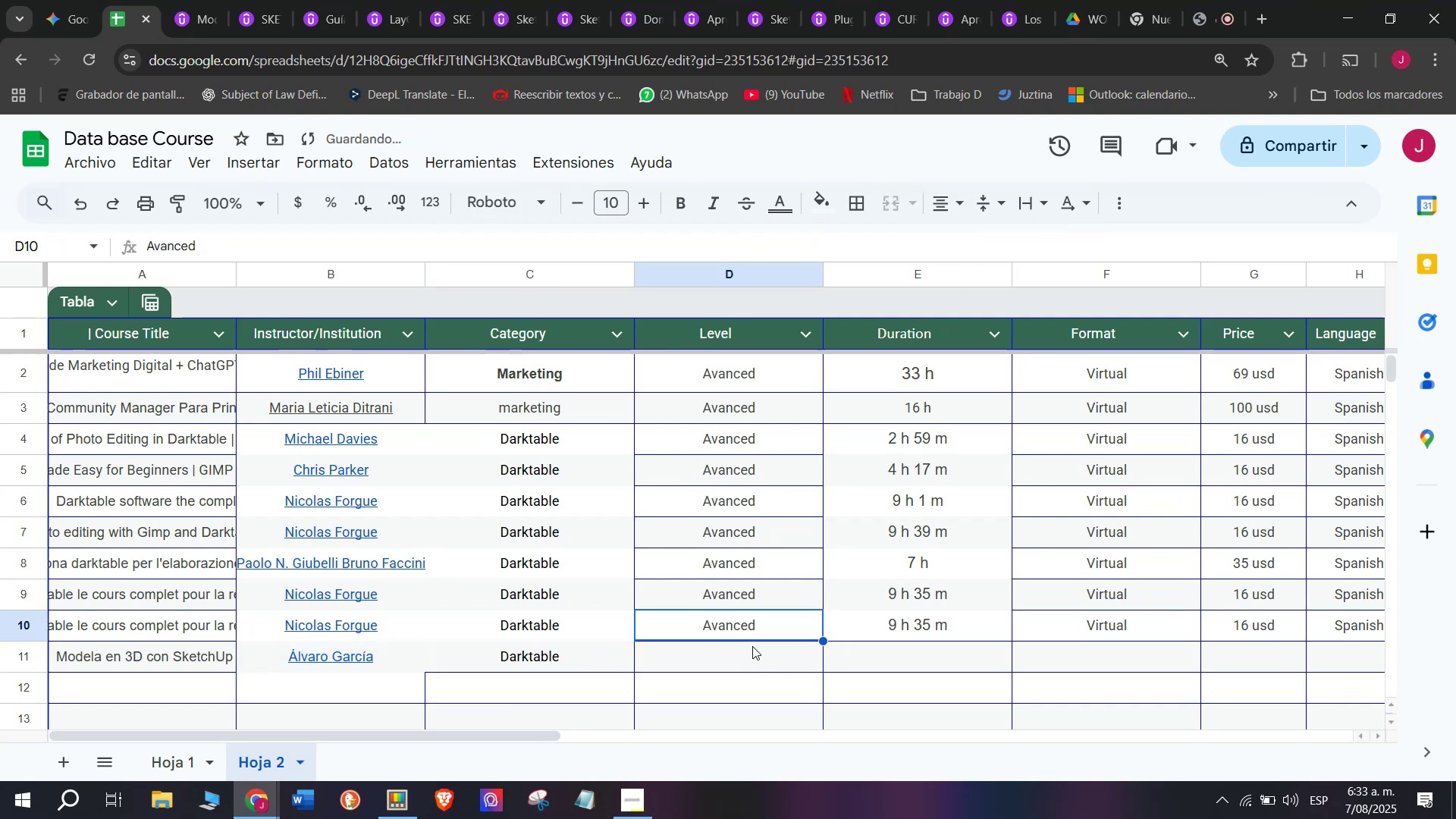 
key(Control+C)
 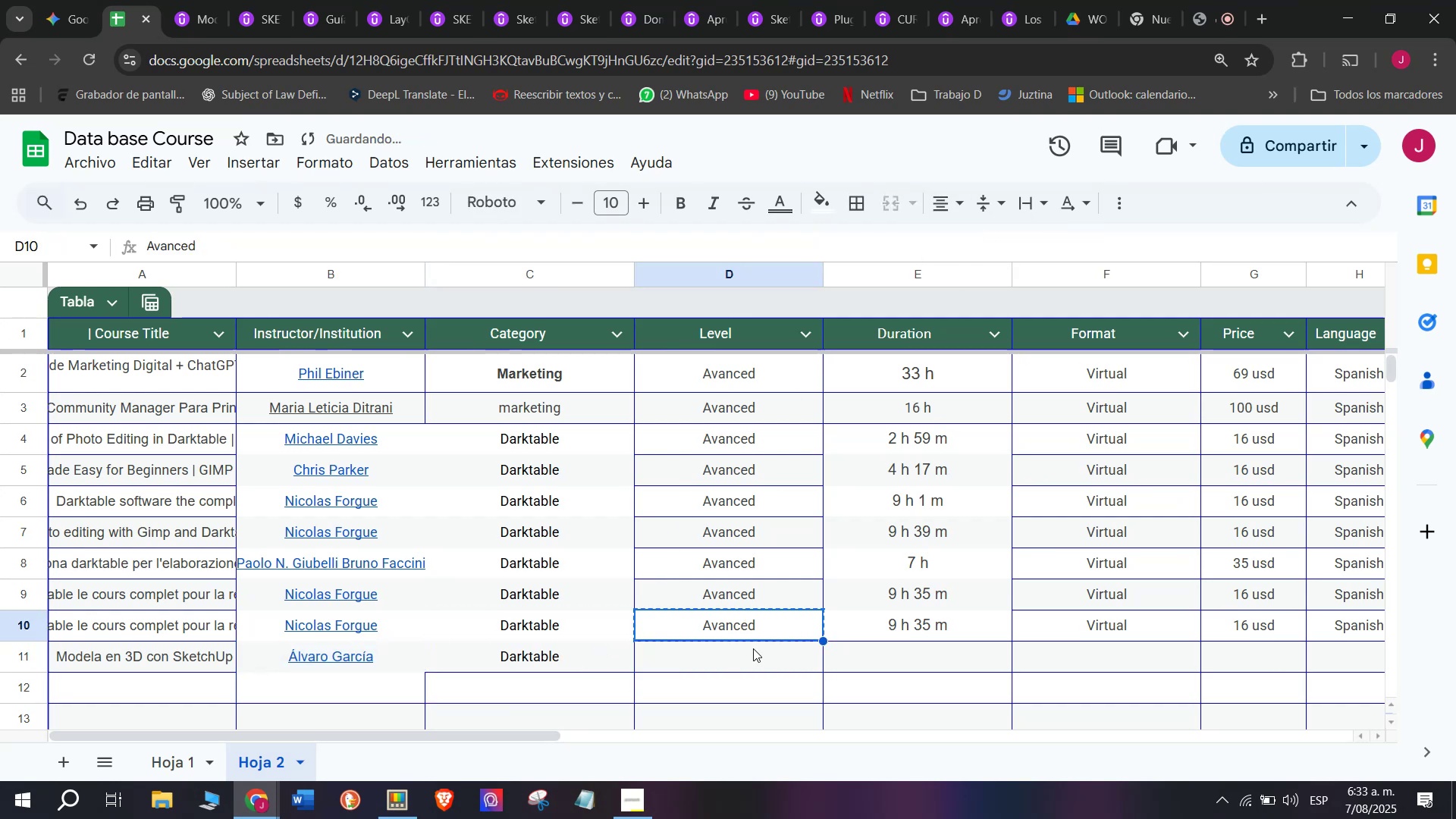 
double_click([753, 648])
 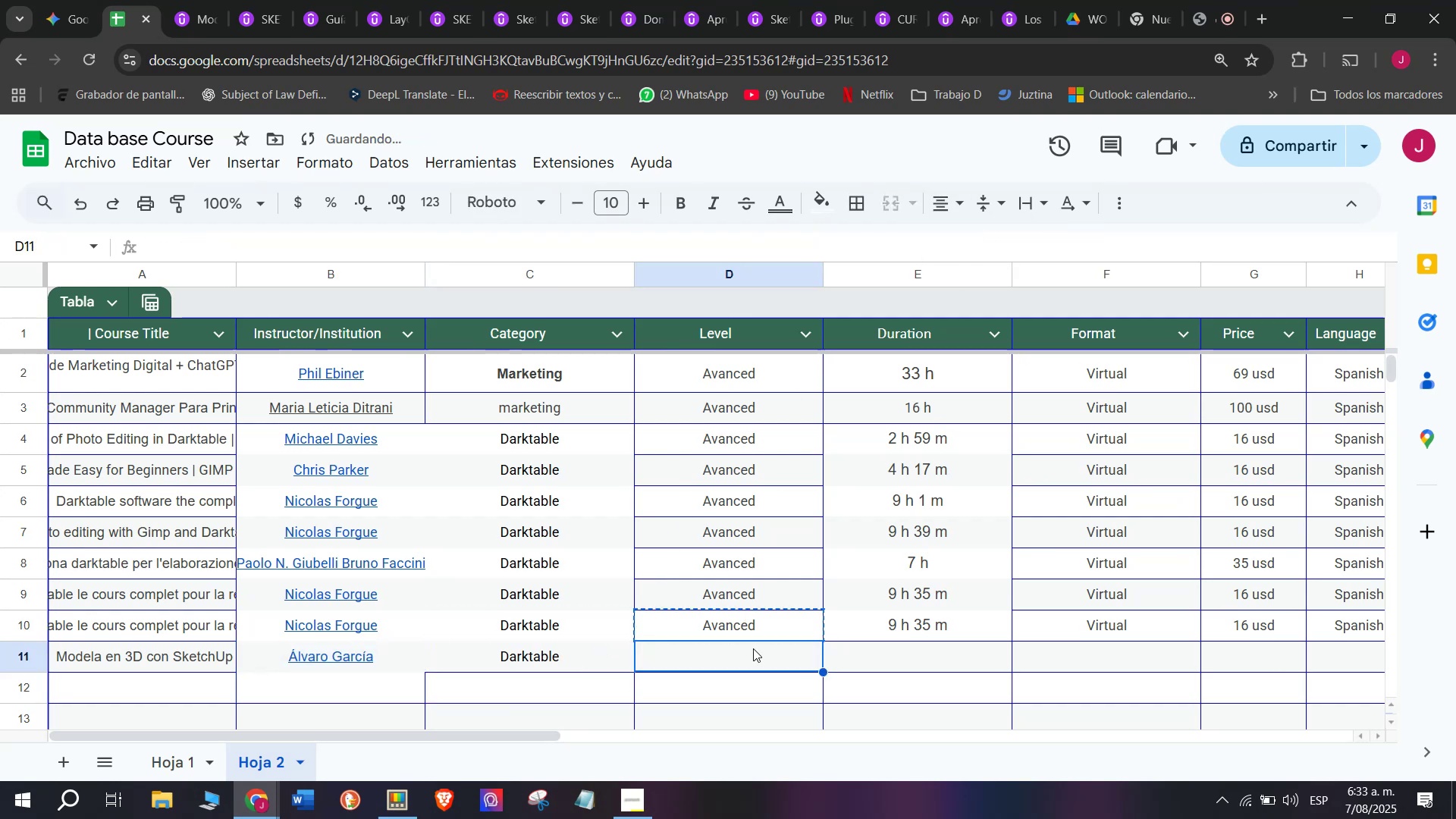 
key(Z)
 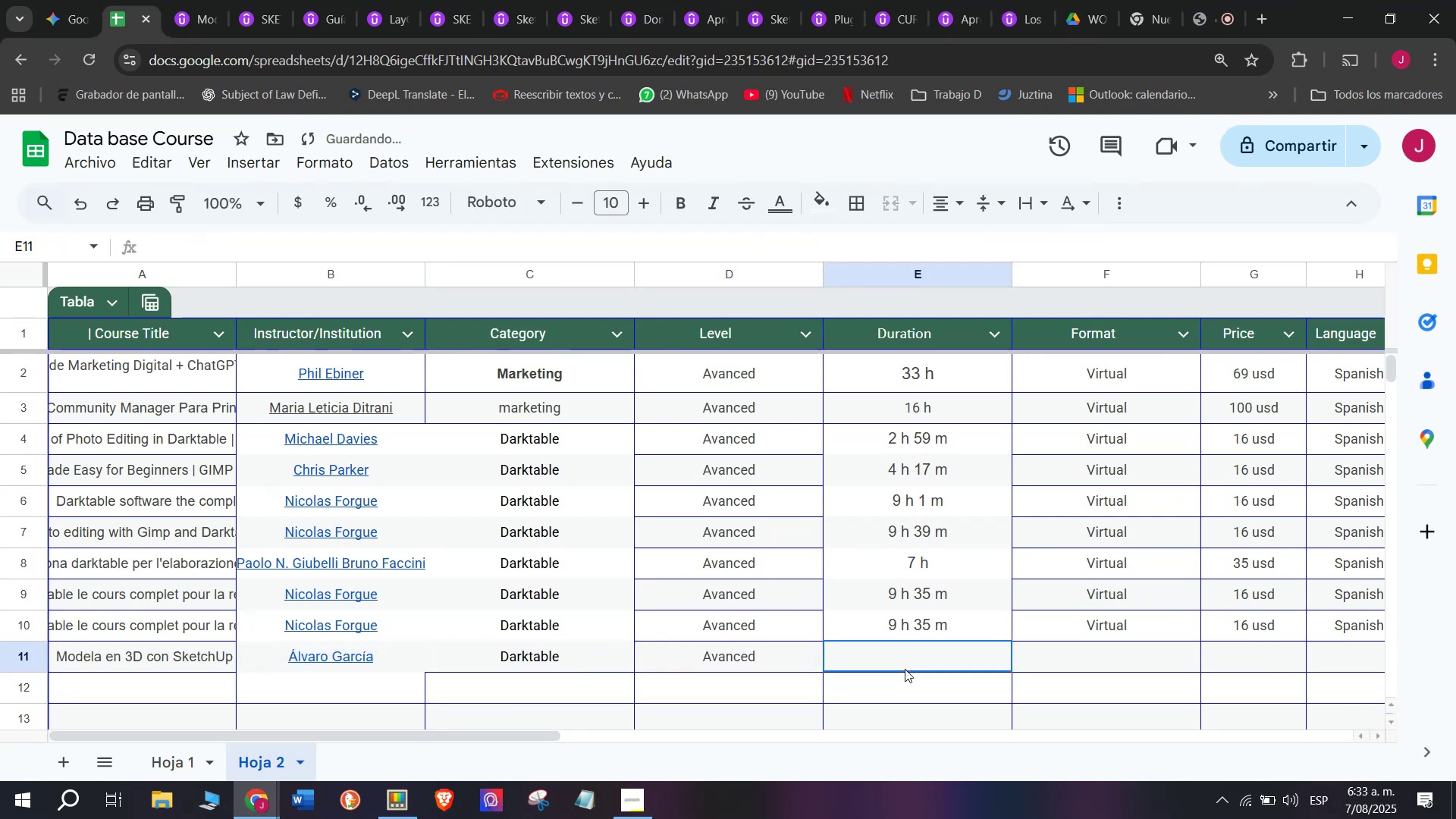 
key(Control+ControlLeft)
 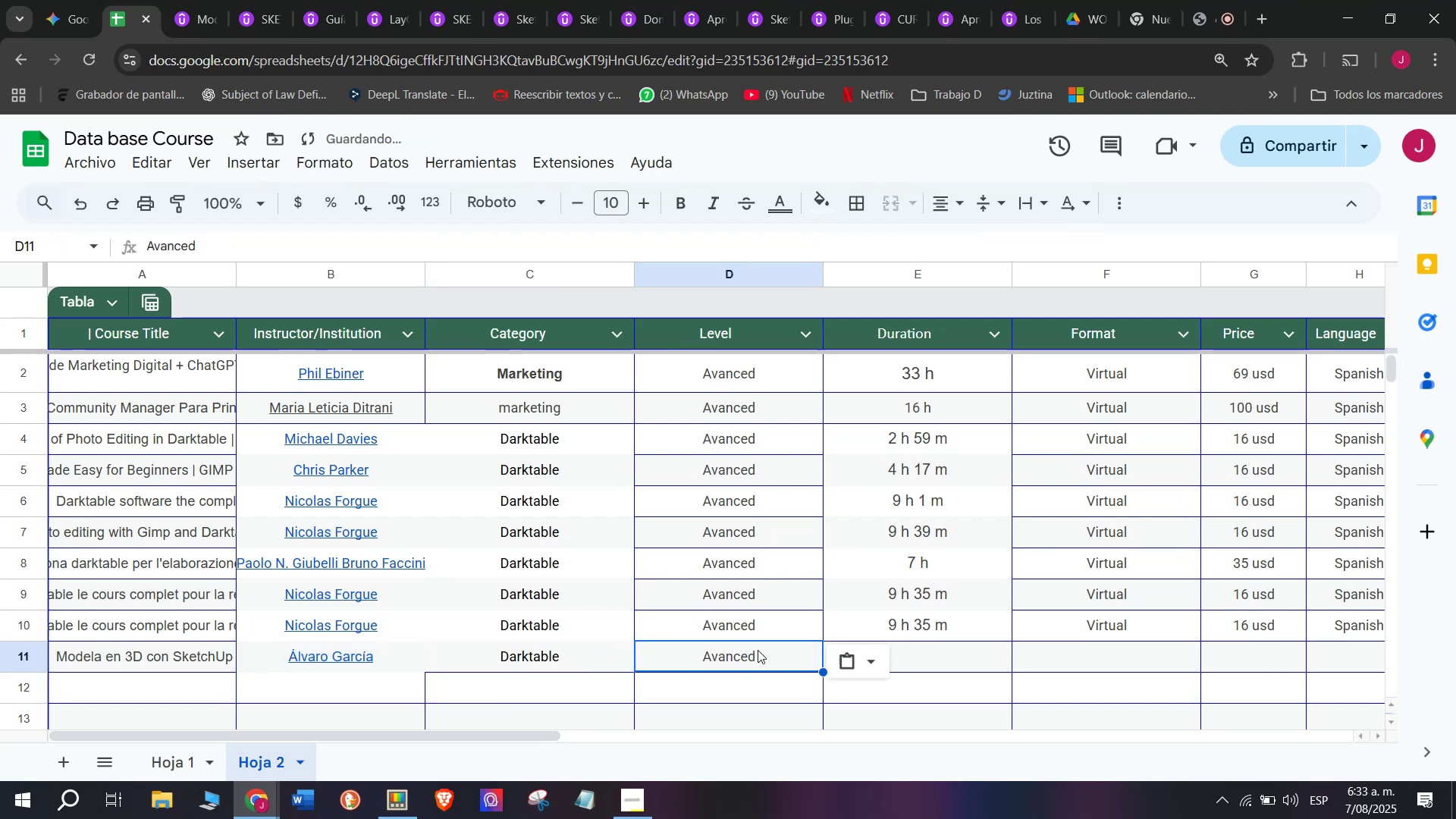 
key(Control+V)
 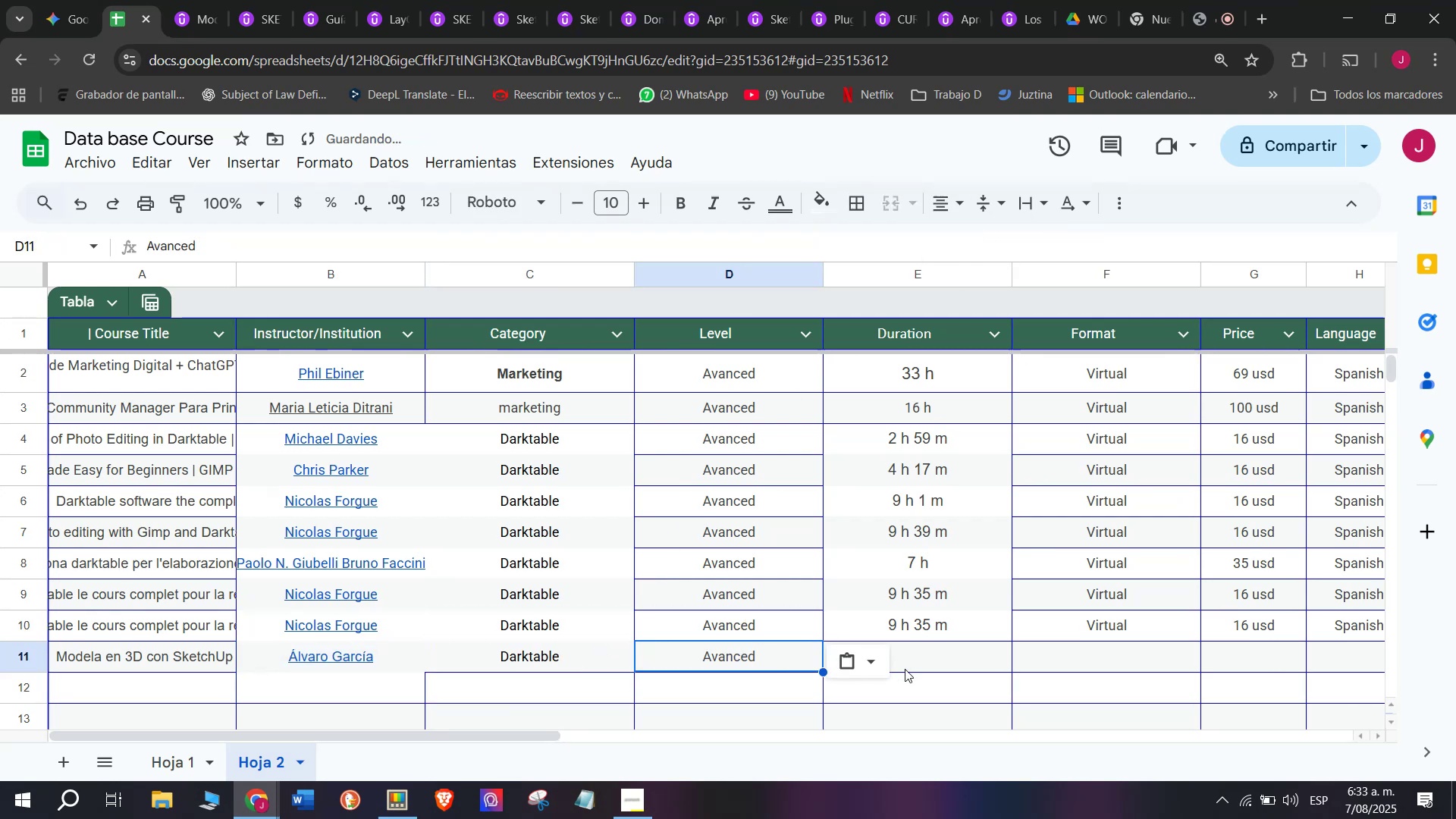 
triple_click([905, 669])
 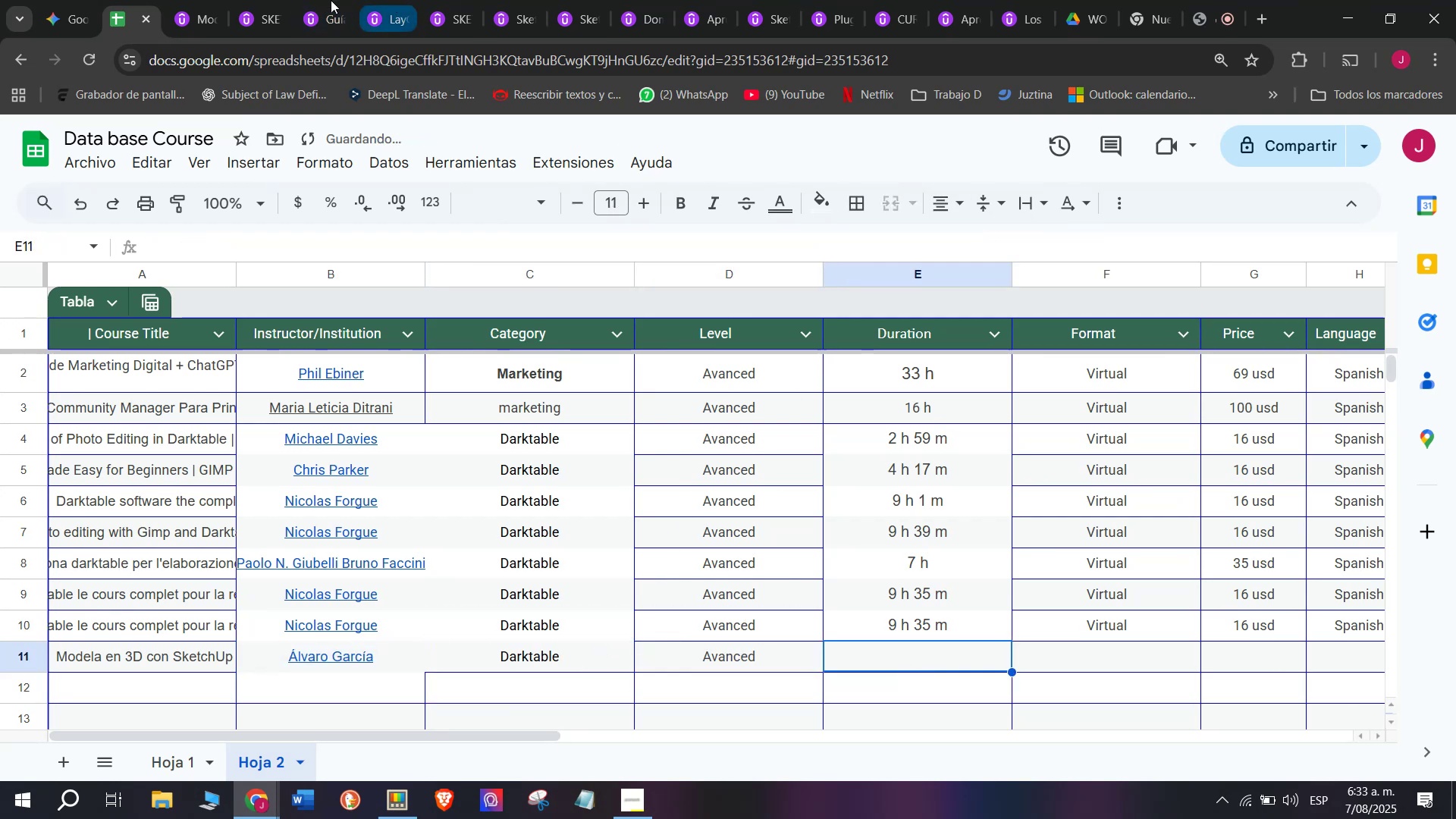 
left_click([208, 0])
 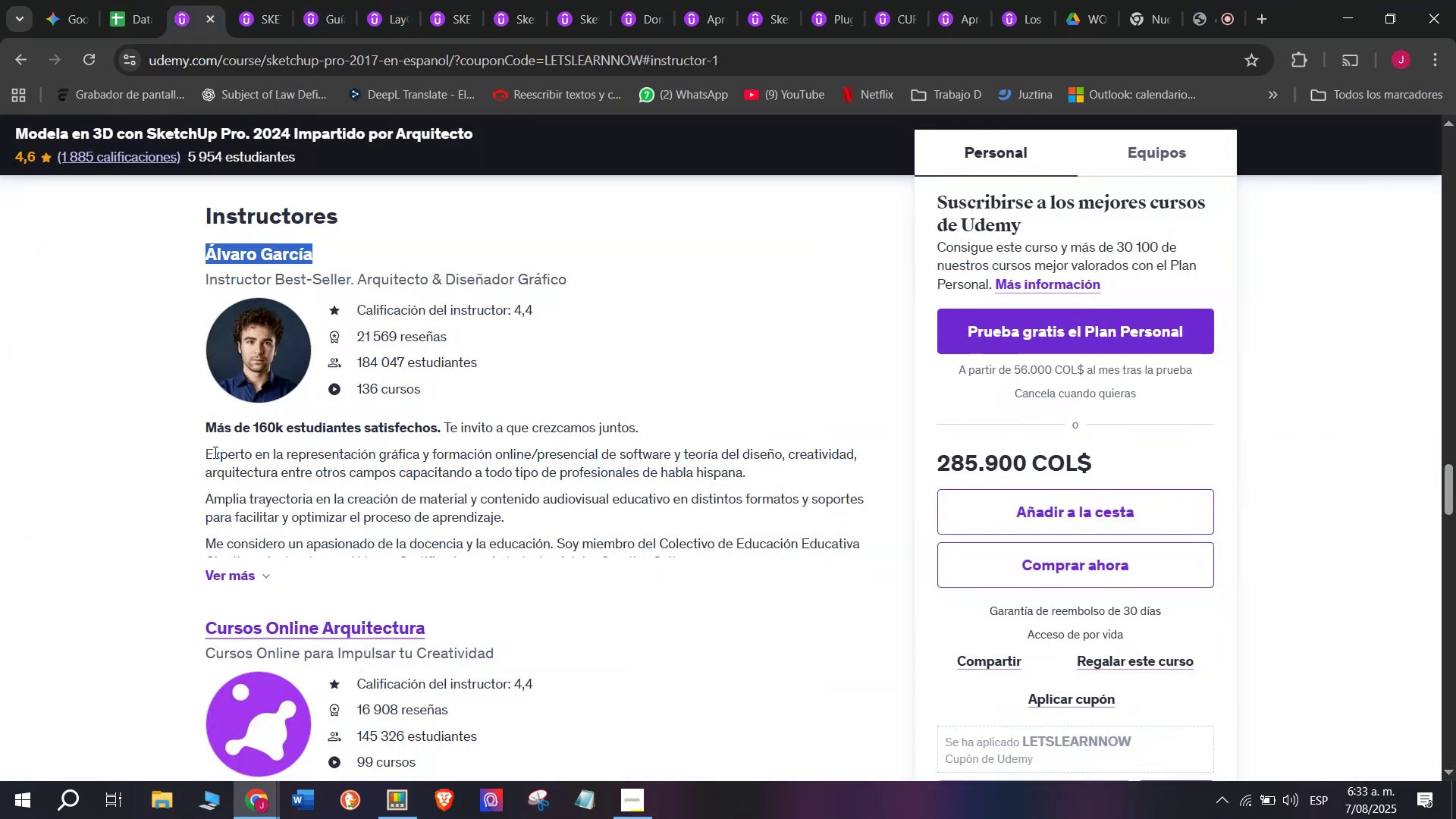 
scroll: coordinate [541, 420], scroll_direction: up, amount: 13.0
 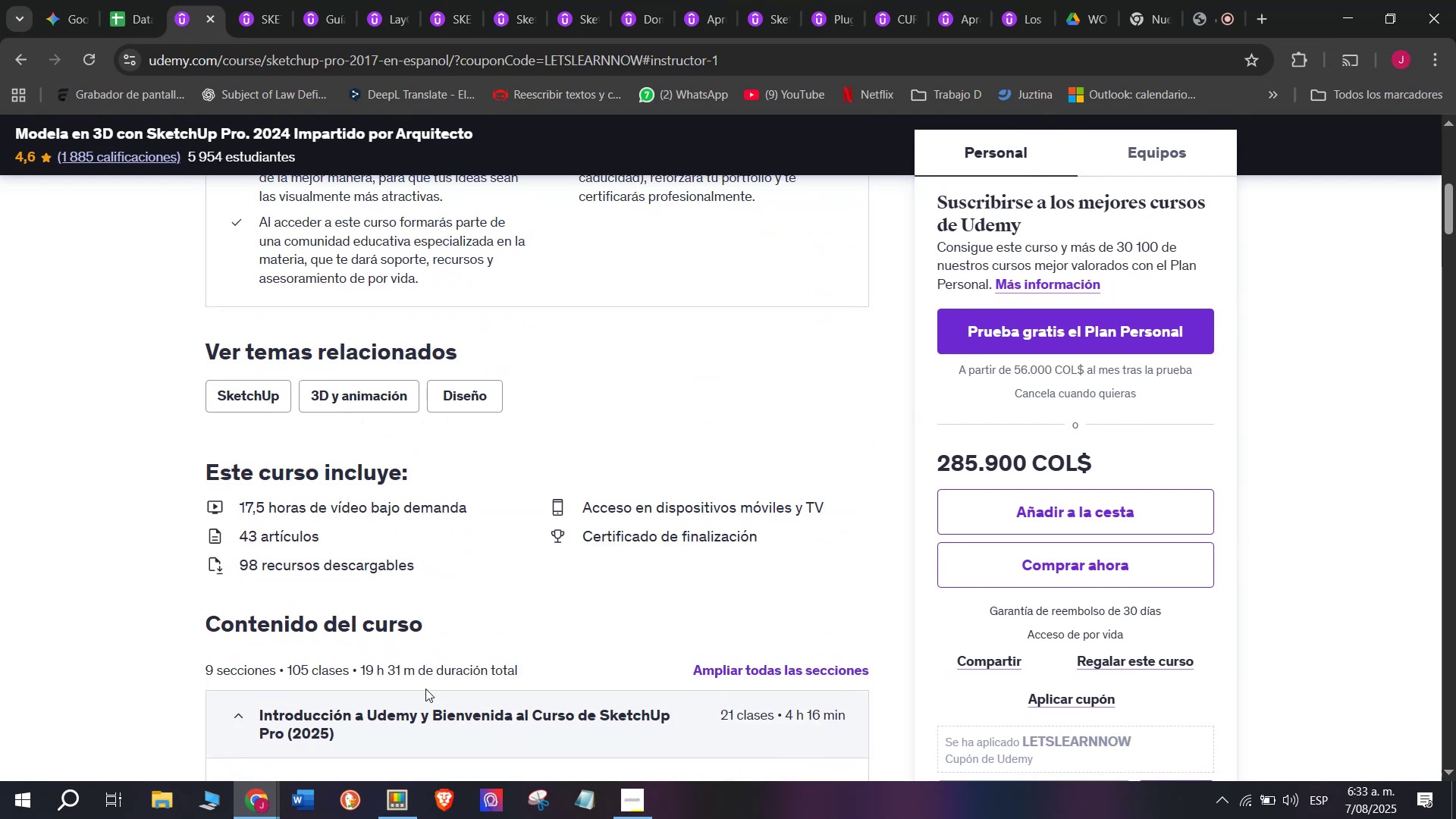 
left_click_drag(start_coordinate=[415, 674], to_coordinate=[357, 677])
 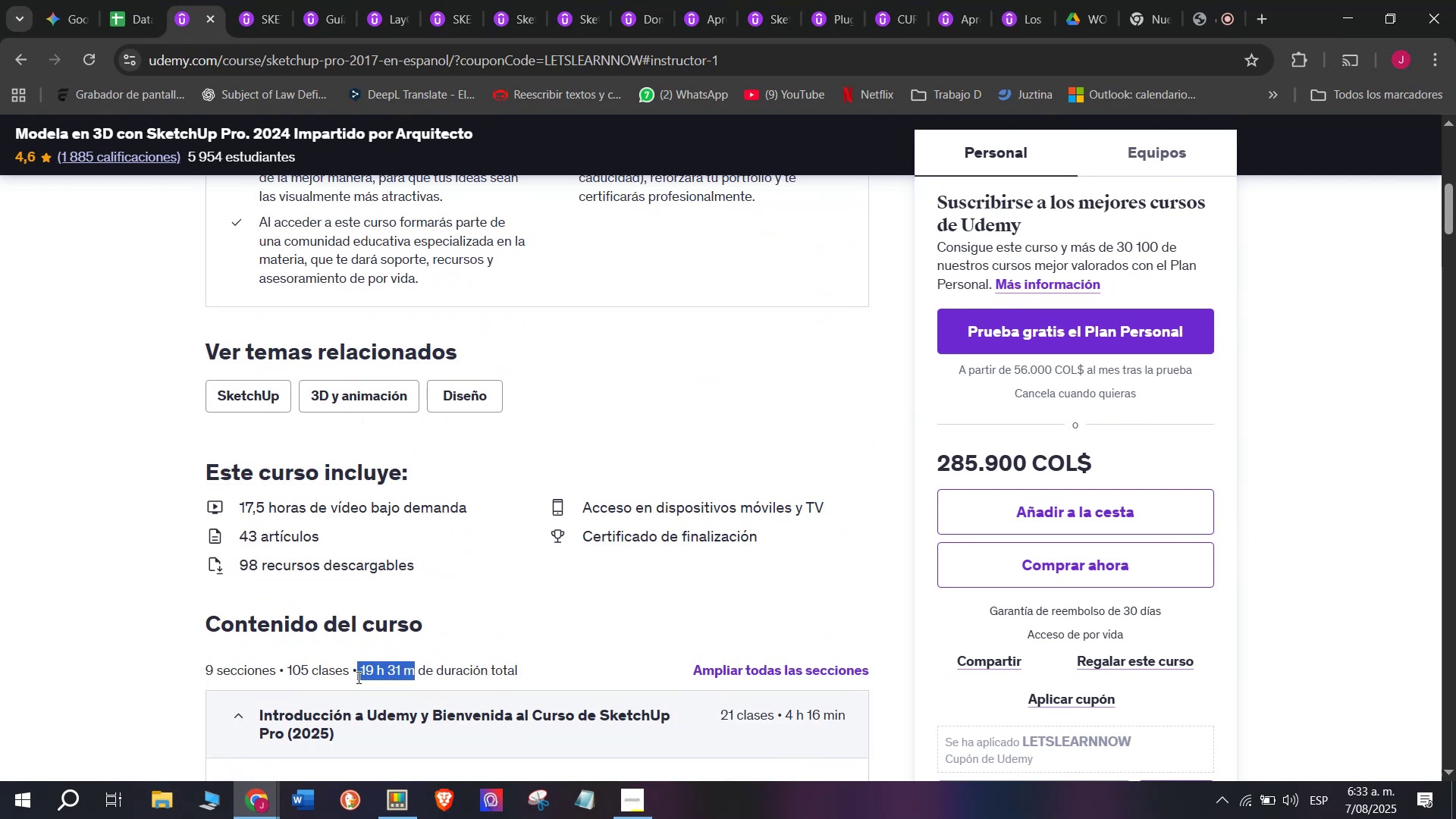 
key(Control+ControlLeft)
 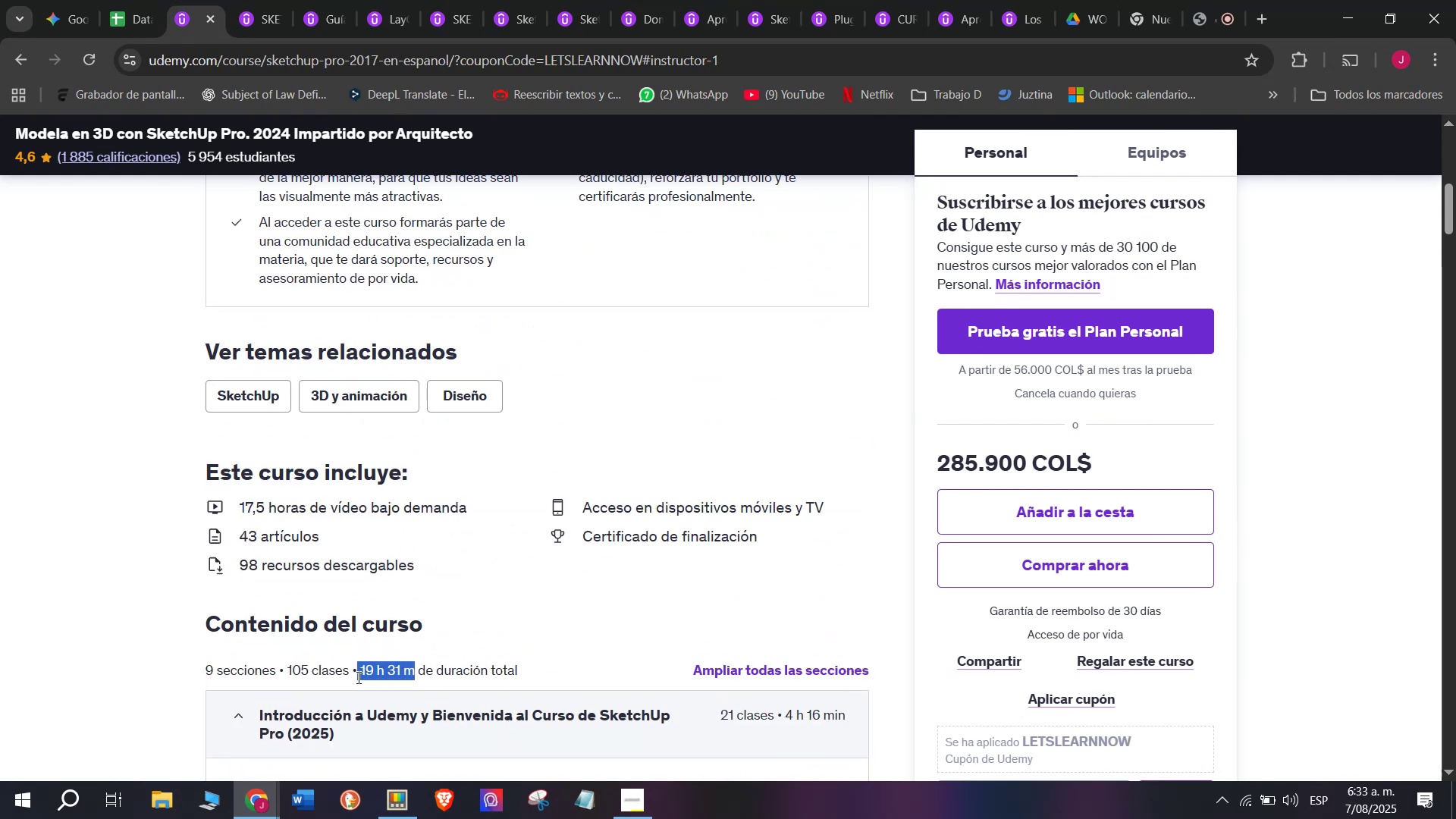 
key(Break)
 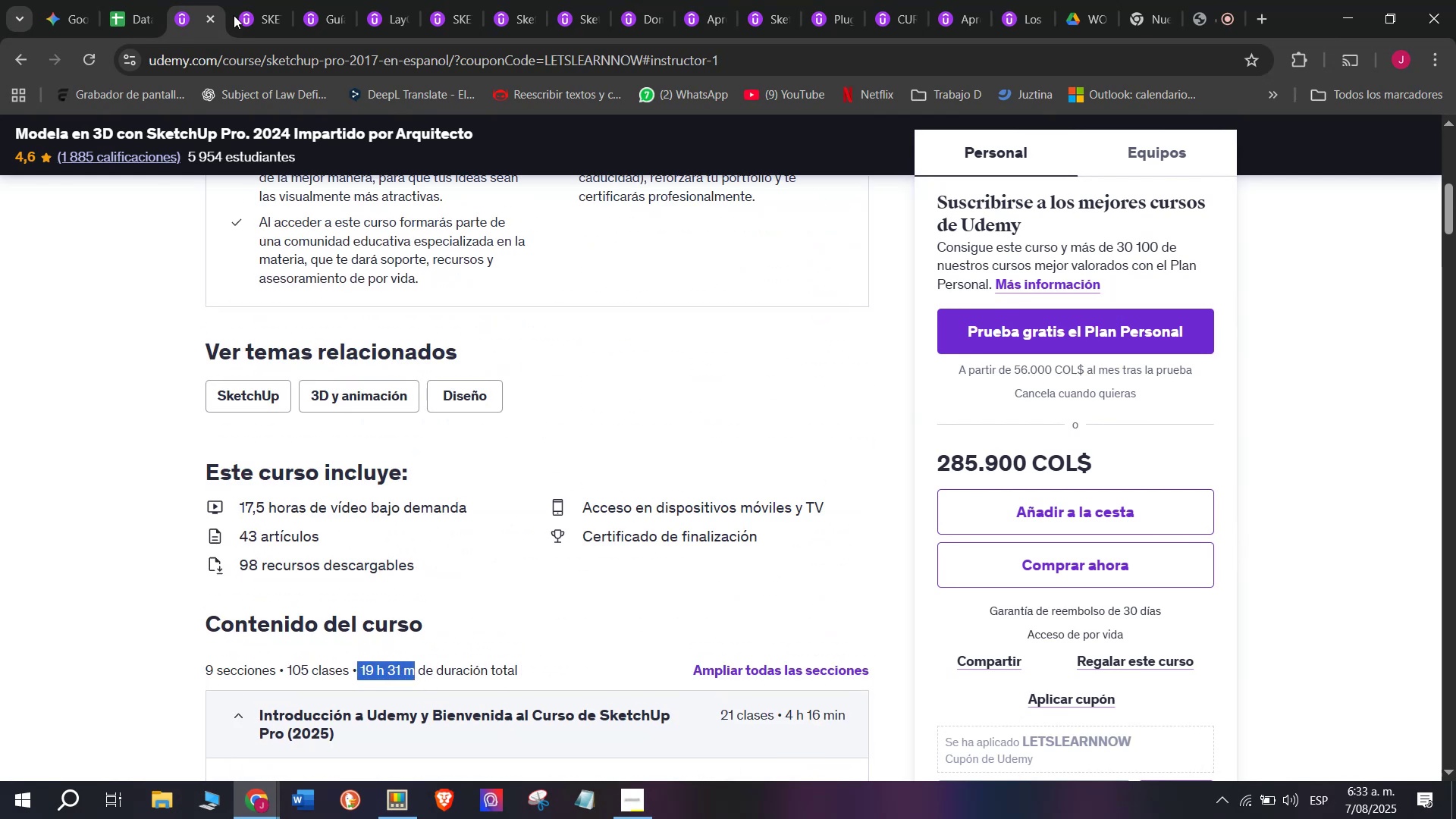 
key(Control+C)
 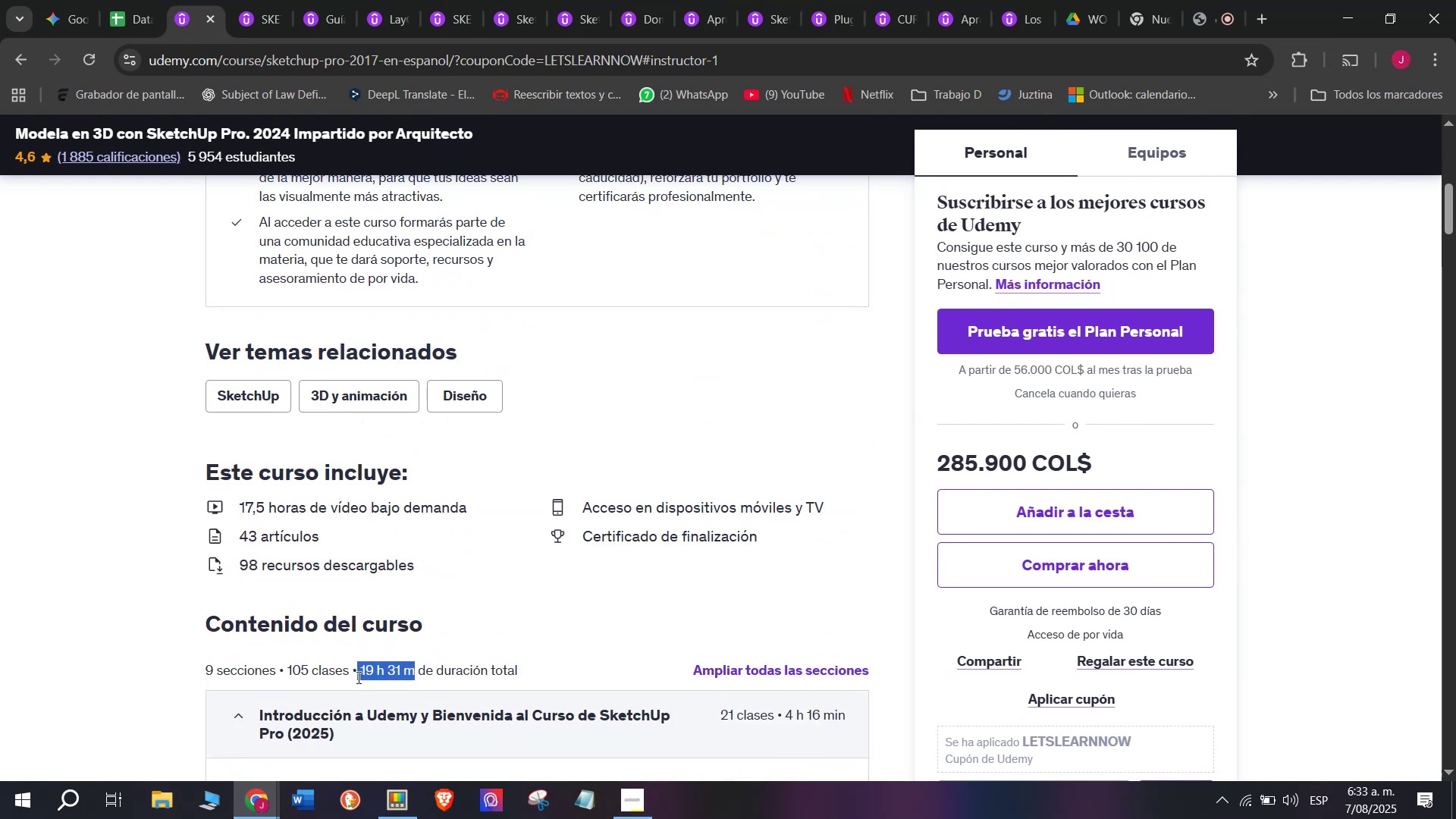 
key(Control+ControlLeft)
 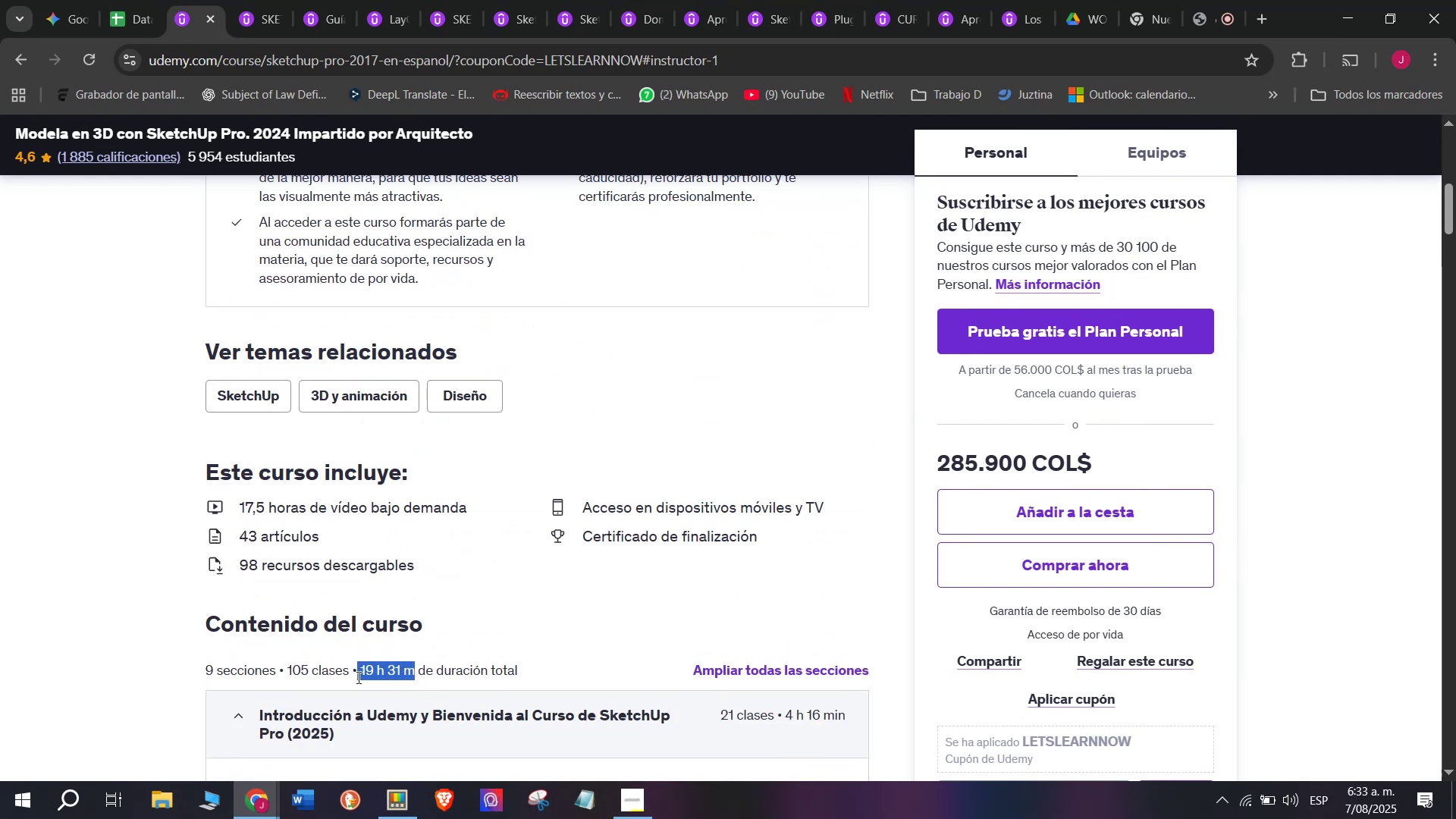 
key(Break)
 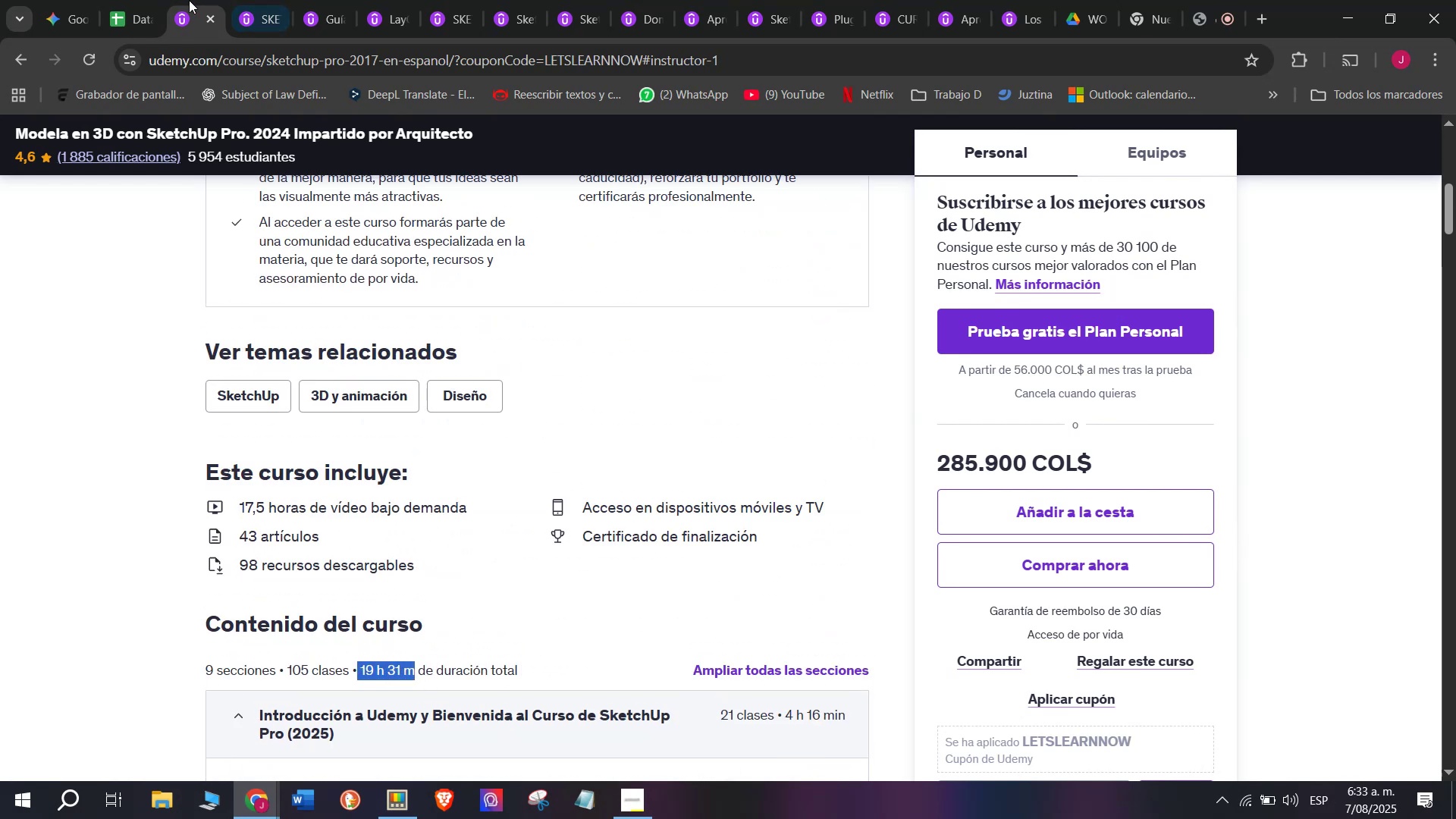 
key(Control+C)
 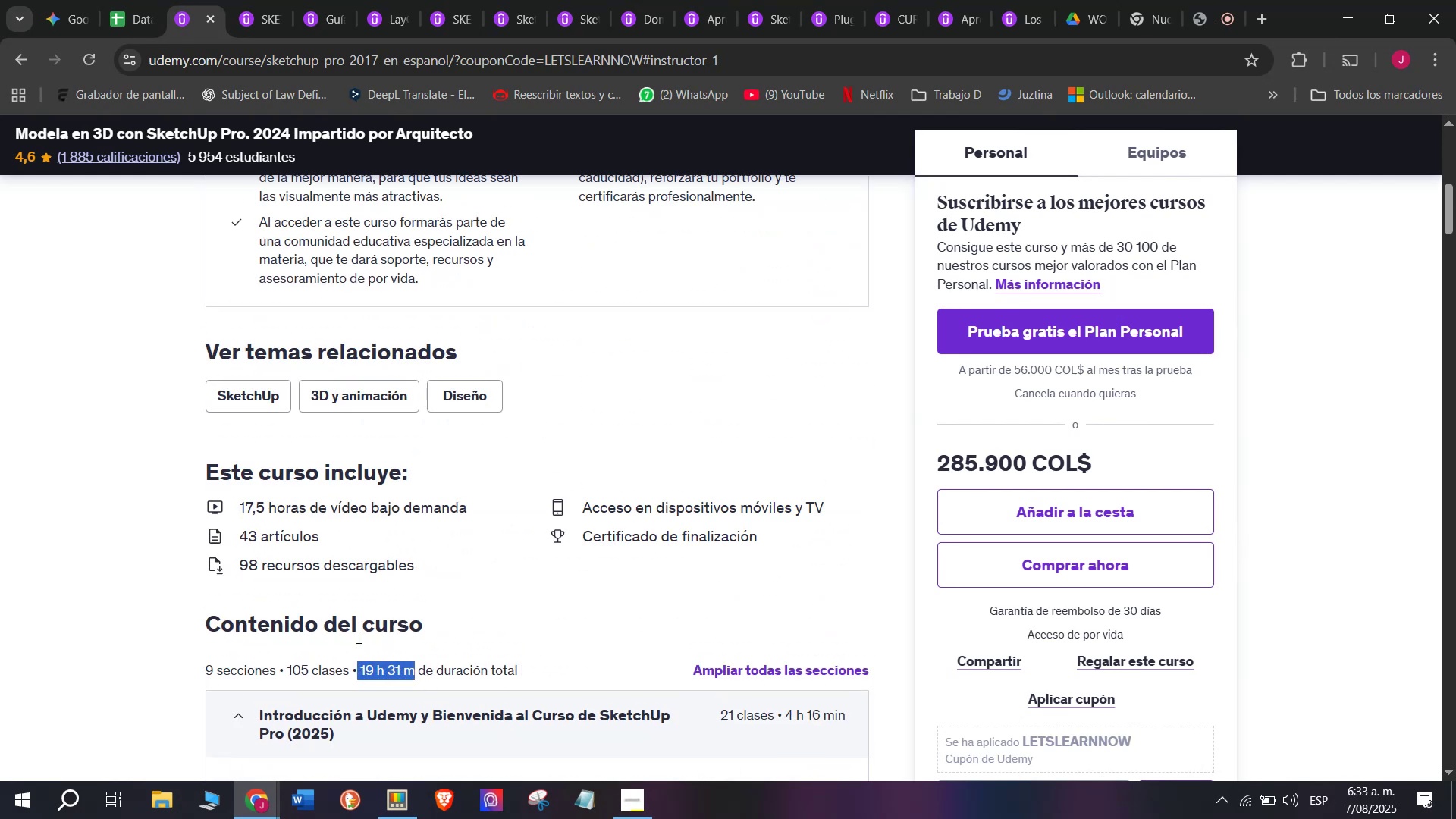 
key(Break)
 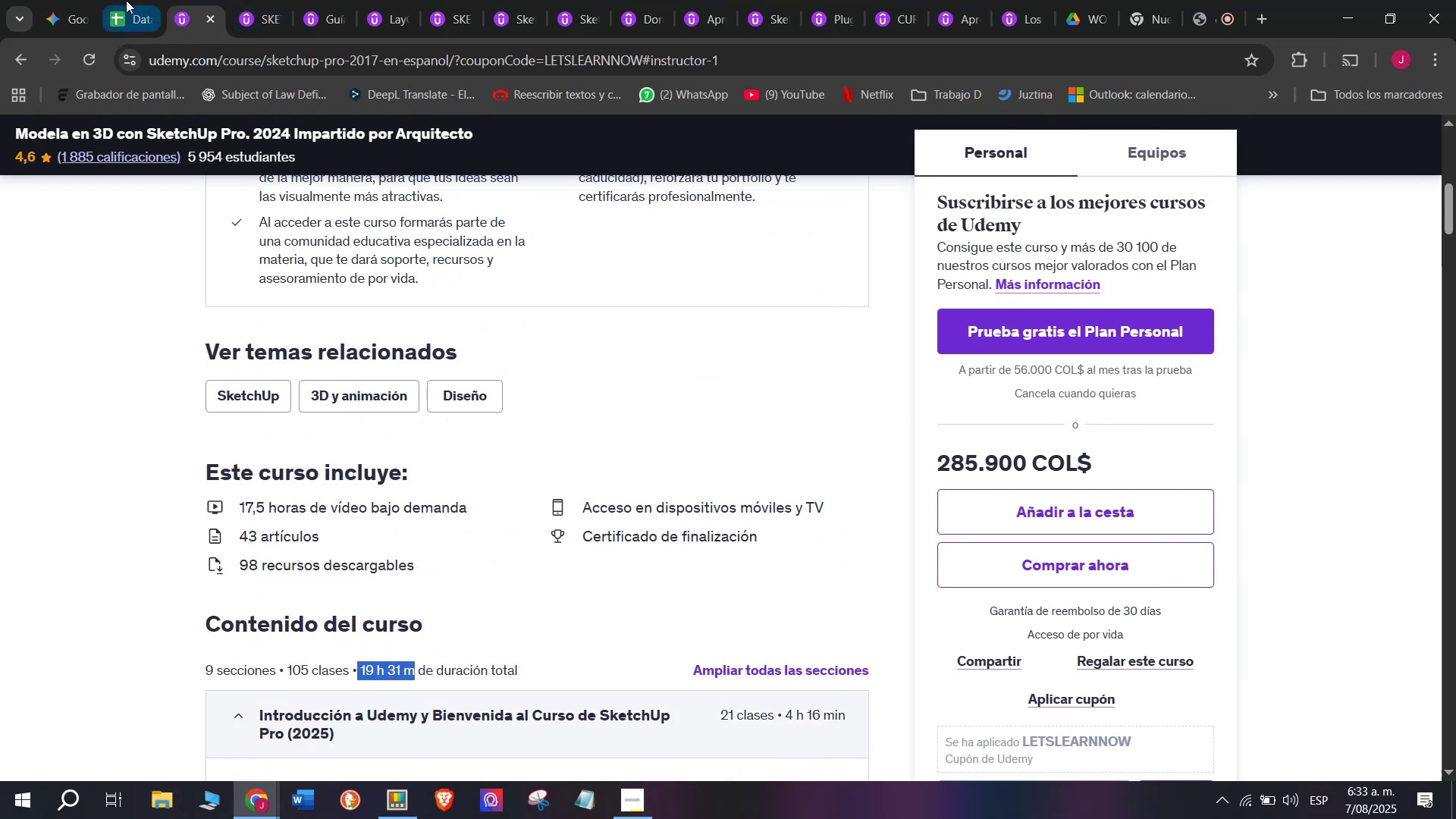 
key(Control+ControlLeft)
 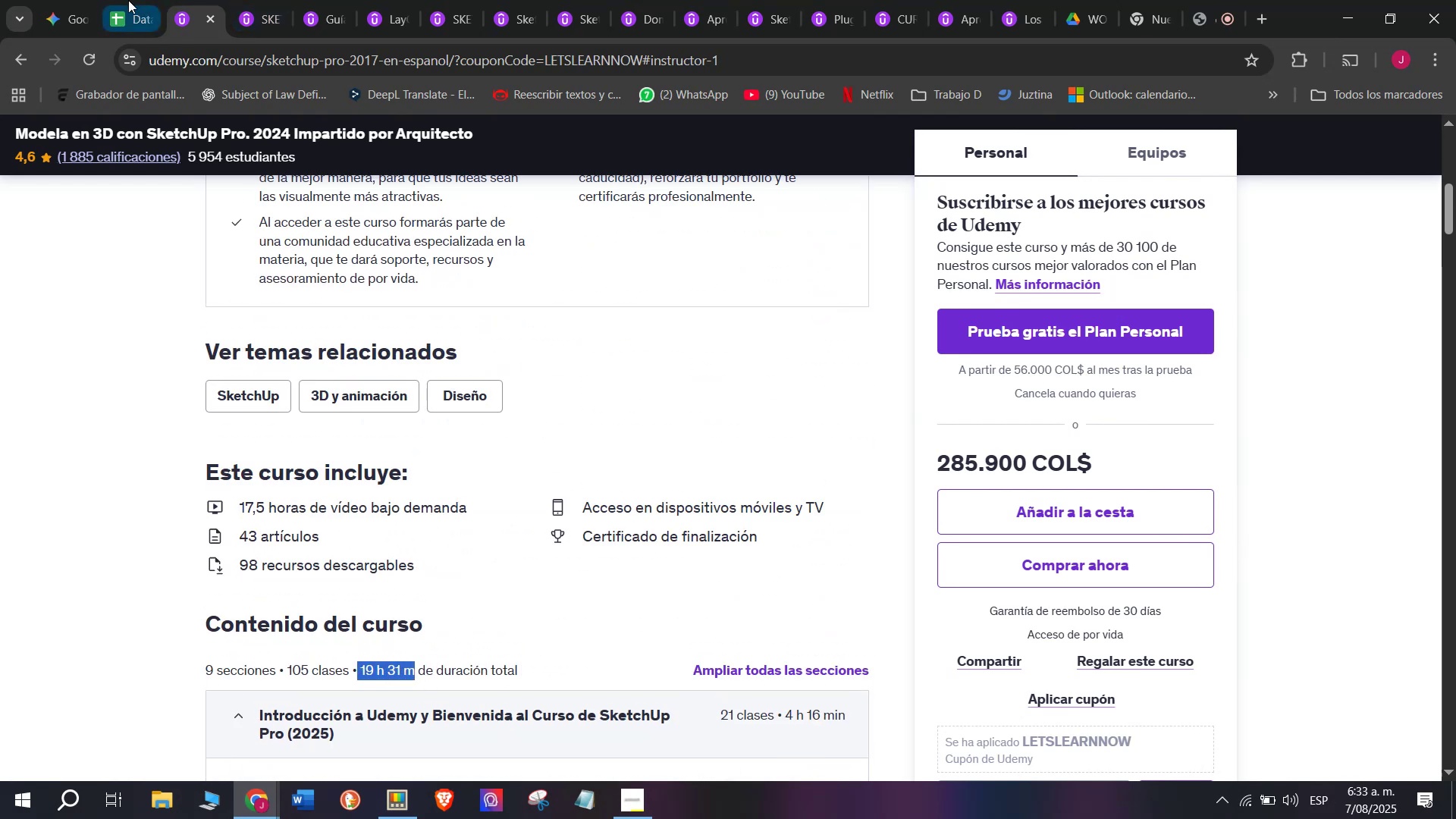 
key(Control+C)
 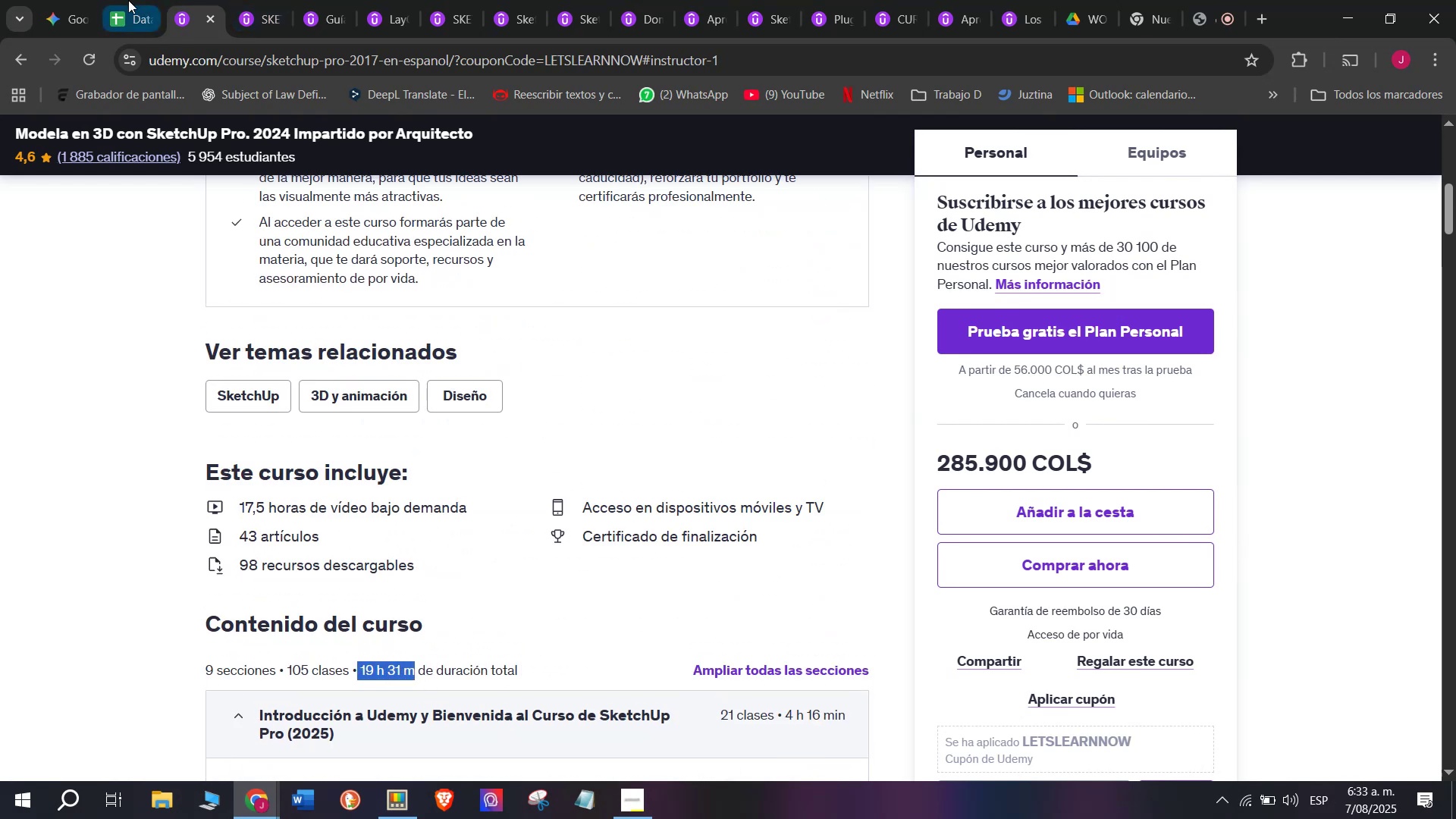 
left_click([124, 0])
 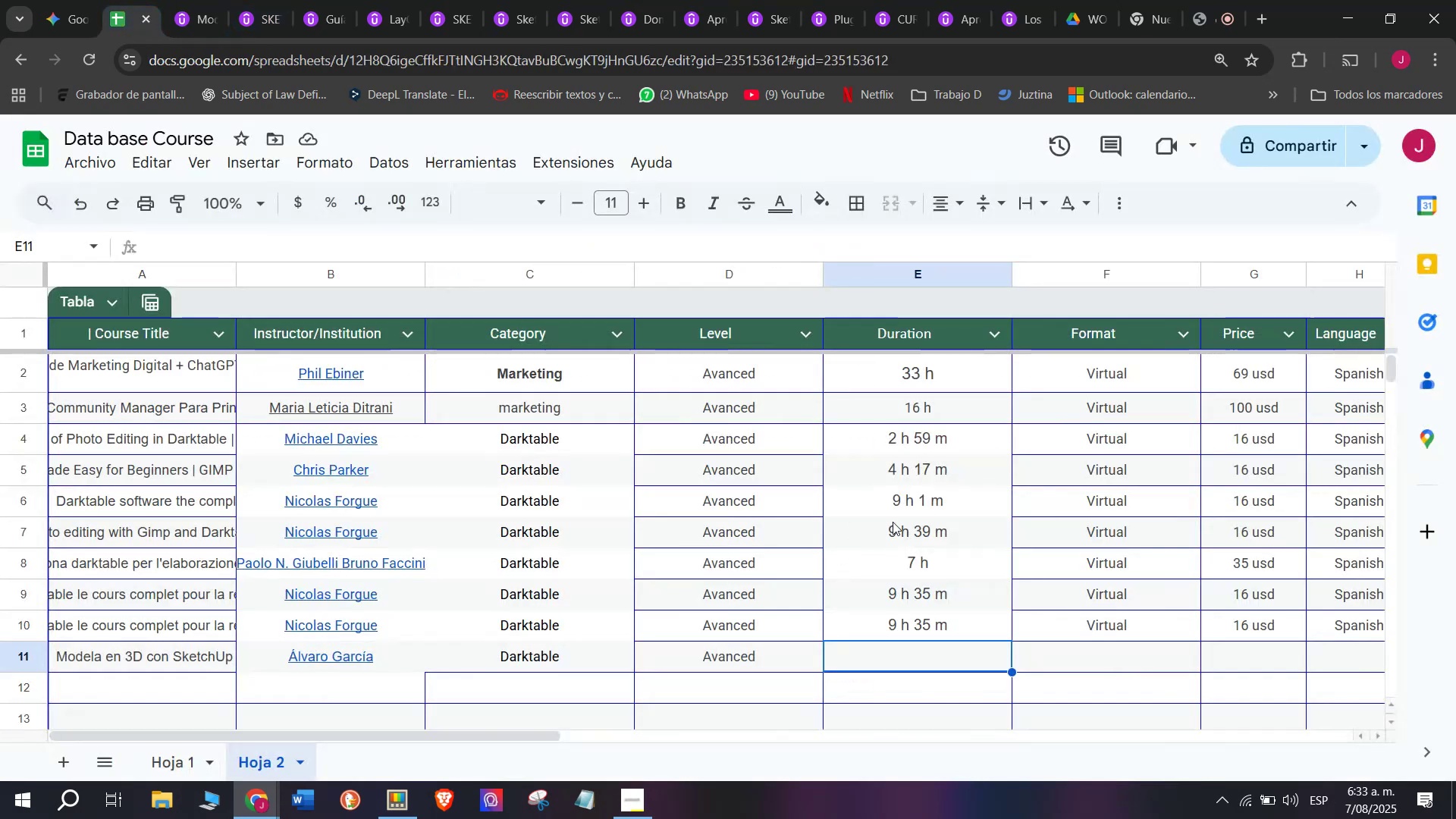 
key(Z)
 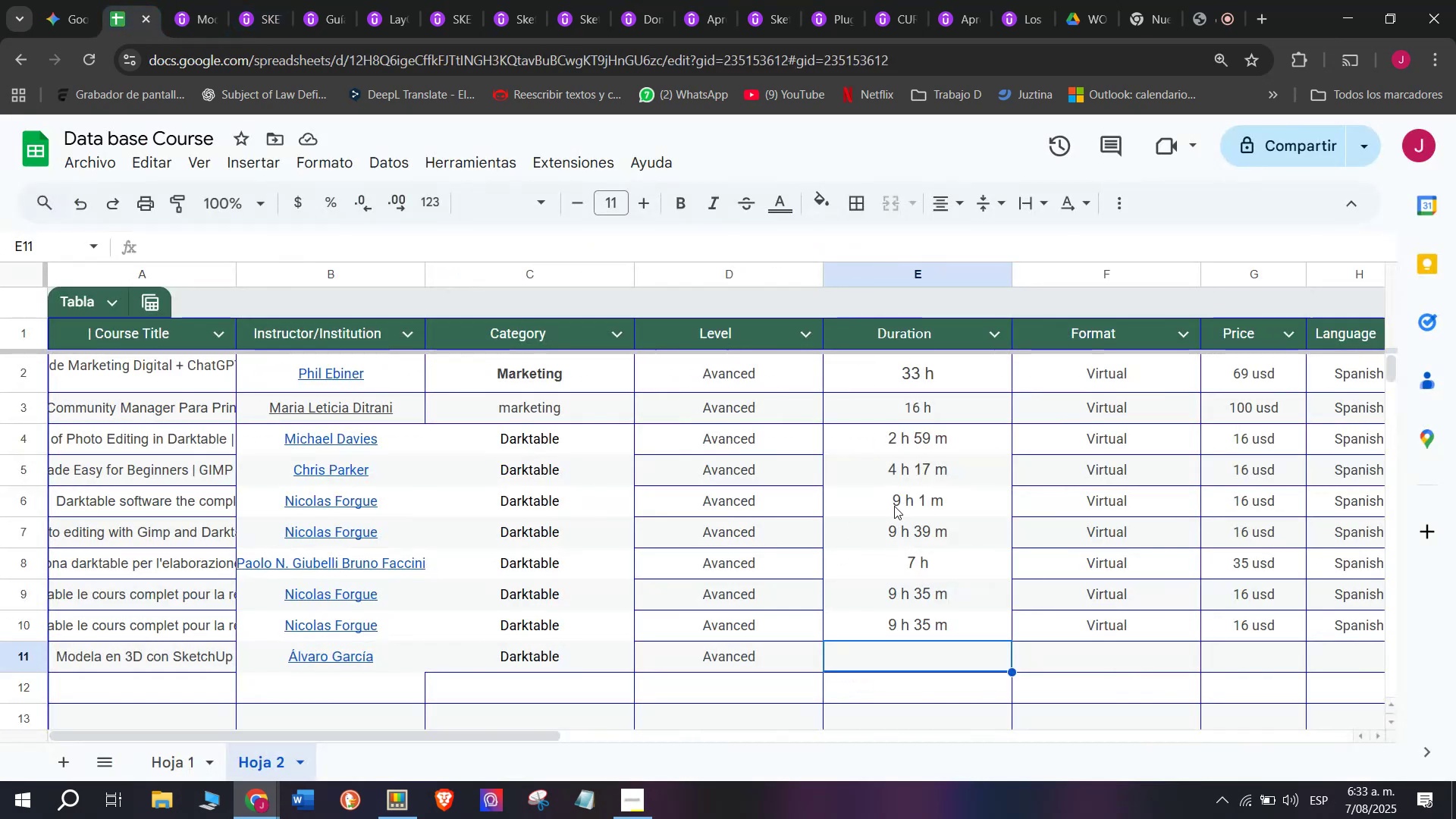 
key(Control+ControlLeft)
 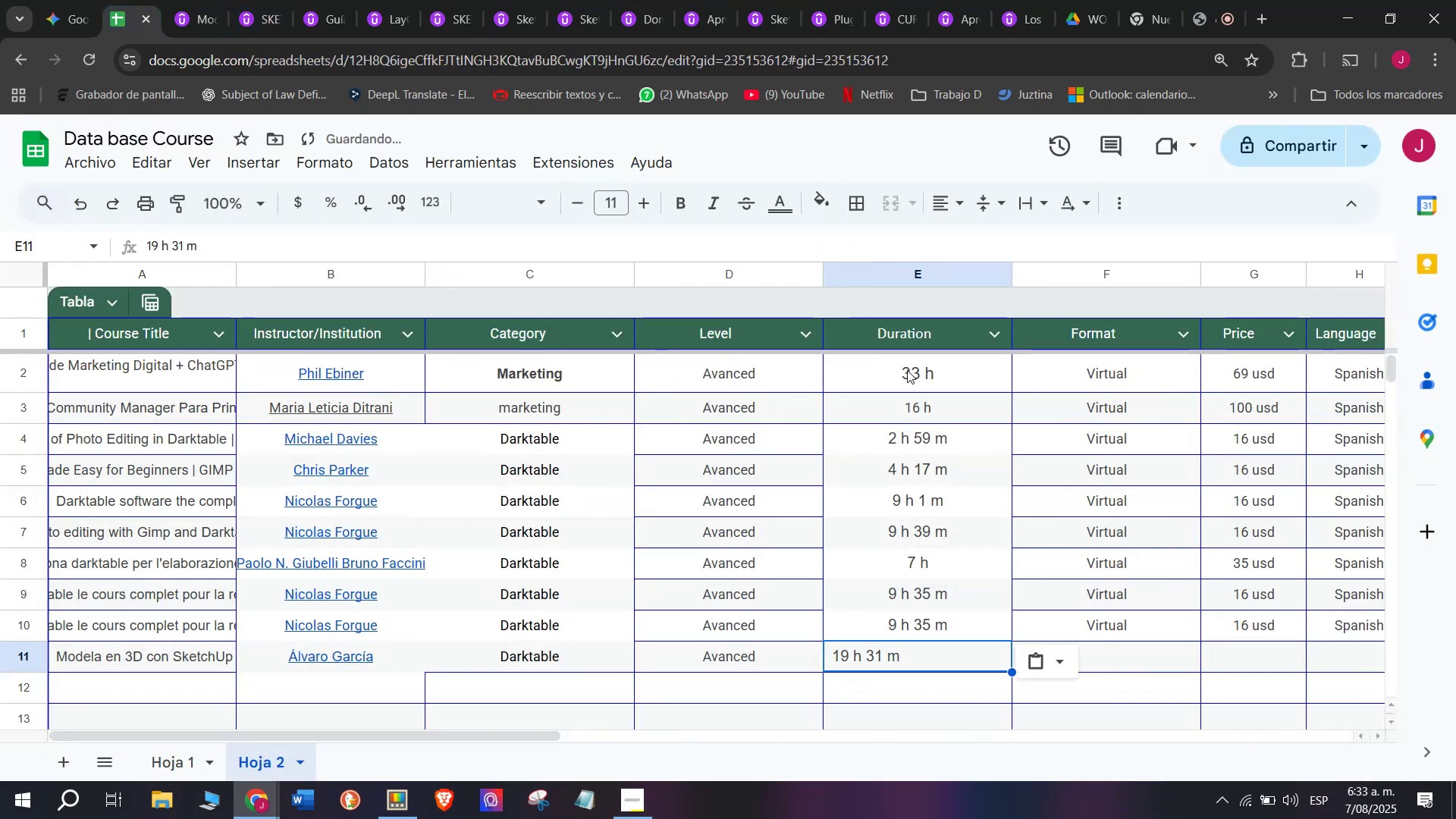 
key(Control+V)
 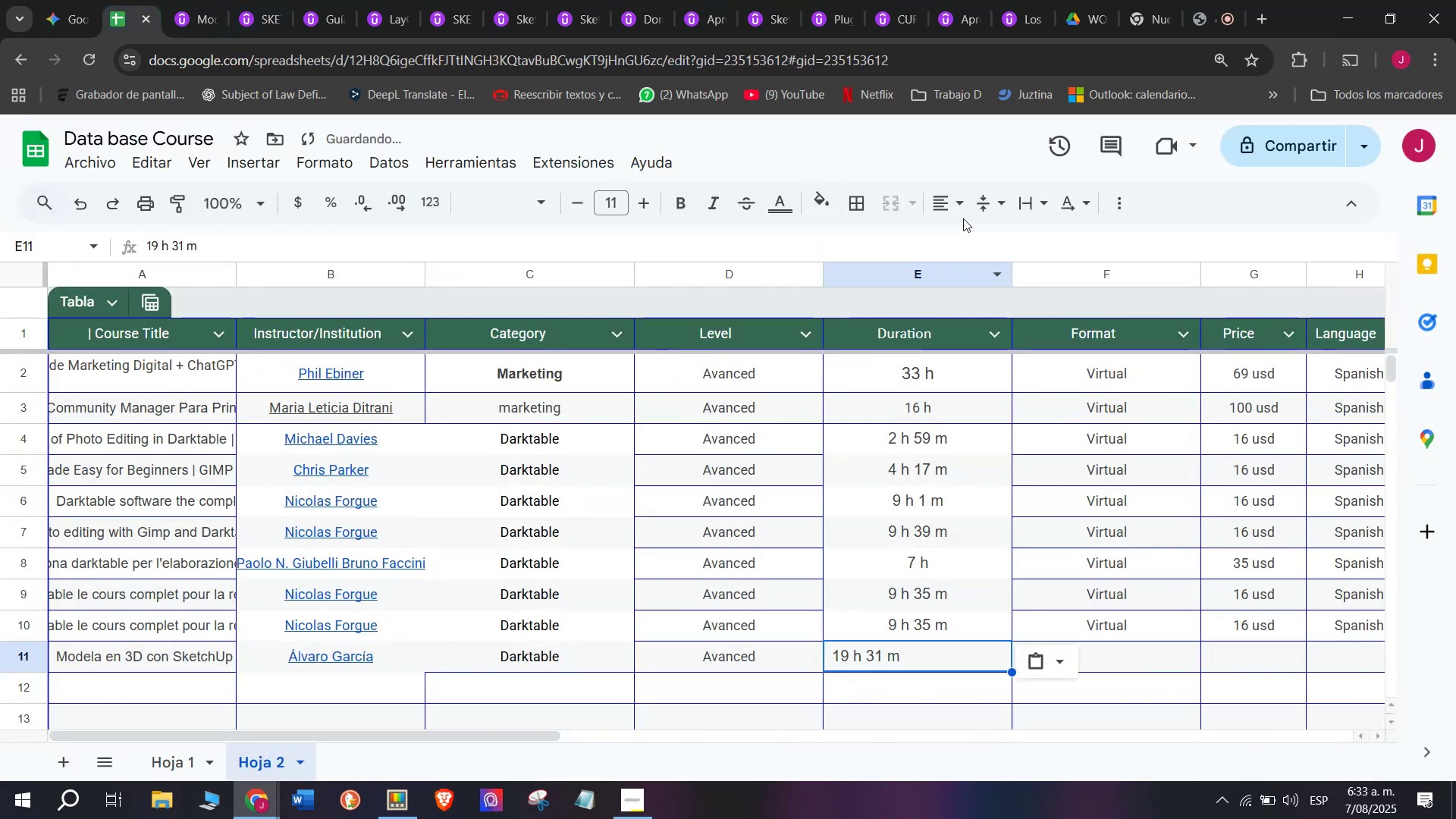 
left_click([963, 215])
 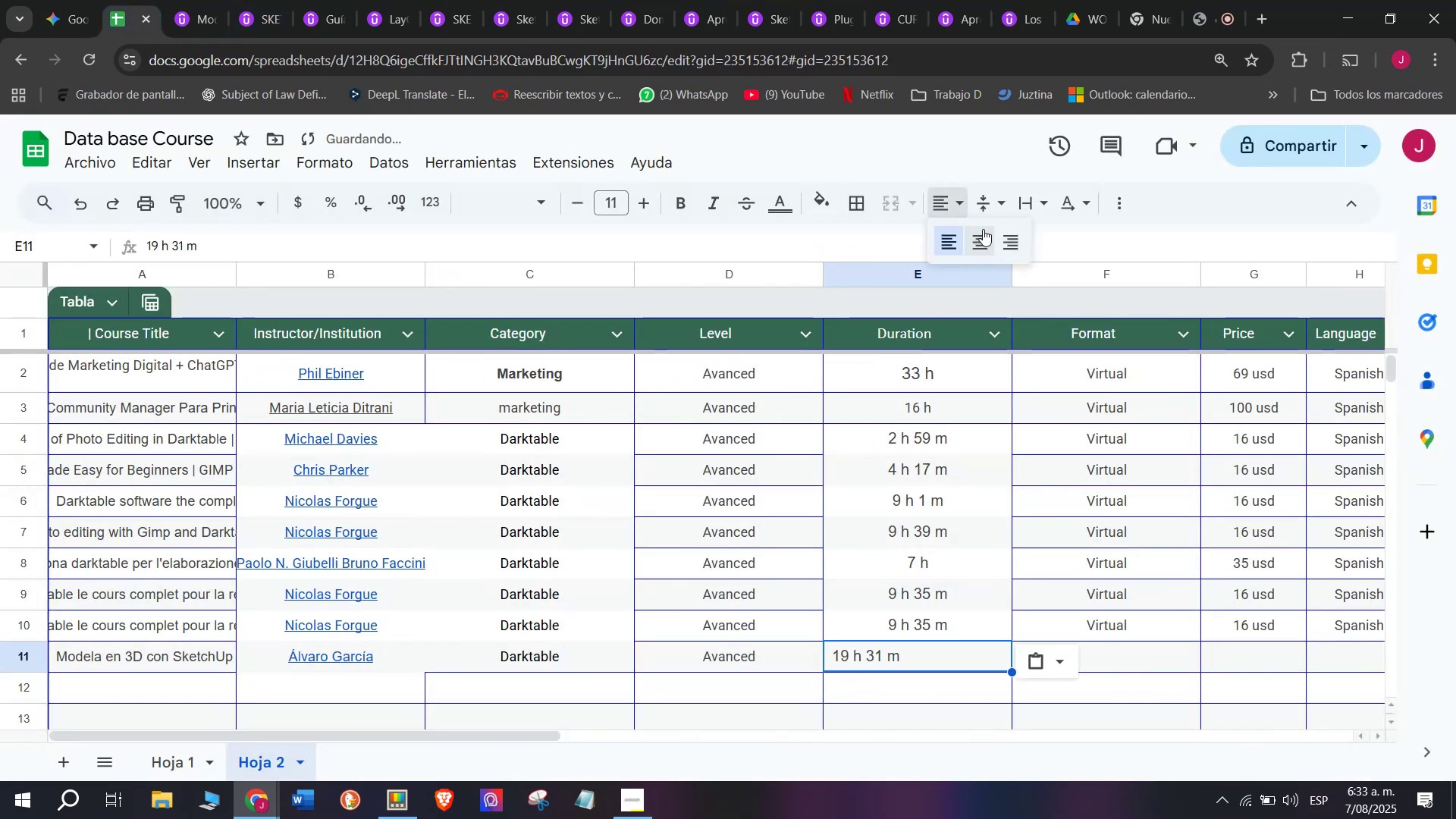 
left_click([983, 229])
 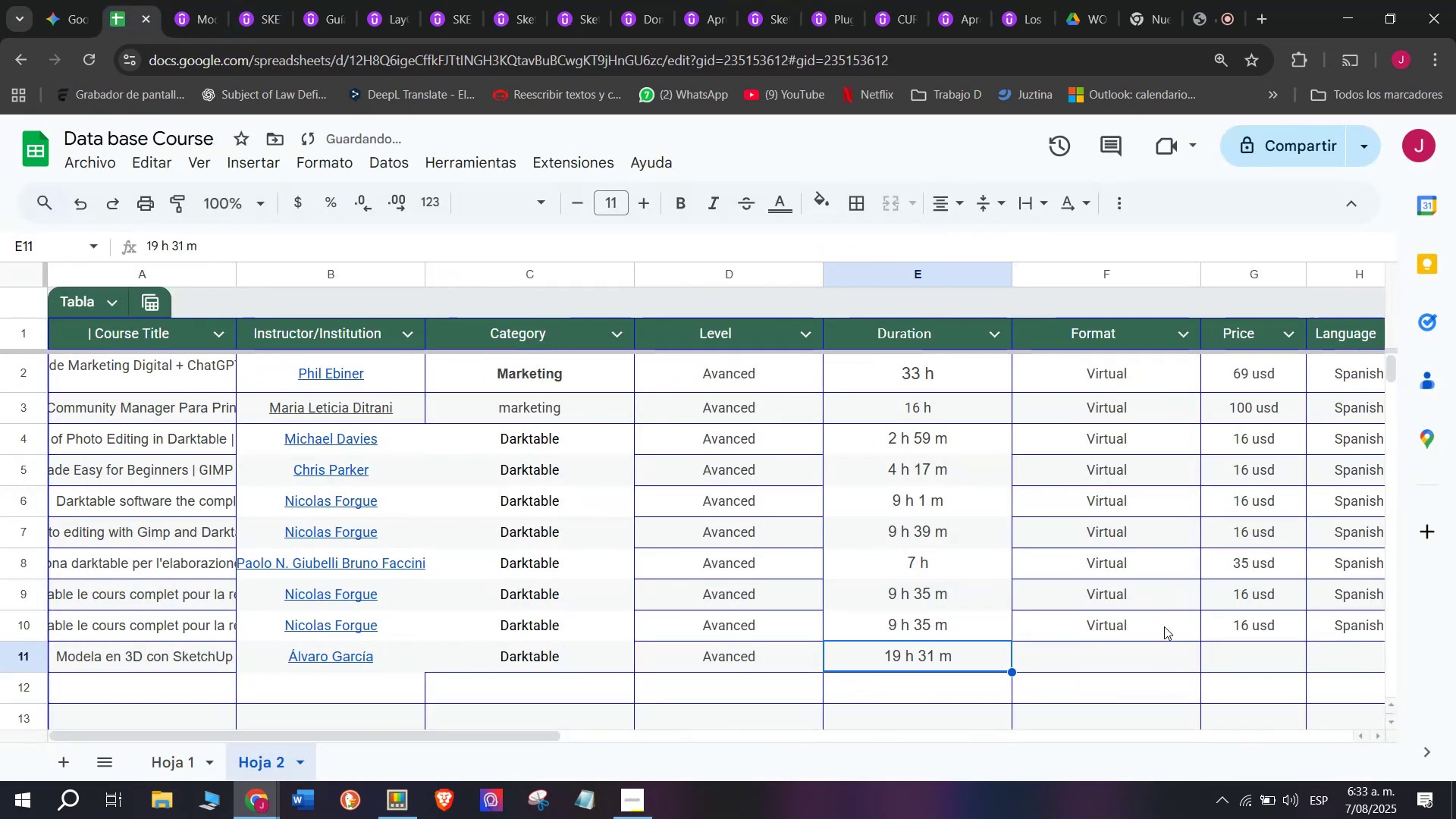 
left_click([1164, 626])
 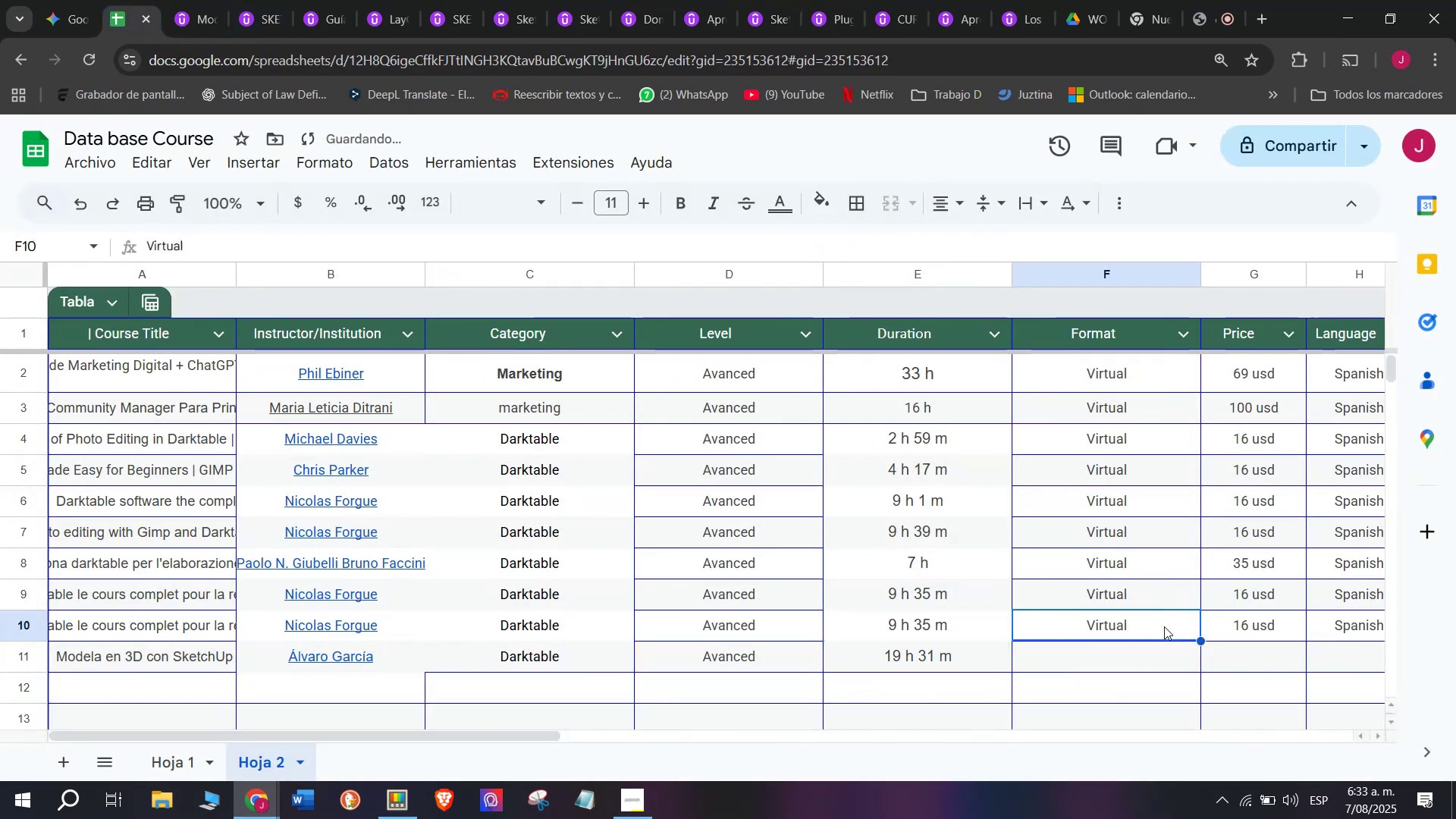 
key(Break)
 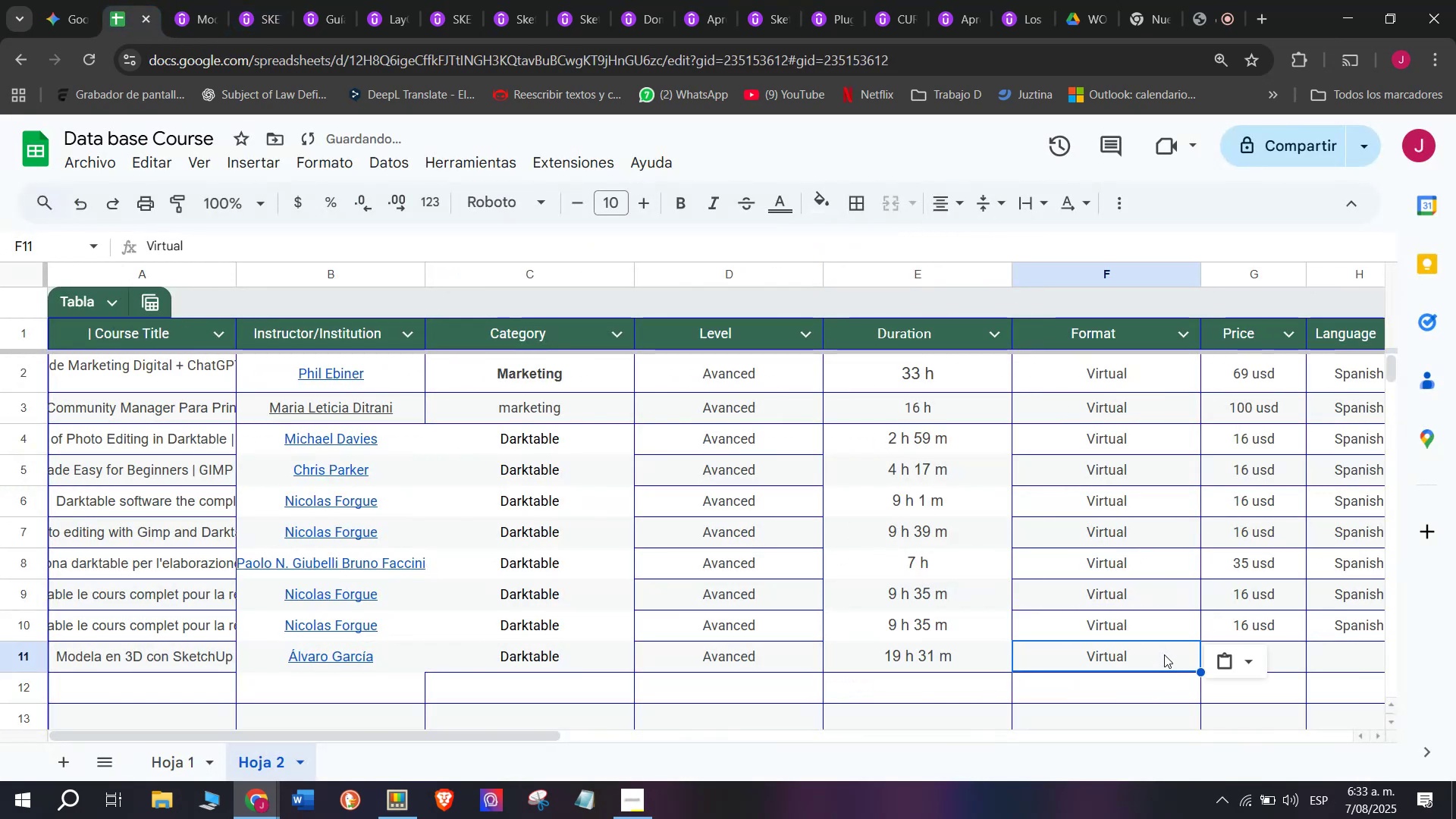 
key(Control+ControlLeft)
 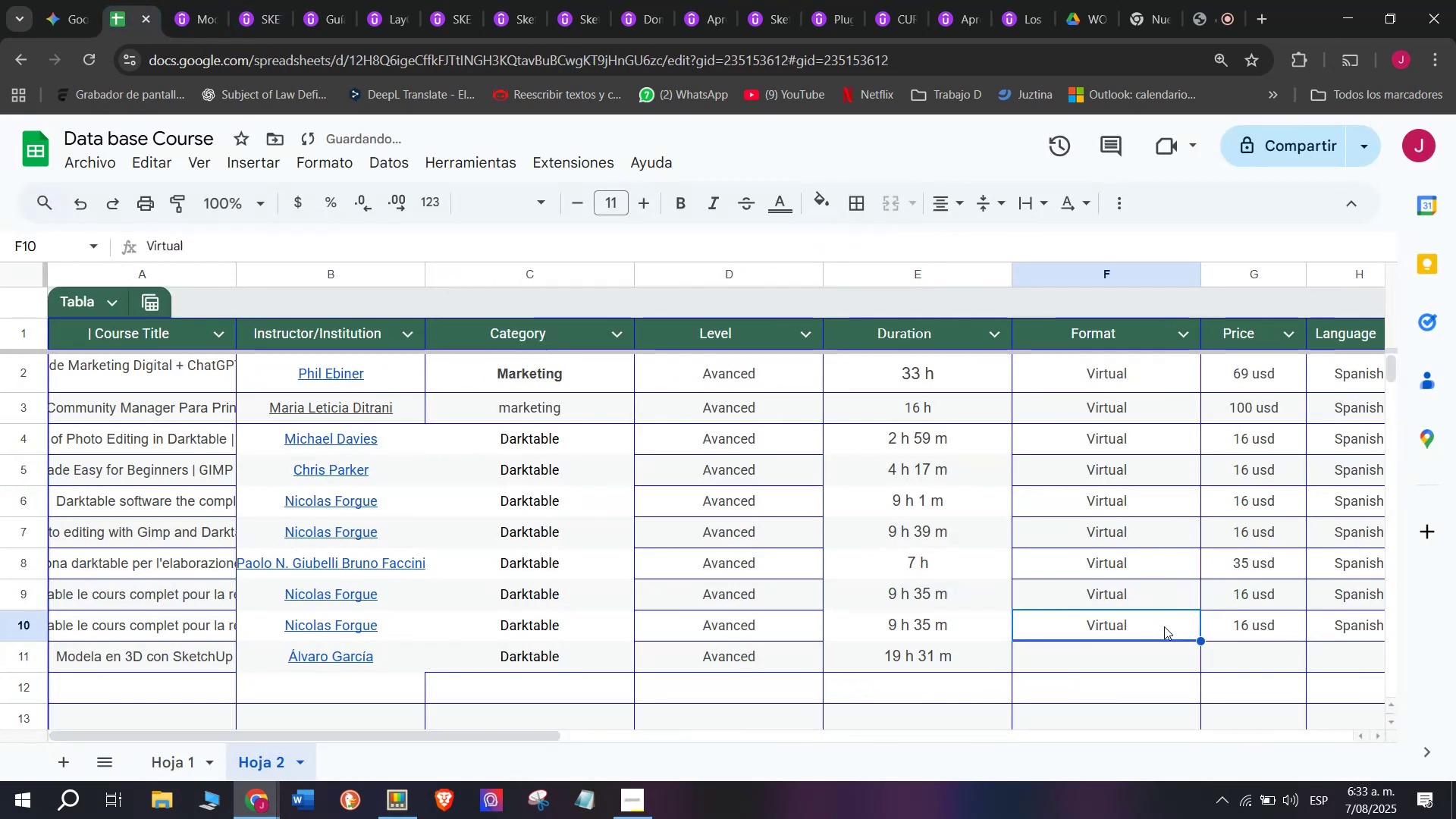 
key(Control+C)
 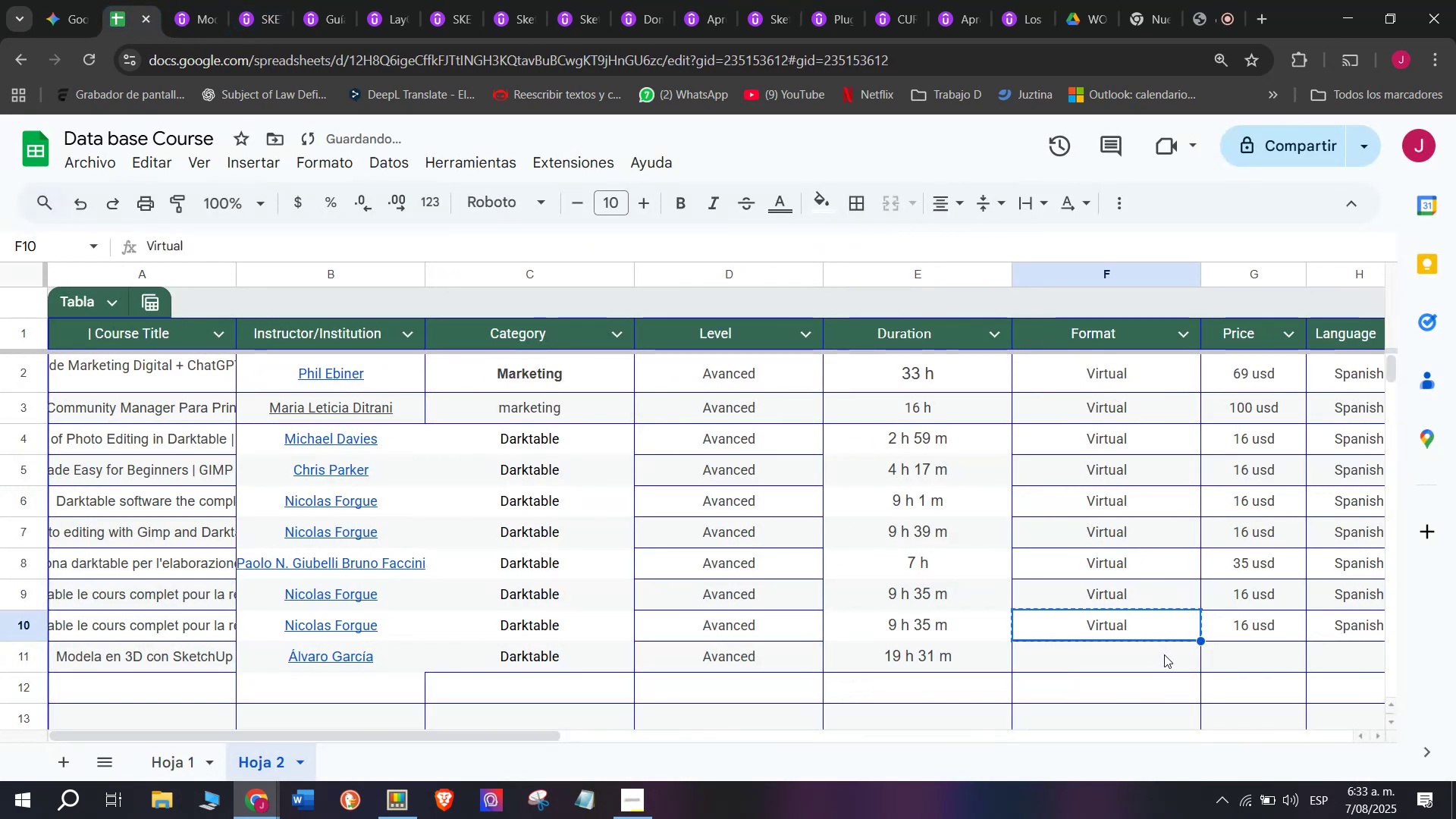 
double_click([1164, 654])
 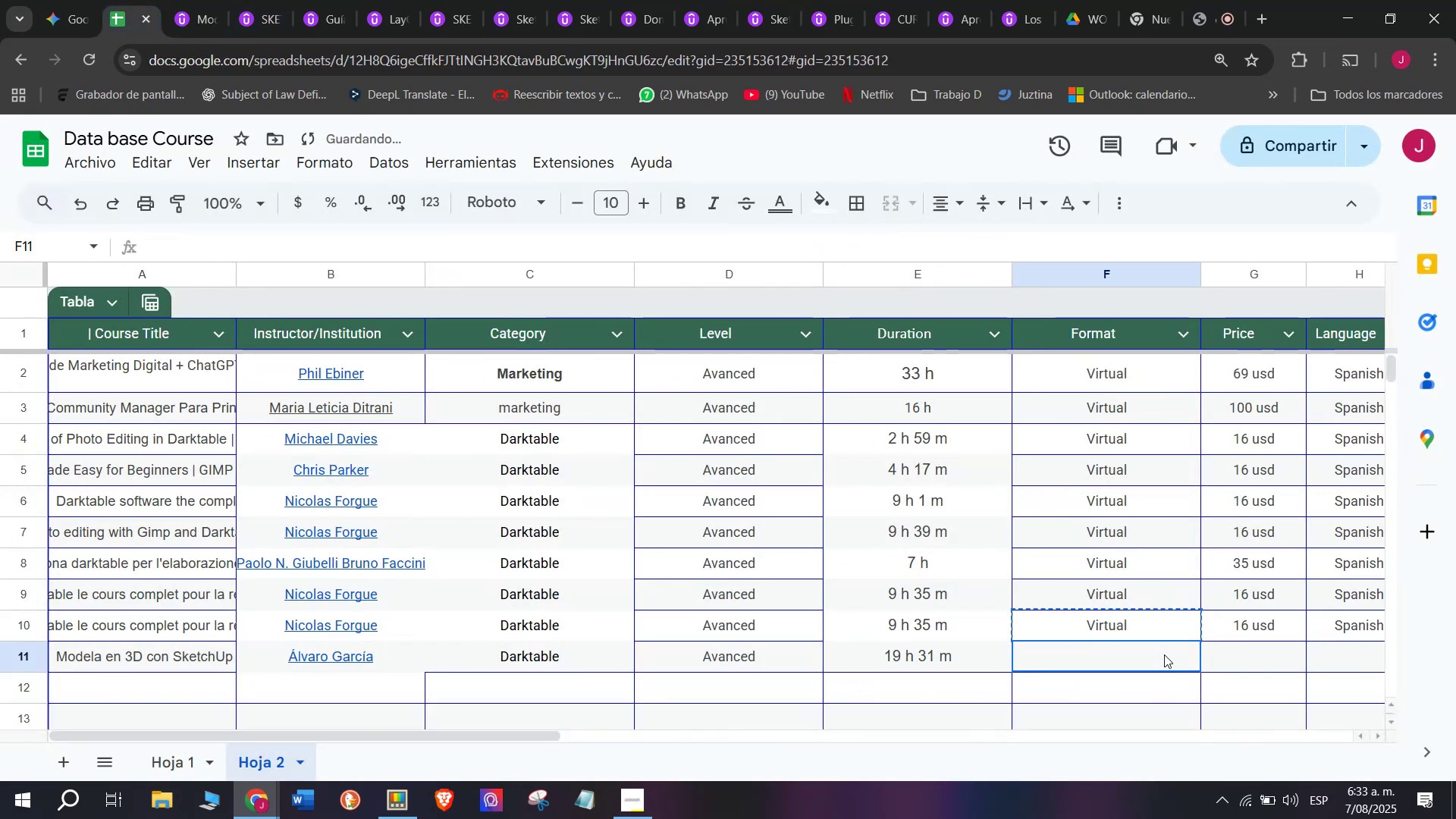 
key(Control+ControlLeft)
 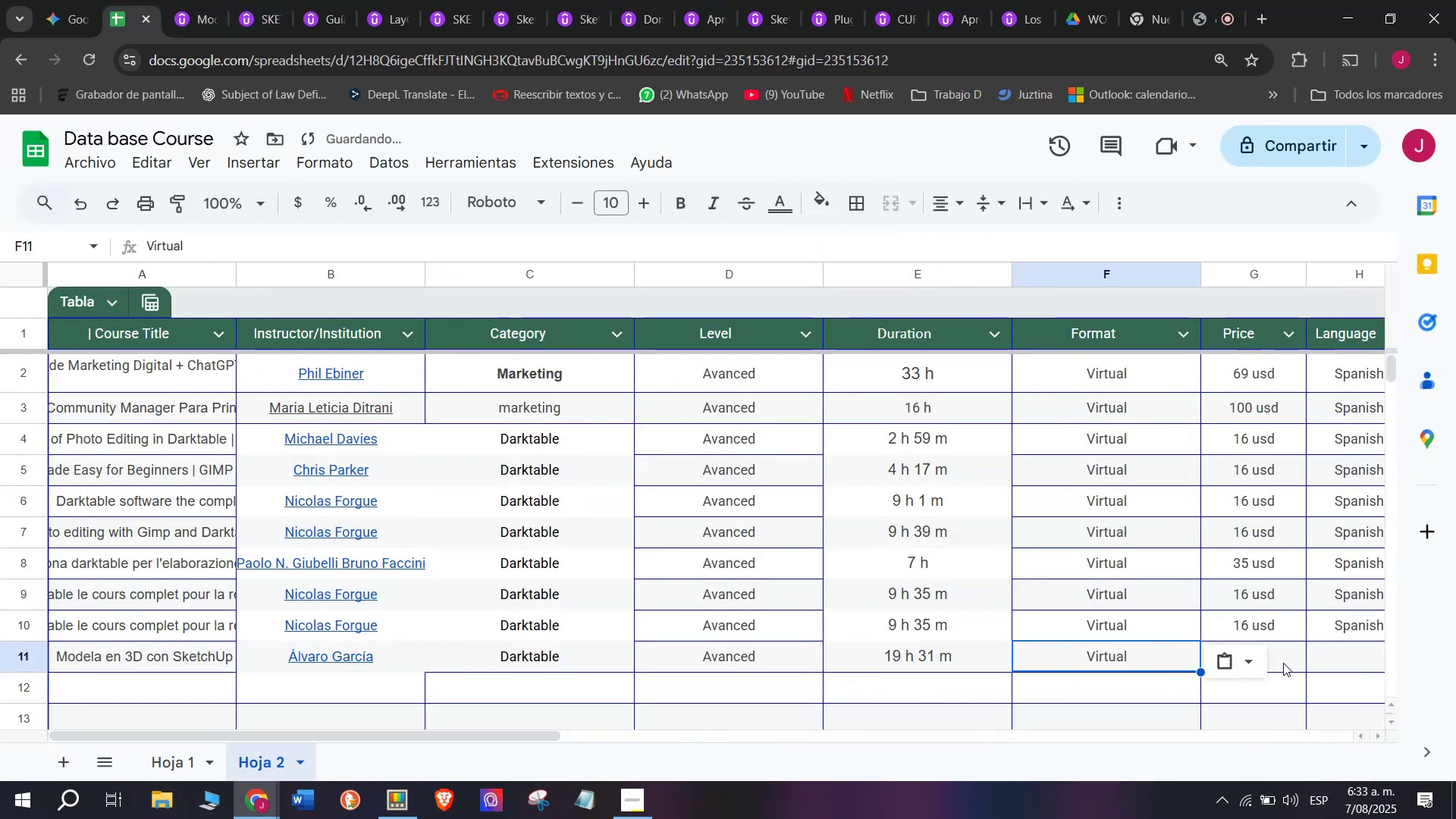 
key(Z)
 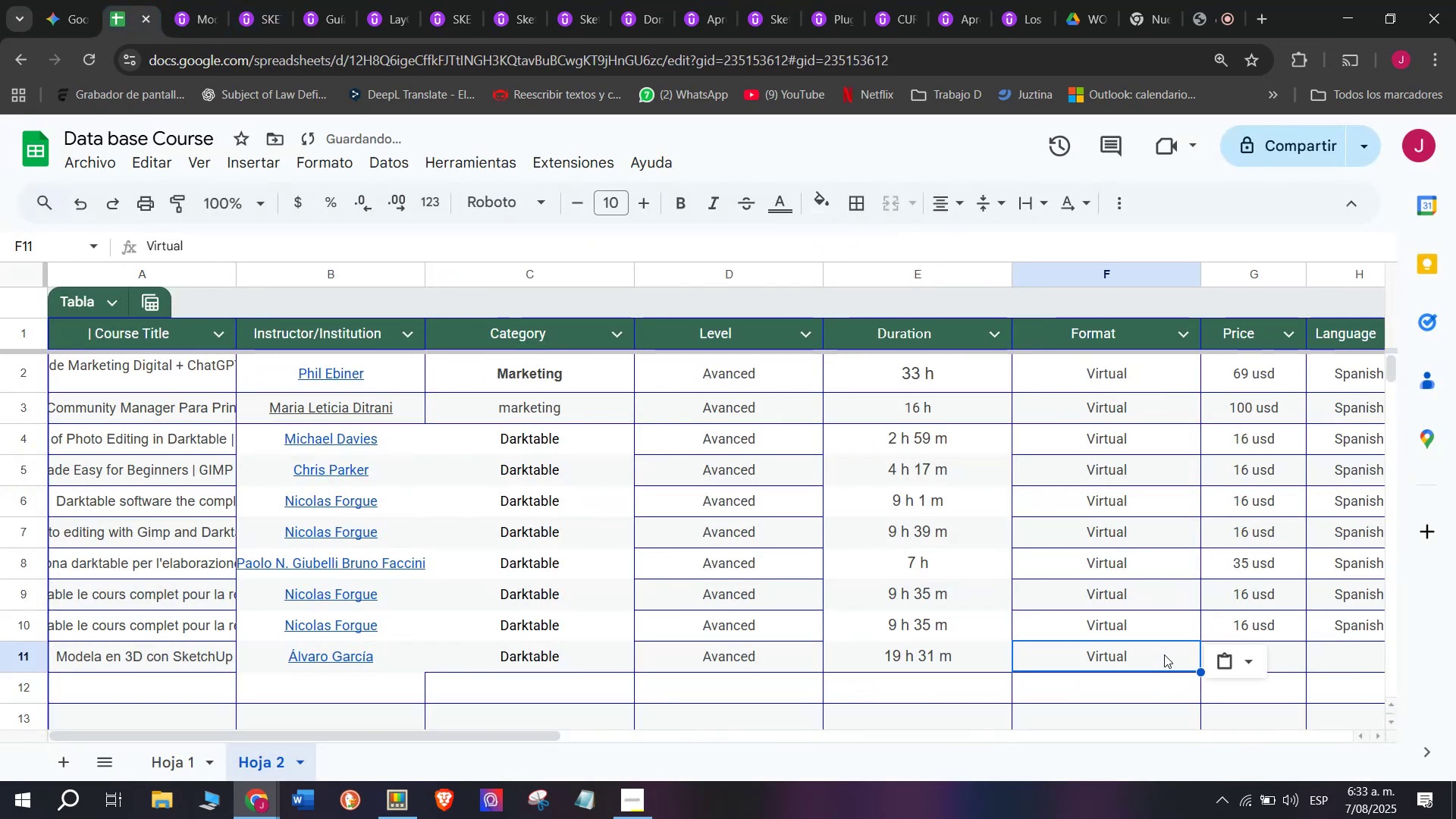 
key(Control+V)
 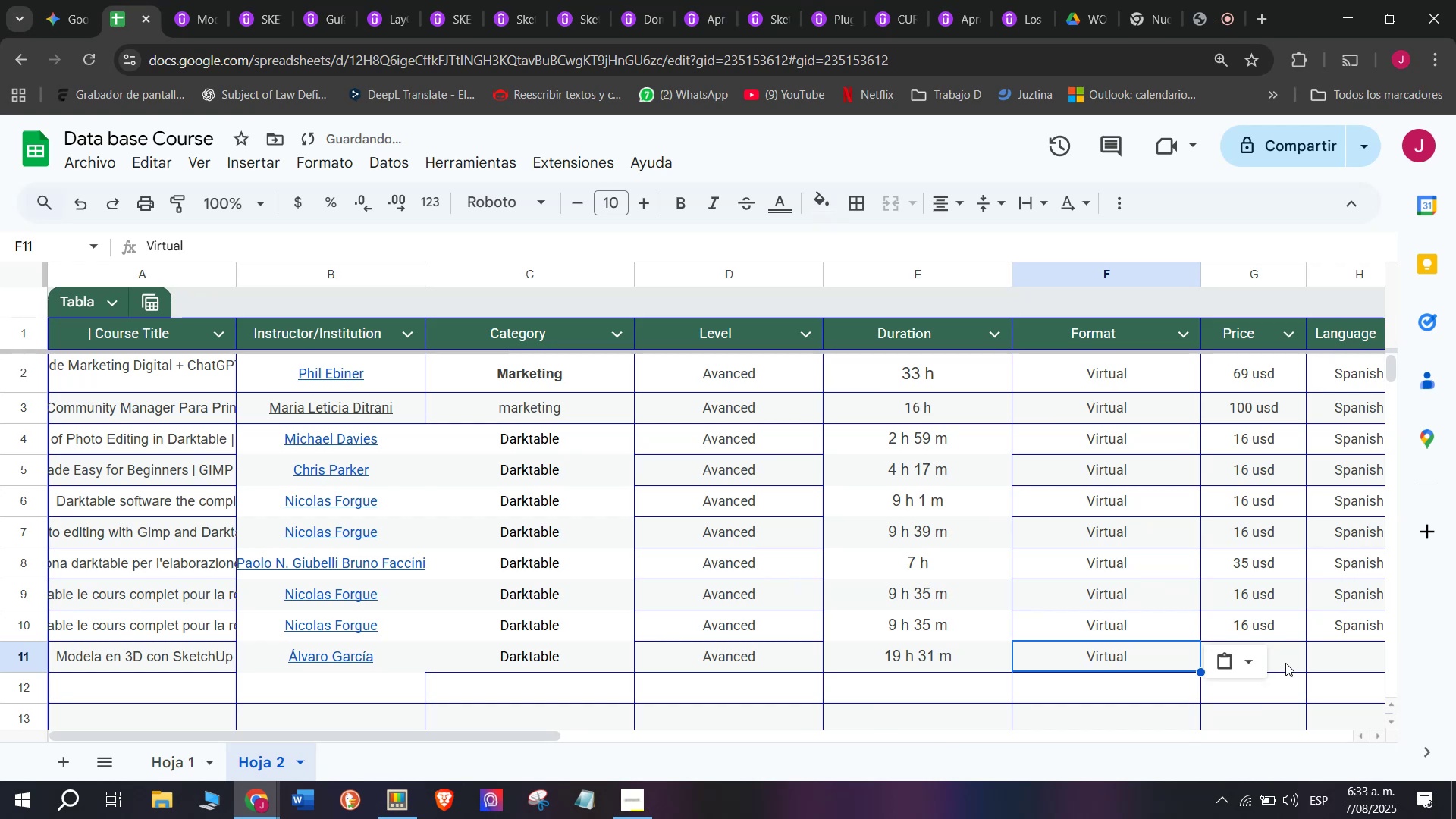 
left_click([1286, 663])
 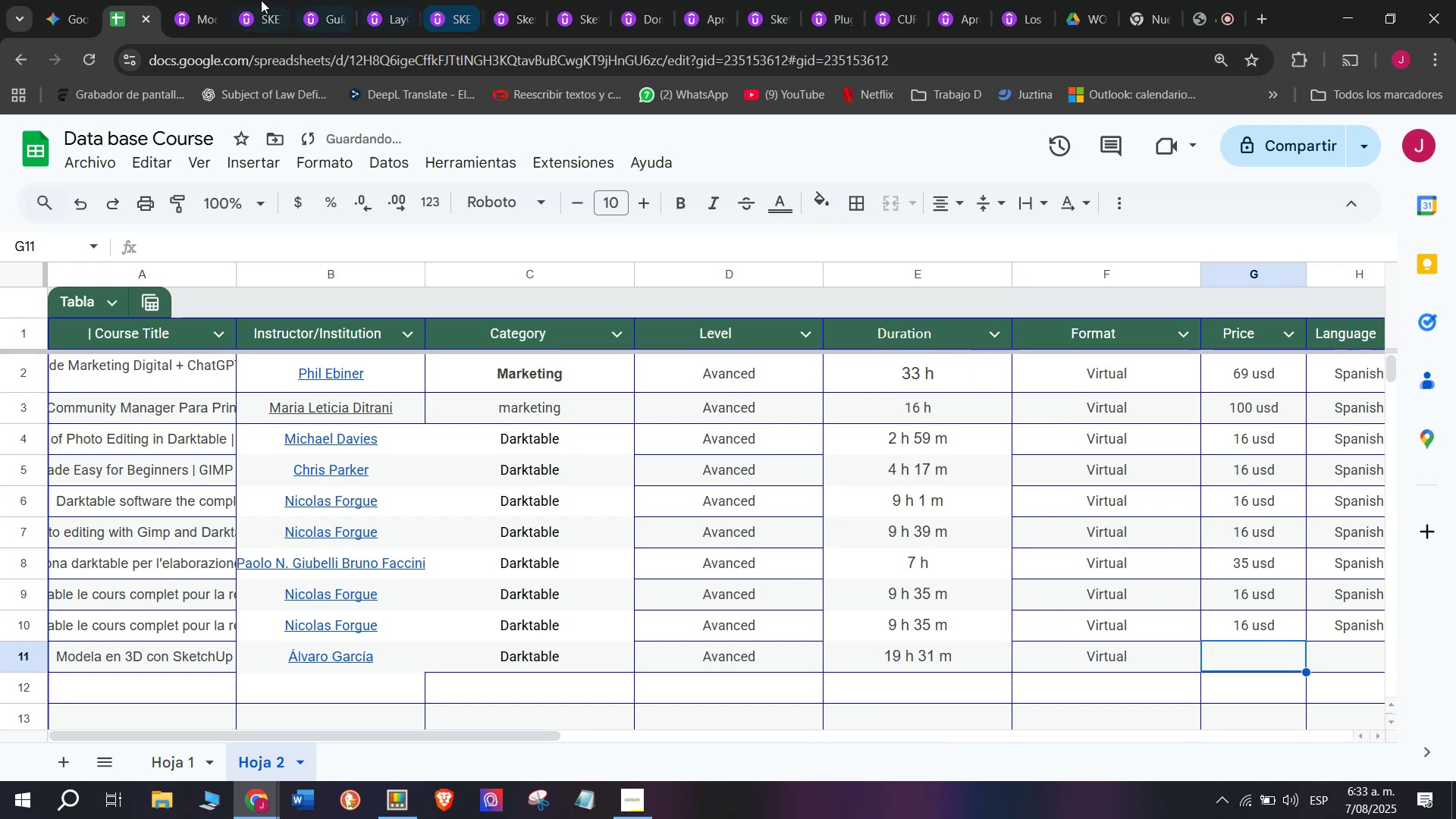 
left_click([181, 0])
 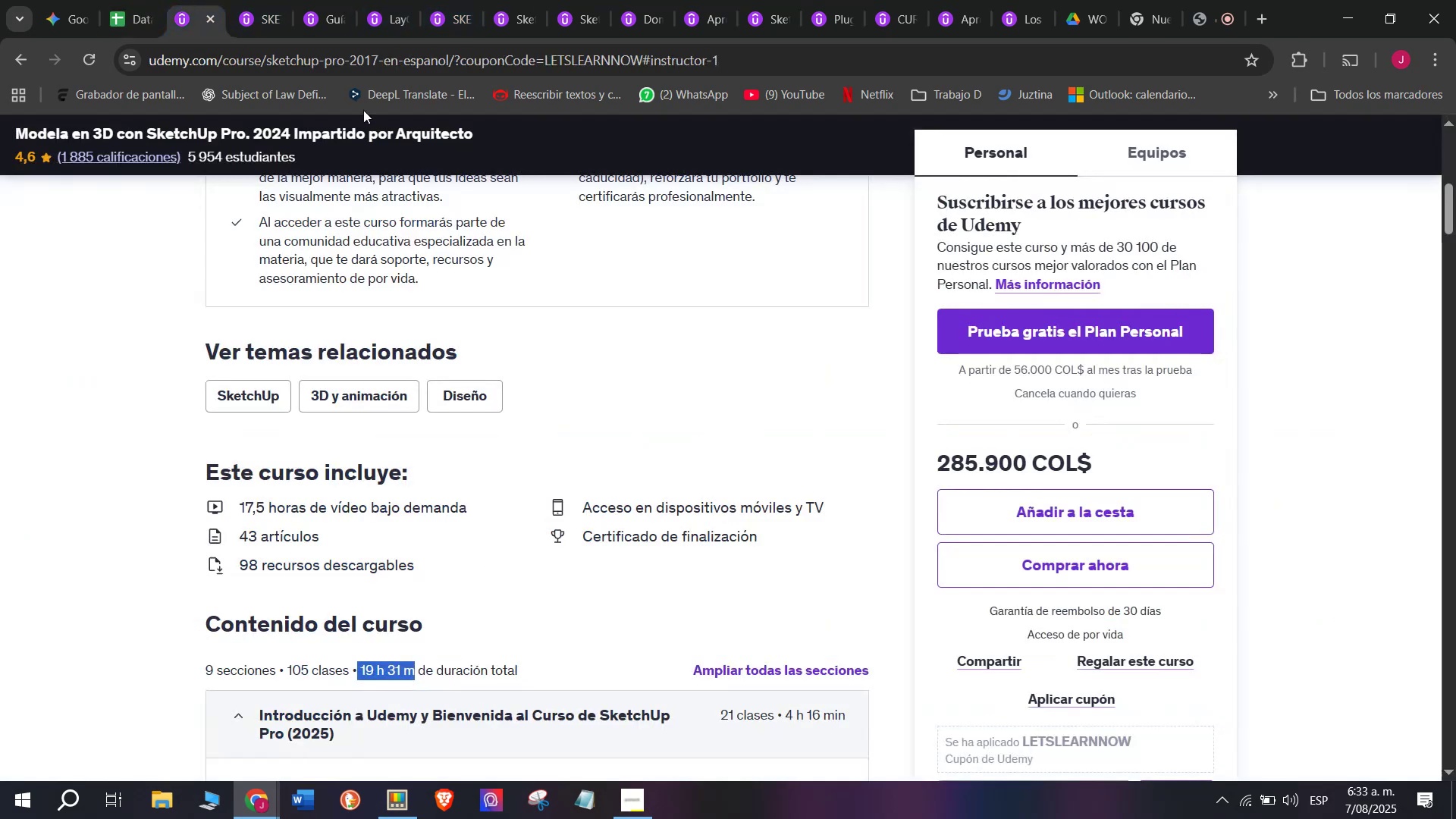 
scroll: coordinate [499, 322], scroll_direction: up, amount: 3.0
 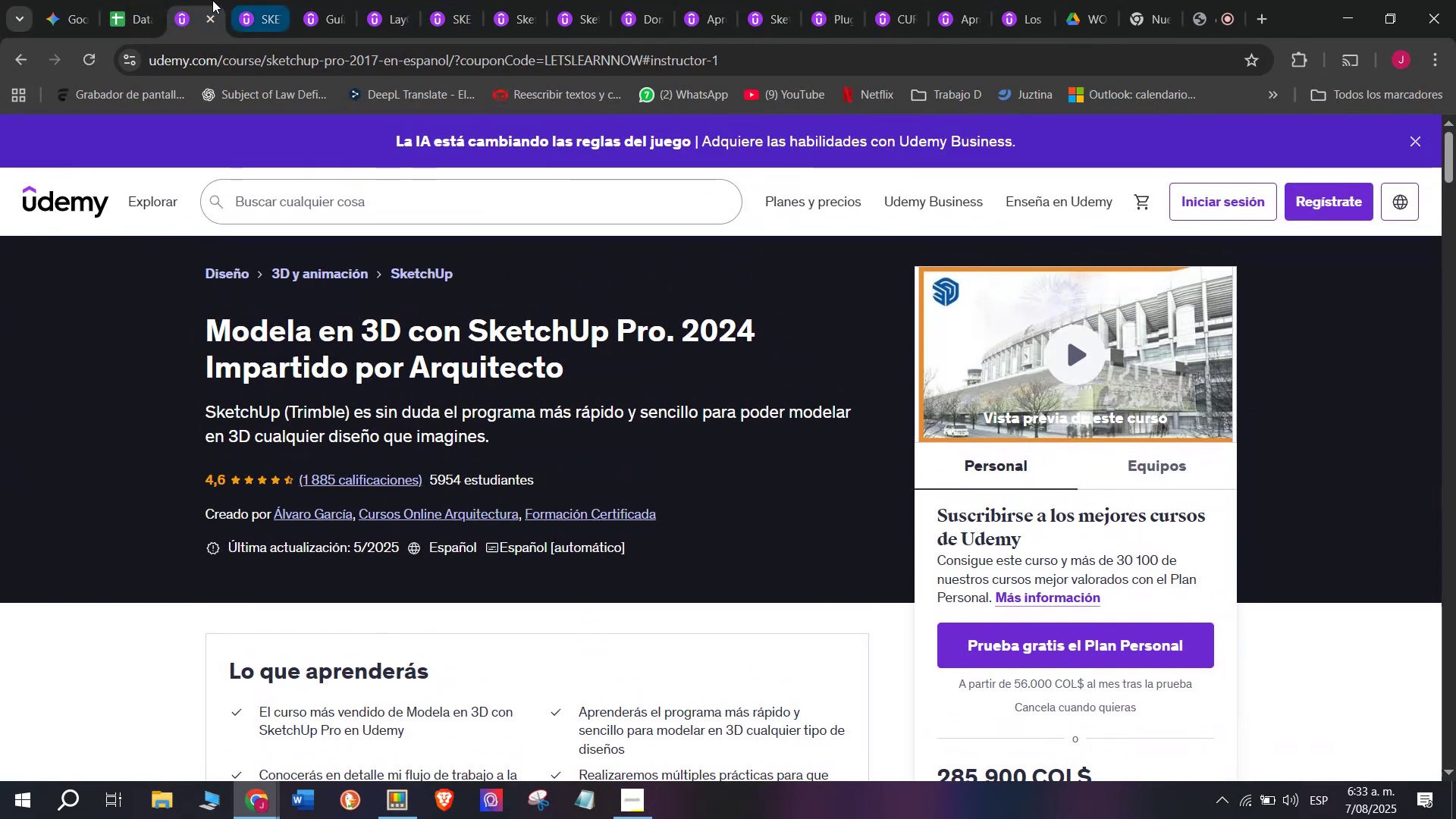 
left_click([145, 0])
 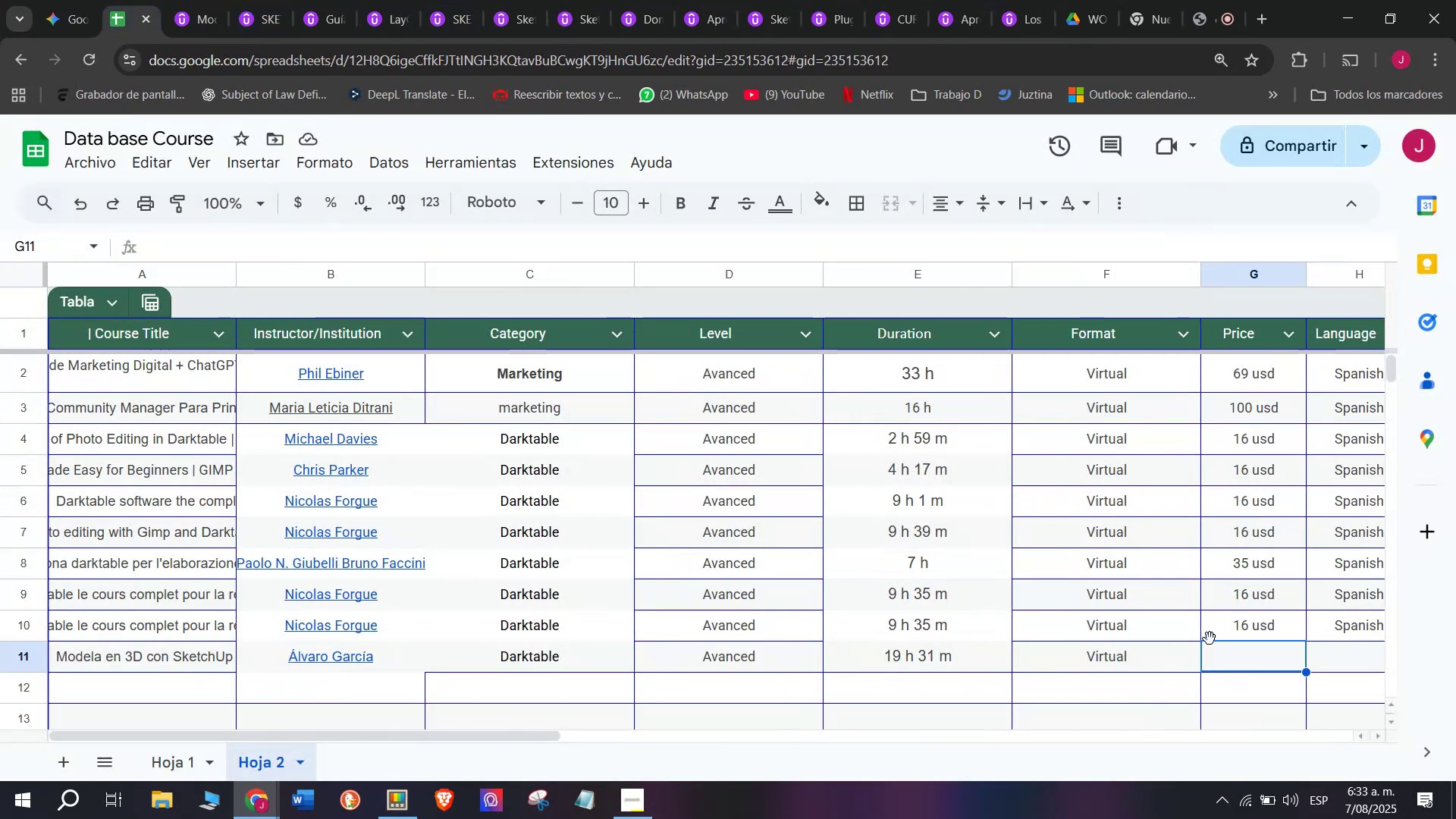 
left_click([1222, 628])
 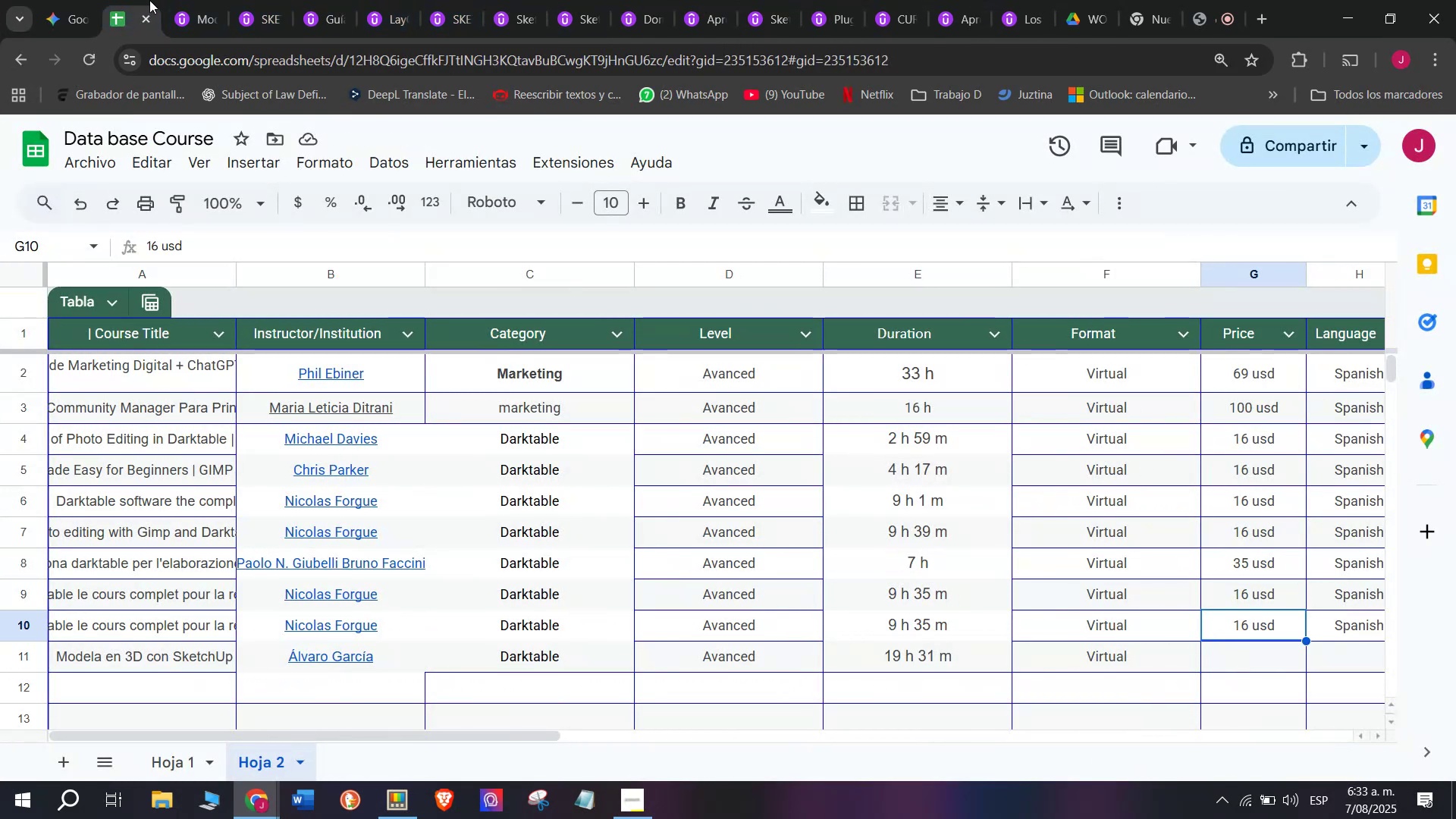 
left_click([199, 9])
 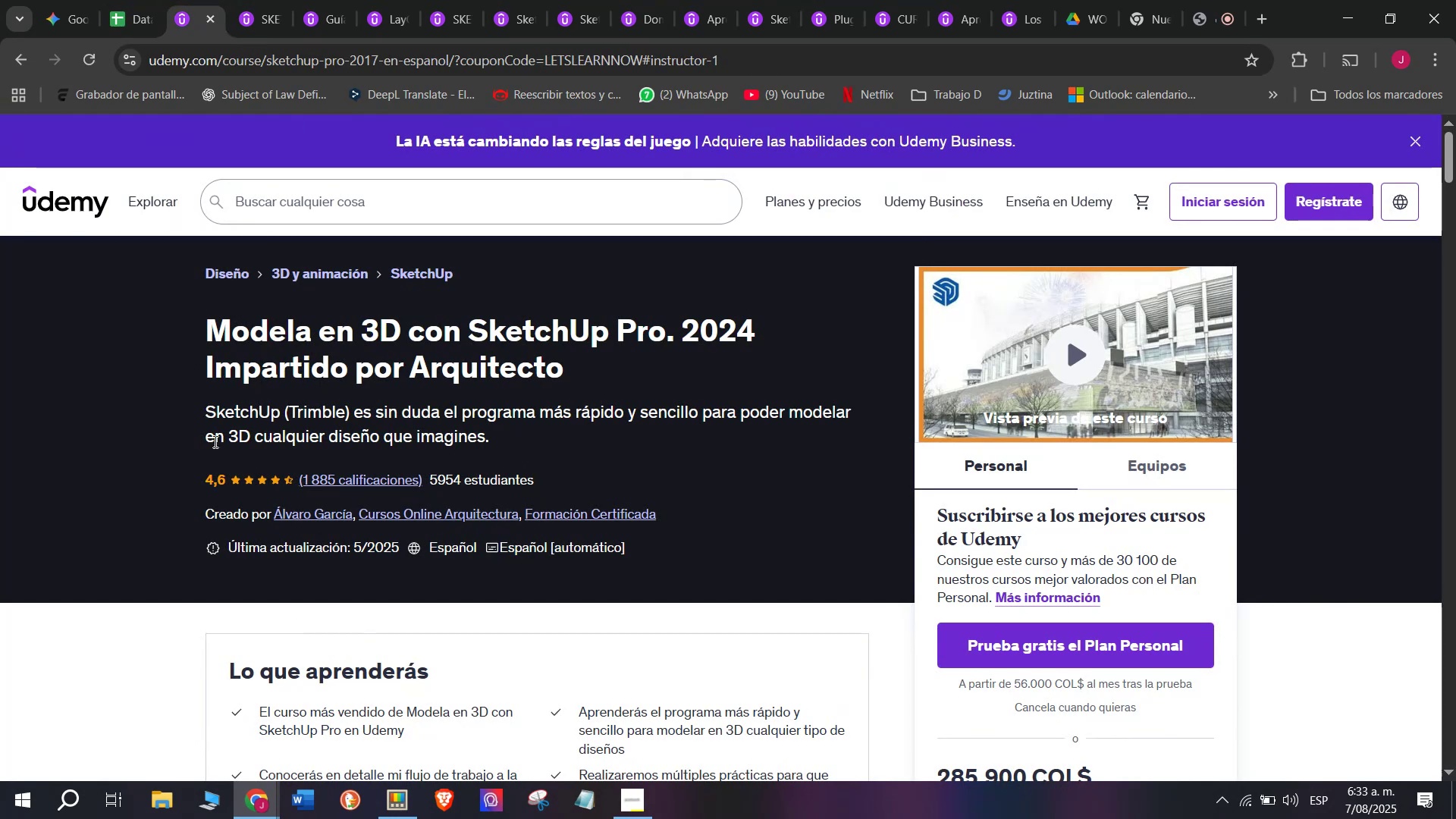 
wait(5.48)
 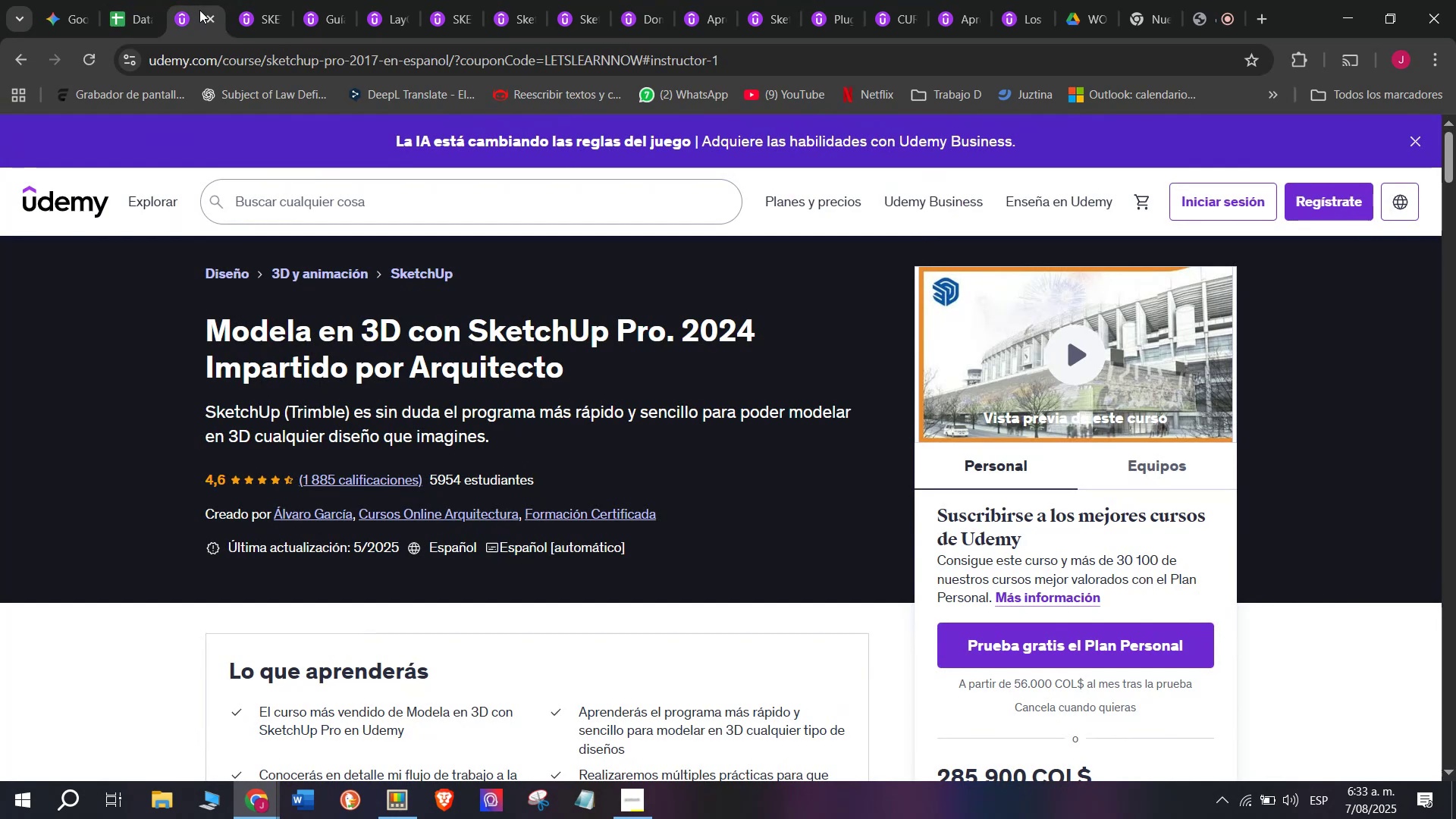 
left_click([139, 0])
 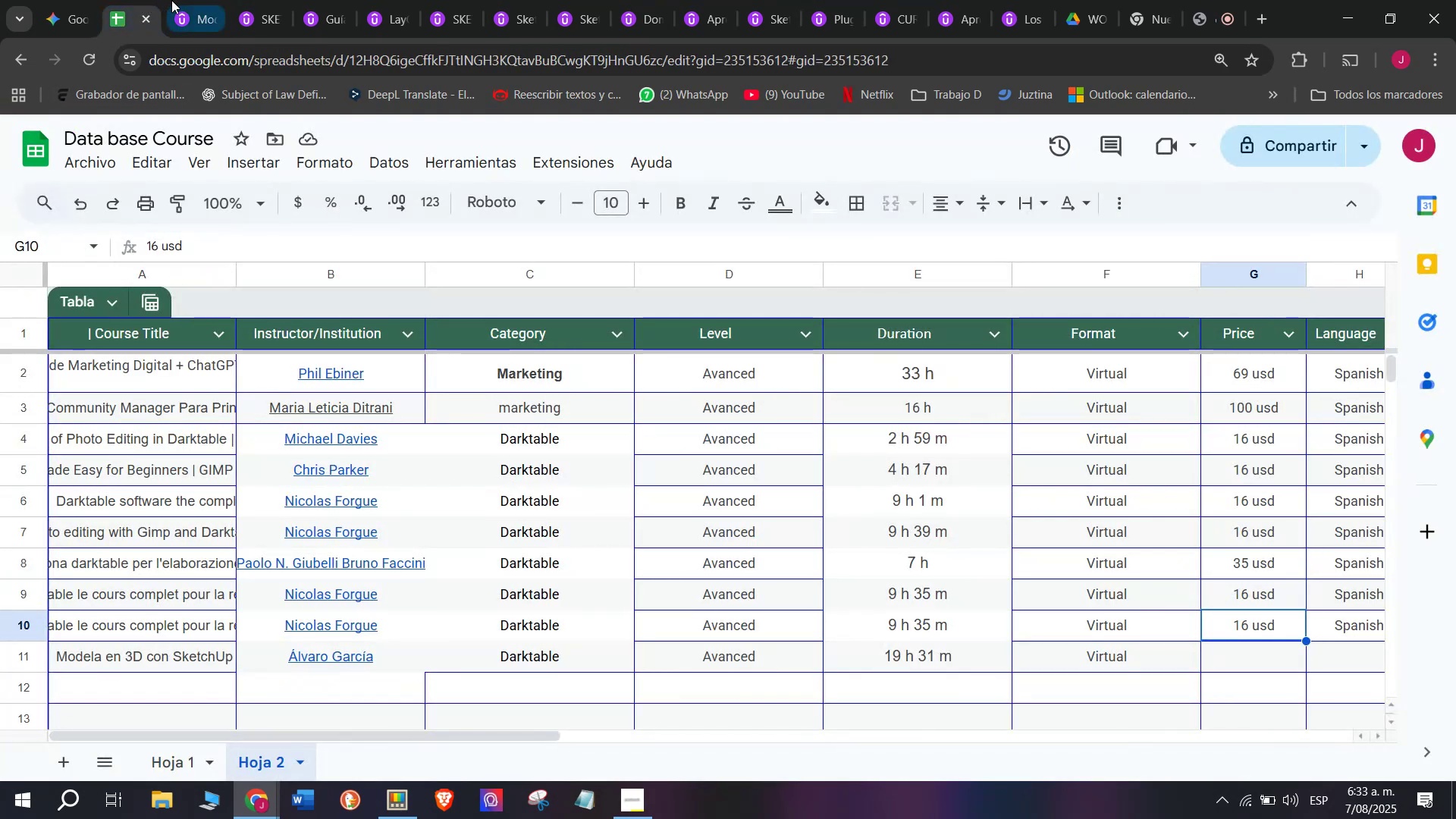 
left_click([176, 0])
 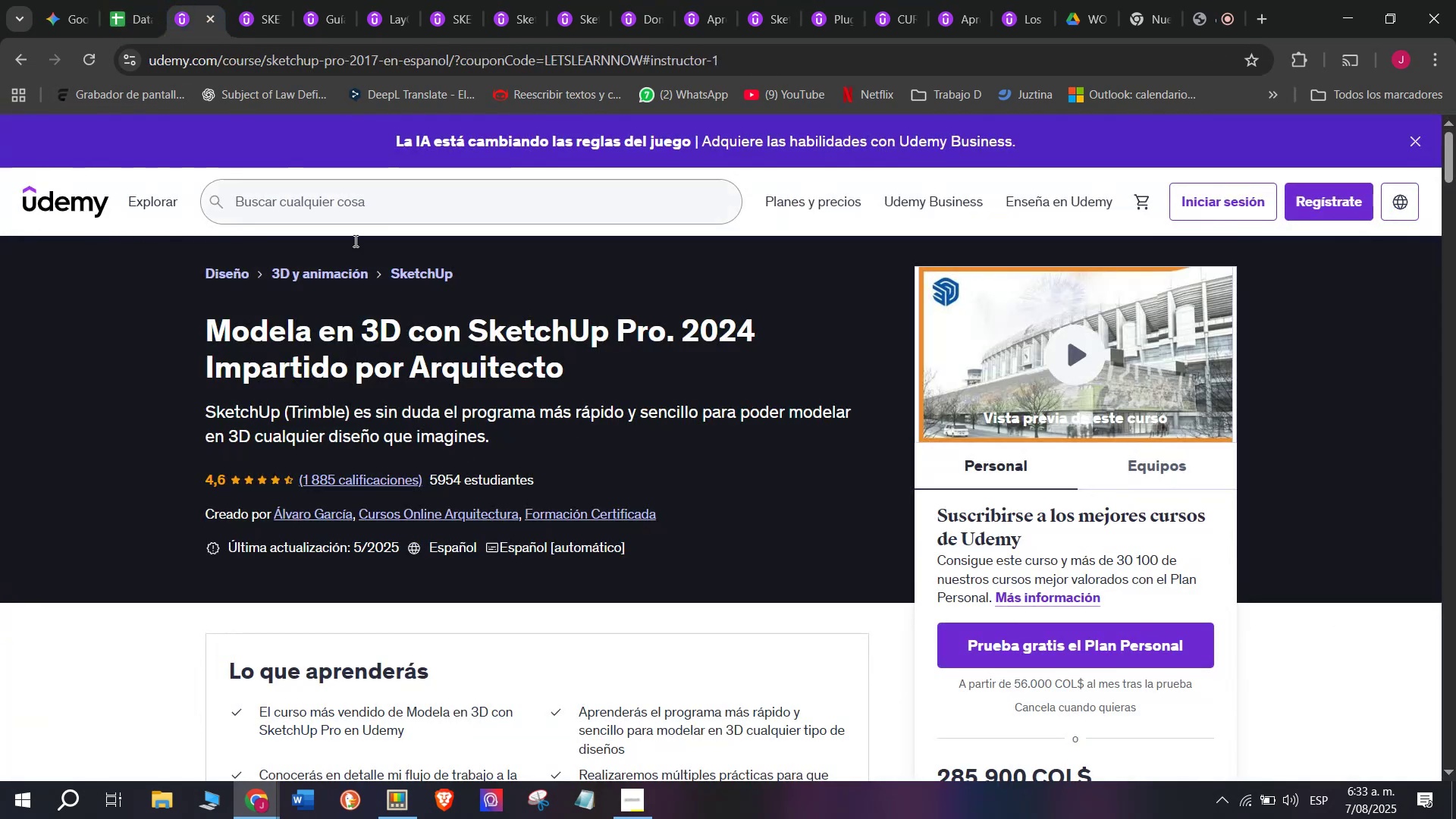 
scroll: coordinate [682, 445], scroll_direction: down, amount: 1.0
 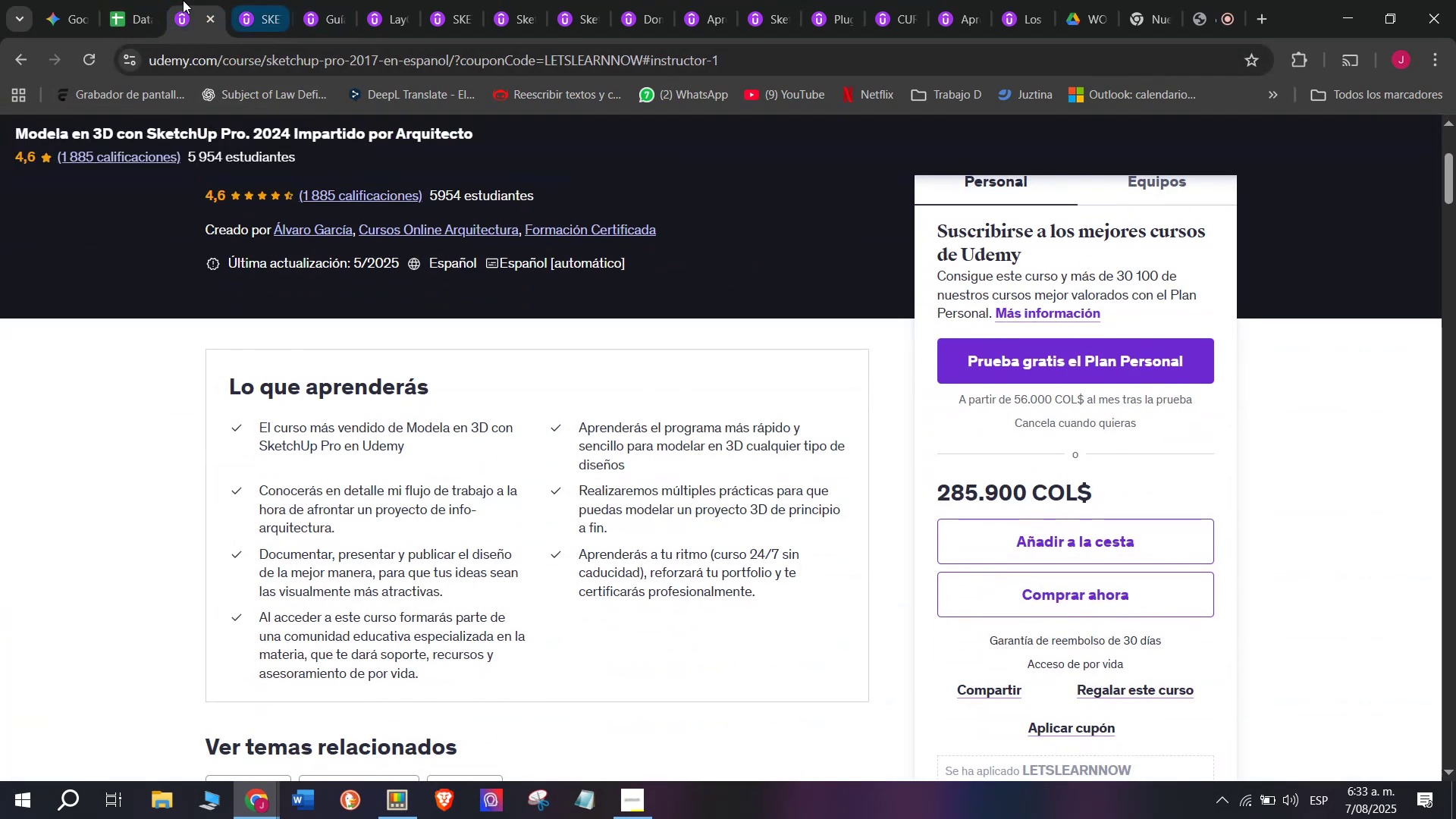 
left_click([124, 0])
 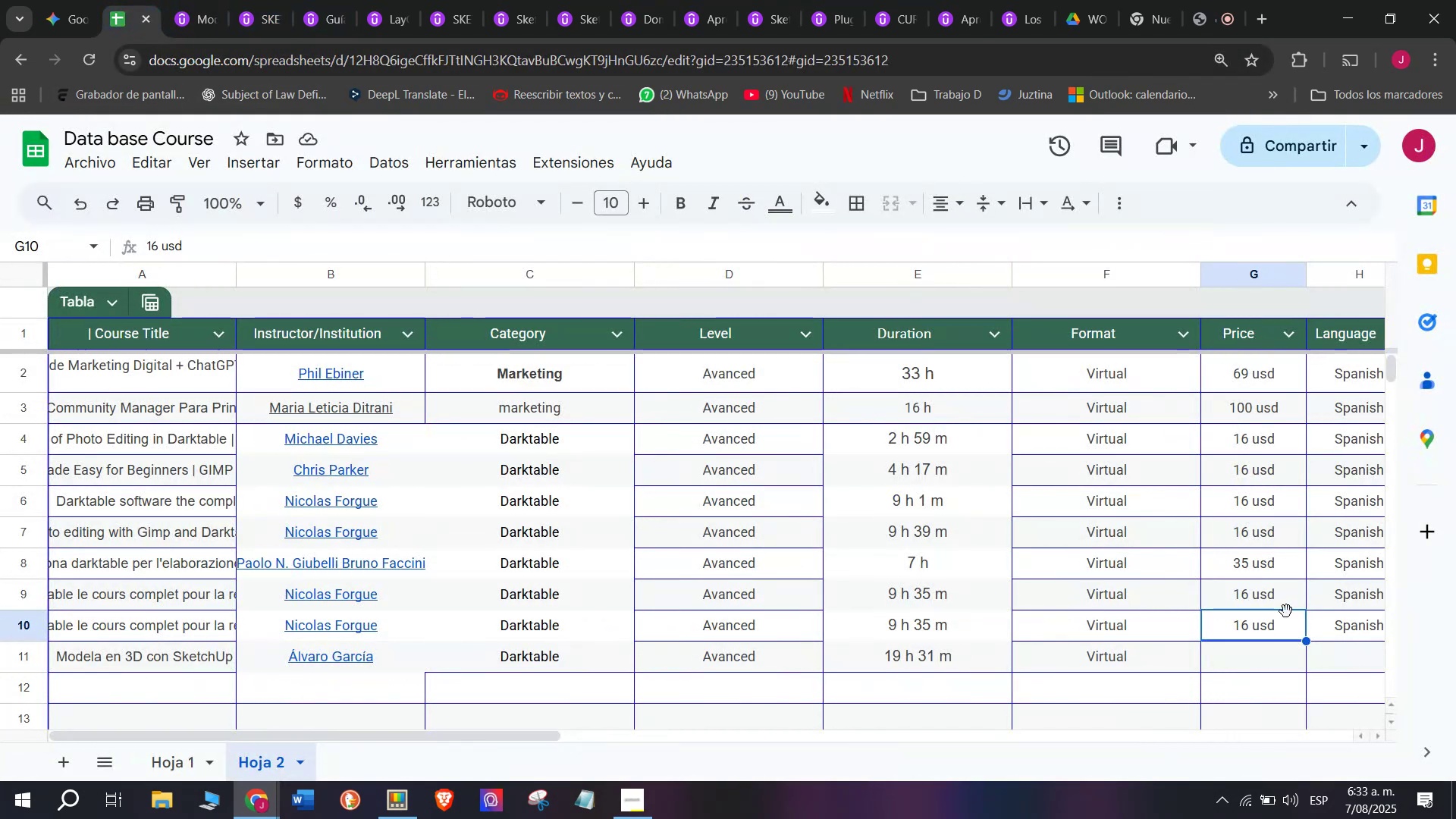 
left_click([1276, 663])
 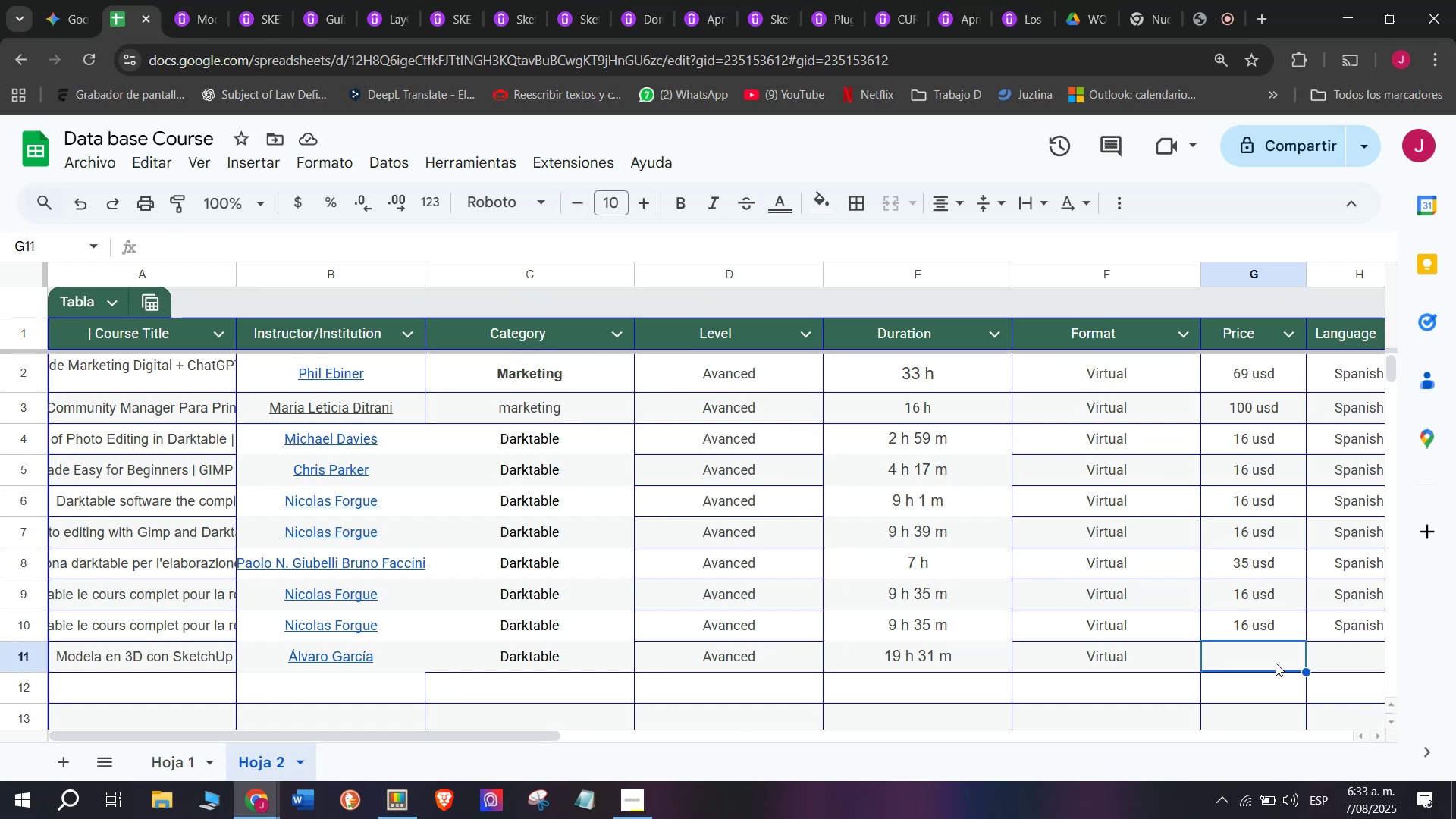 
type(70 usd)
 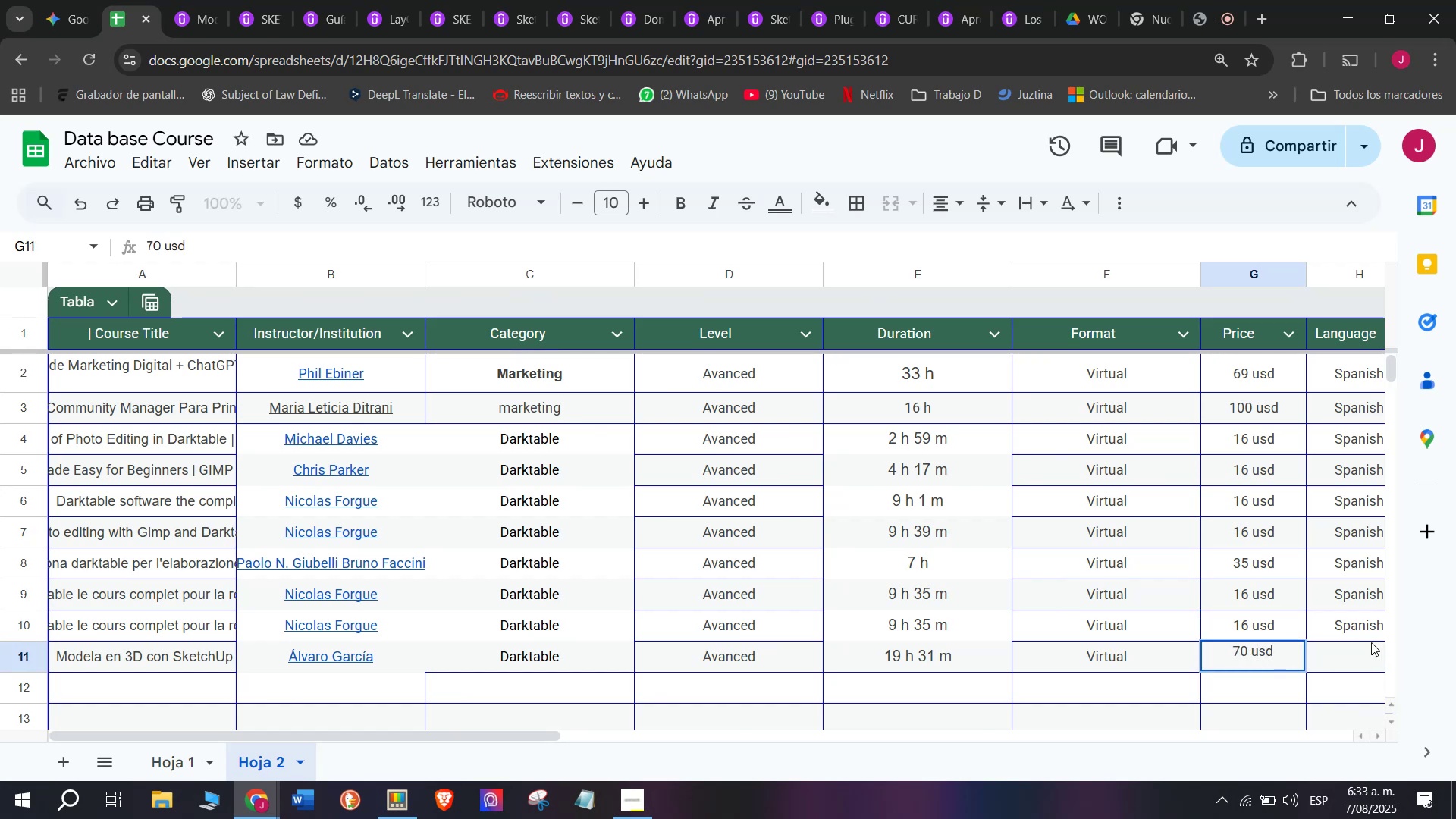 
left_click([1367, 637])
 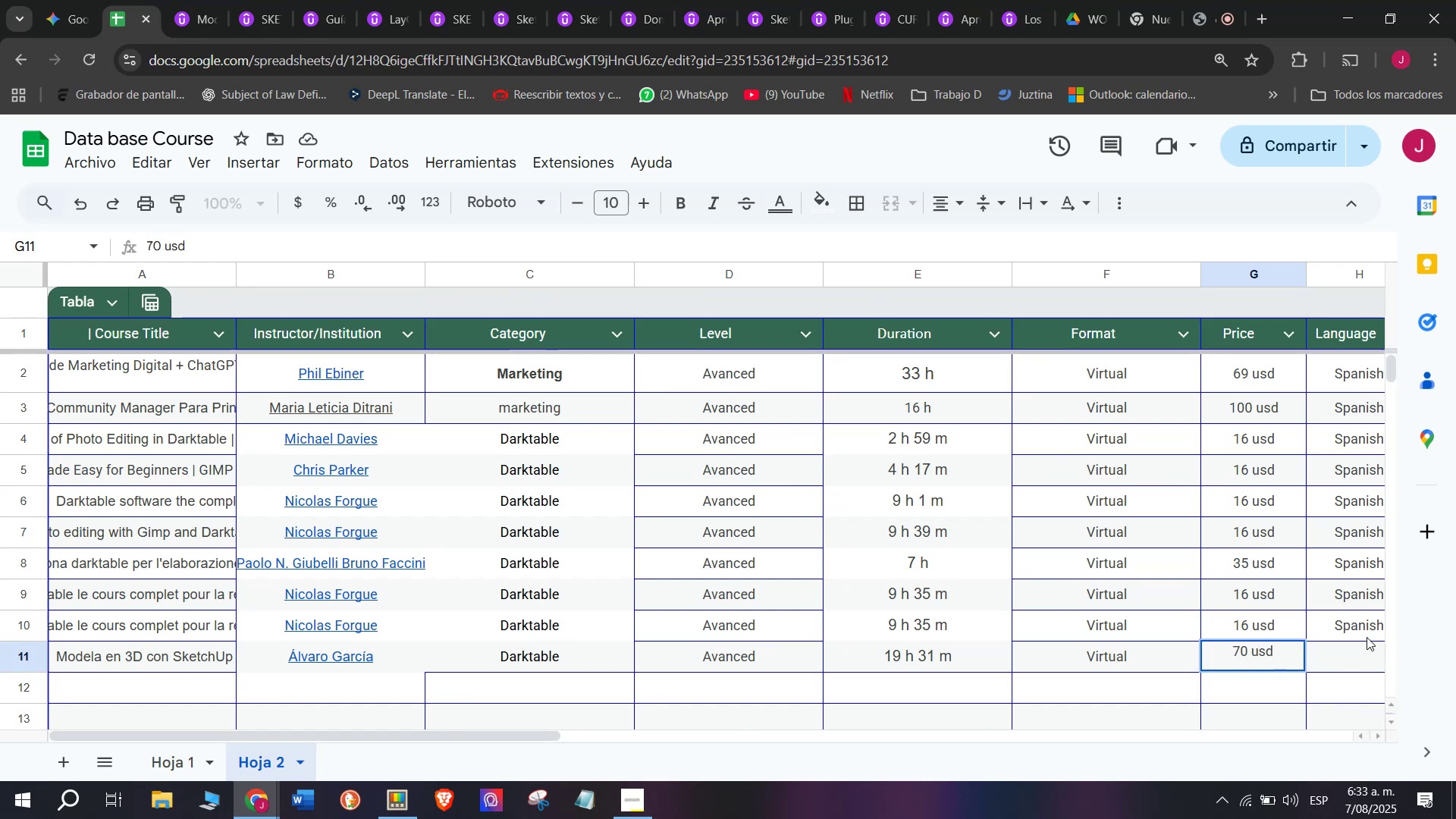 
key(Break)
 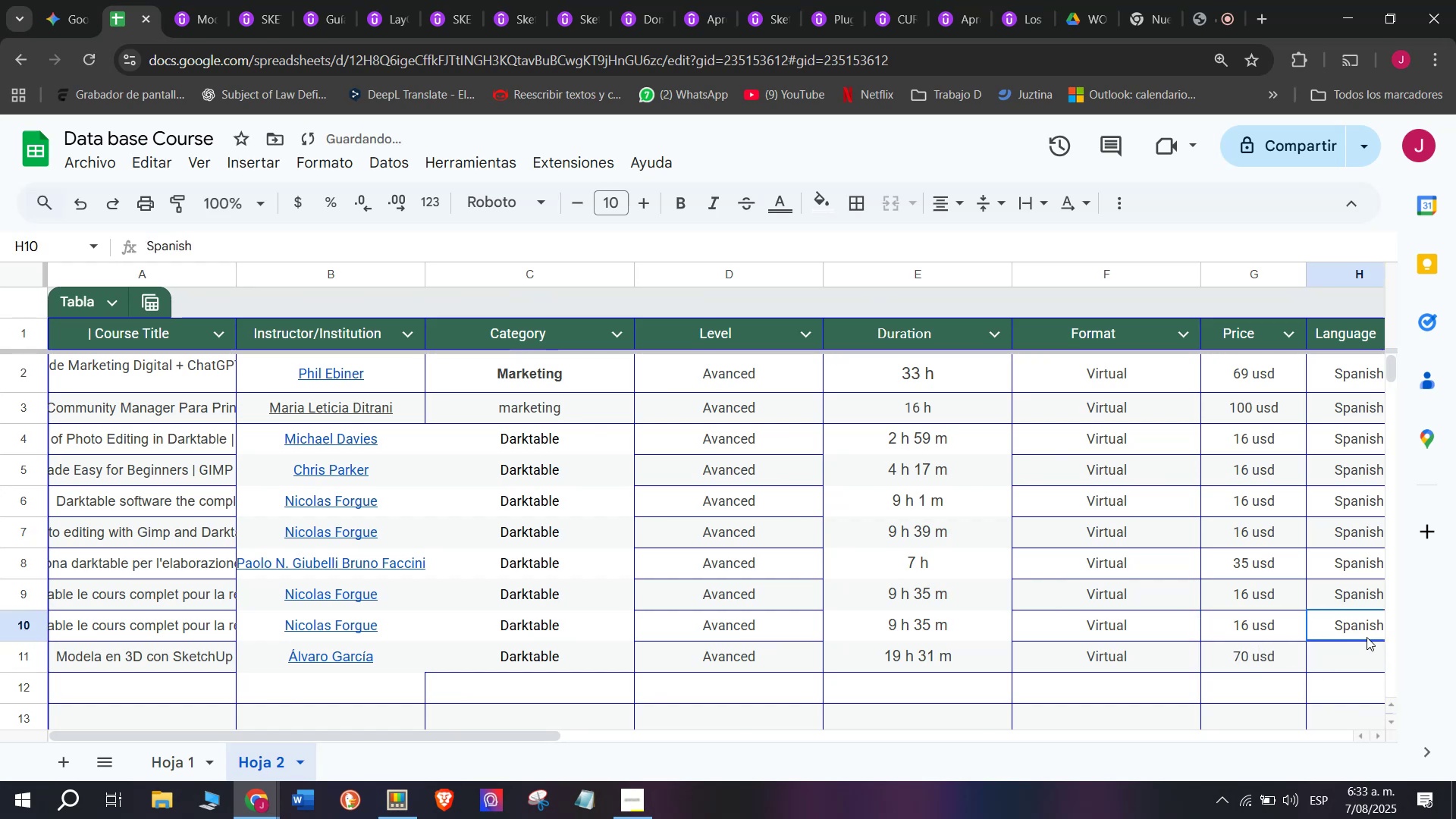 
key(Control+ControlLeft)
 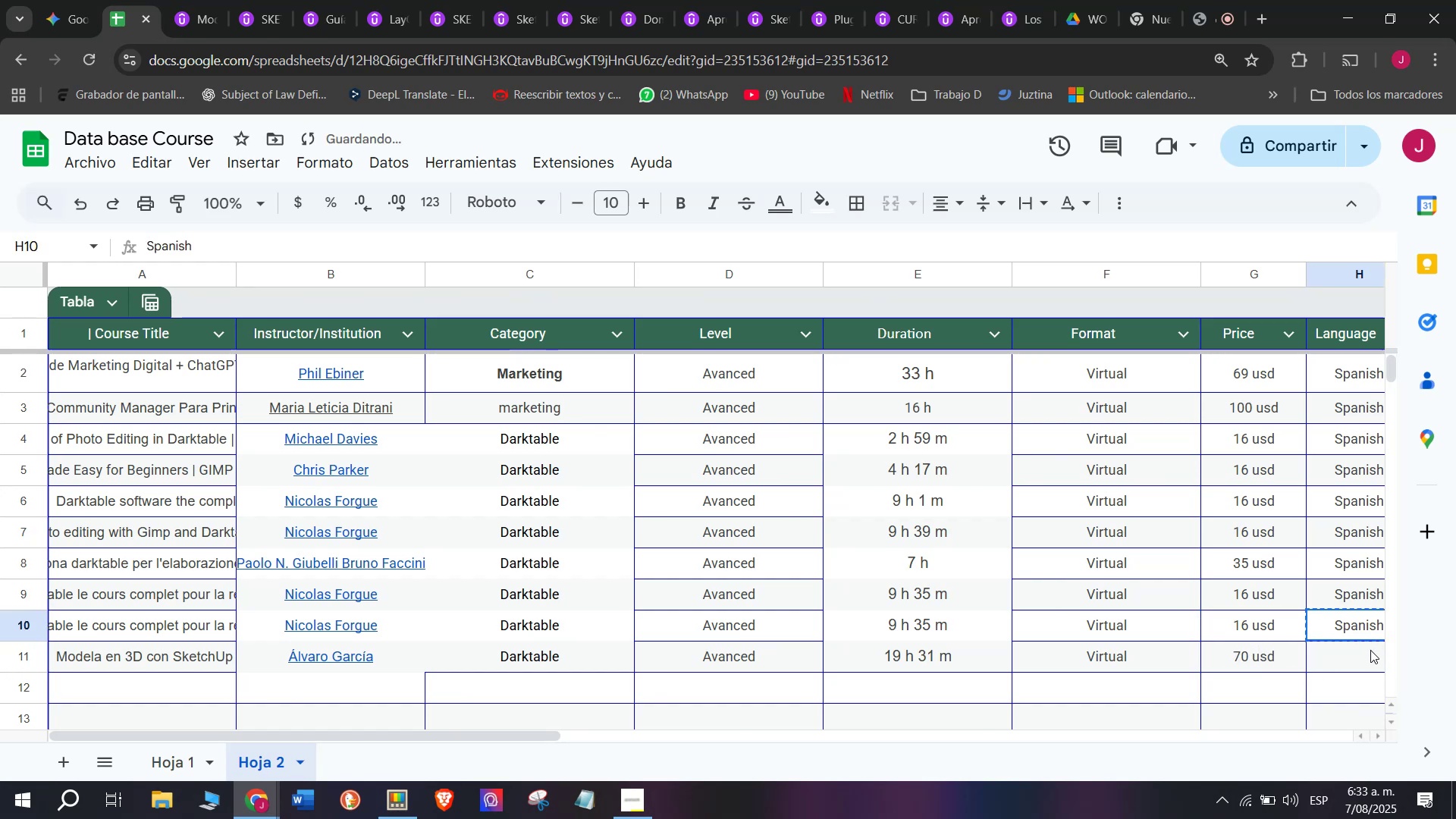 
key(Control+C)
 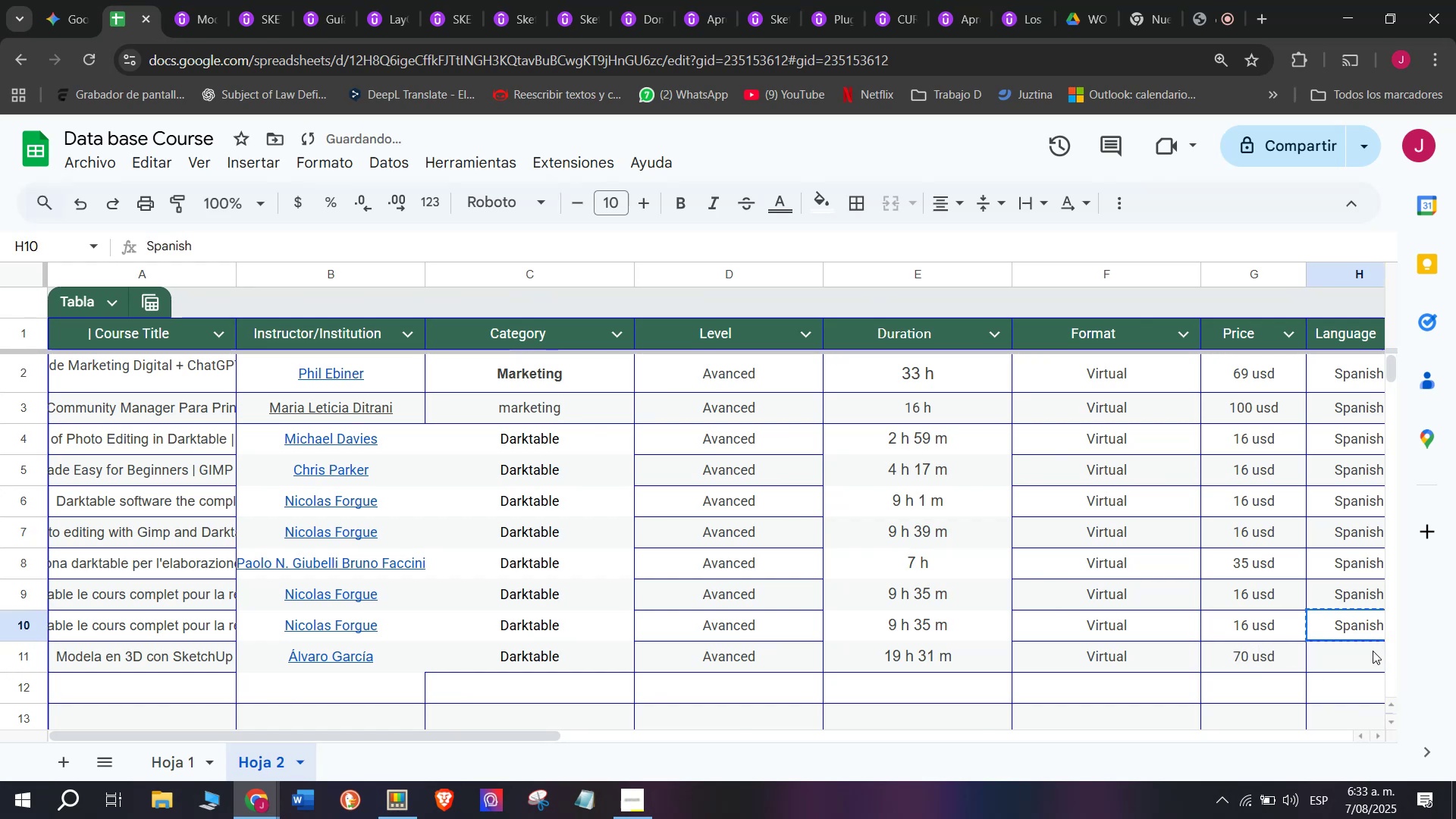 
left_click([1373, 651])
 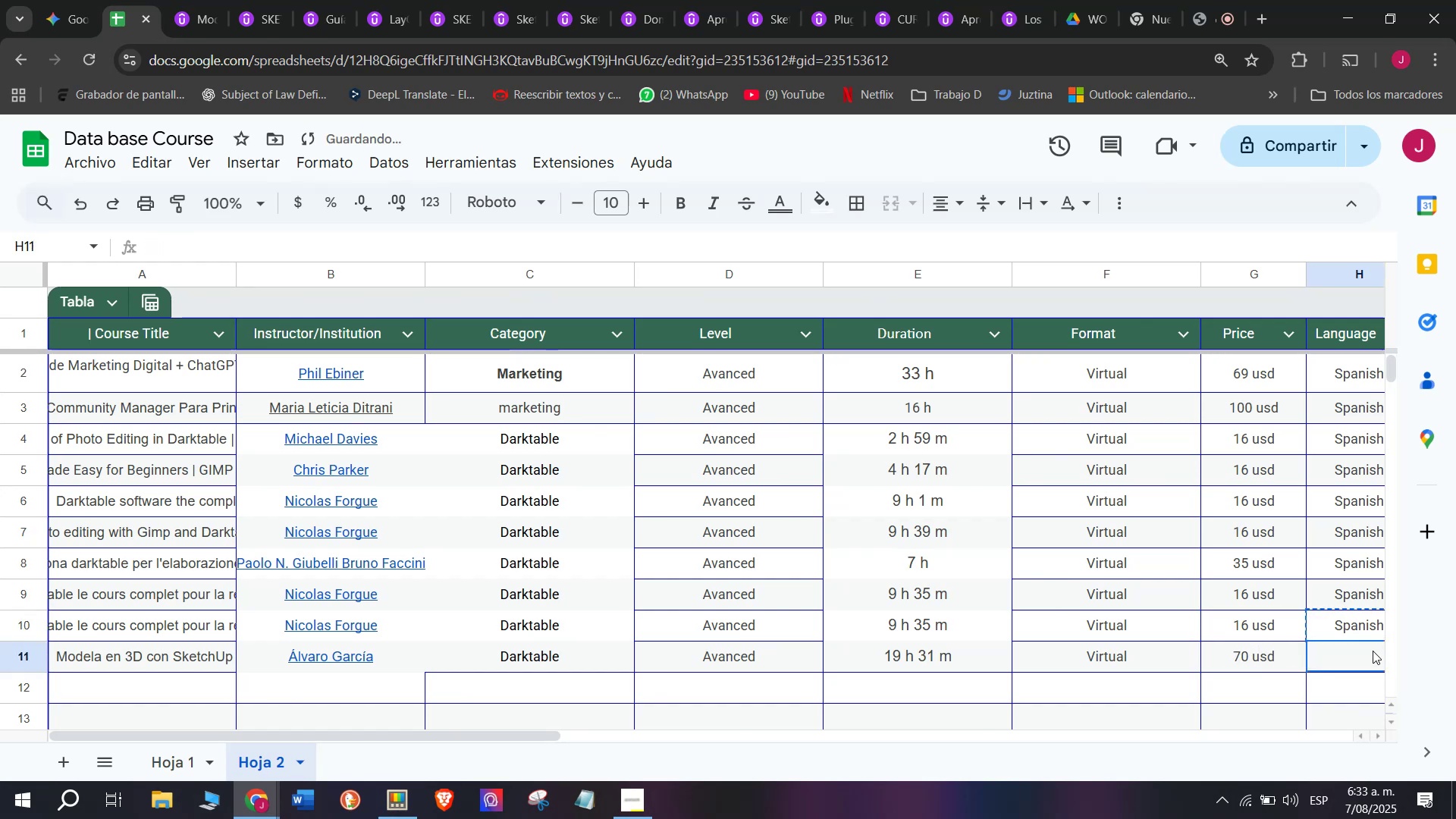 
key(Control+V)
 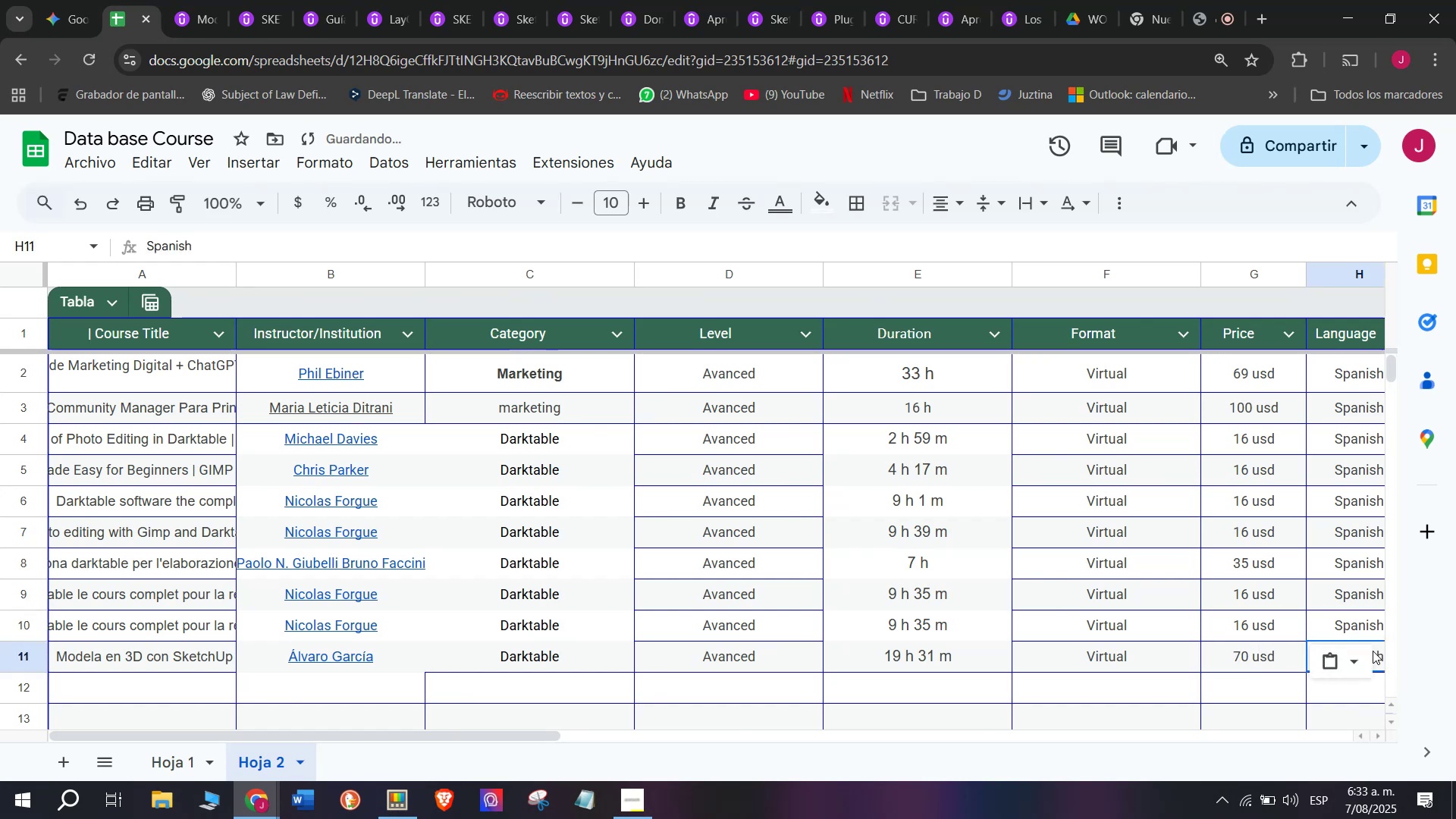 
key(Z)
 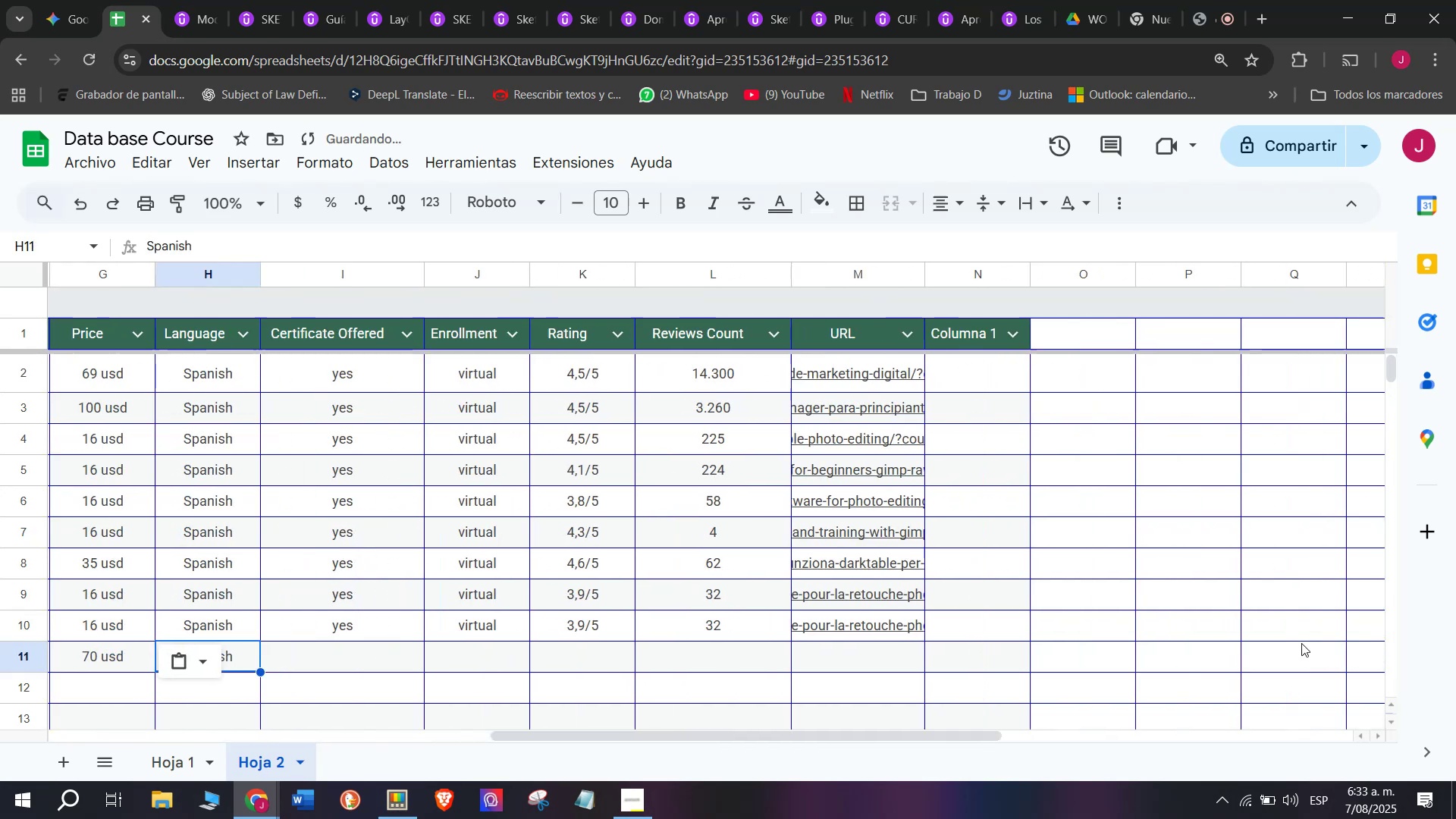 
key(Control+ControlLeft)
 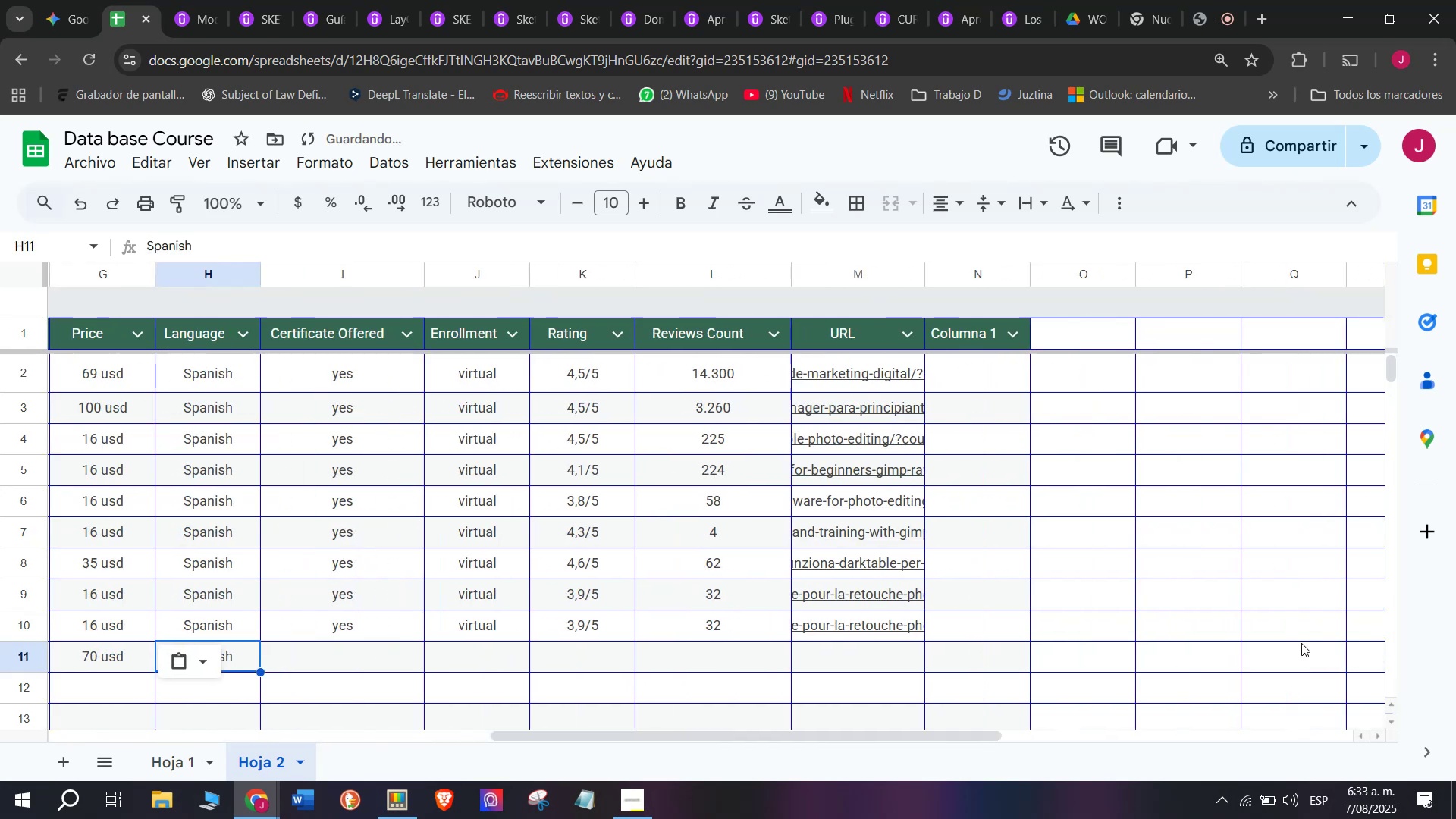 
scroll: coordinate [617, 576], scroll_direction: down, amount: 3.0
 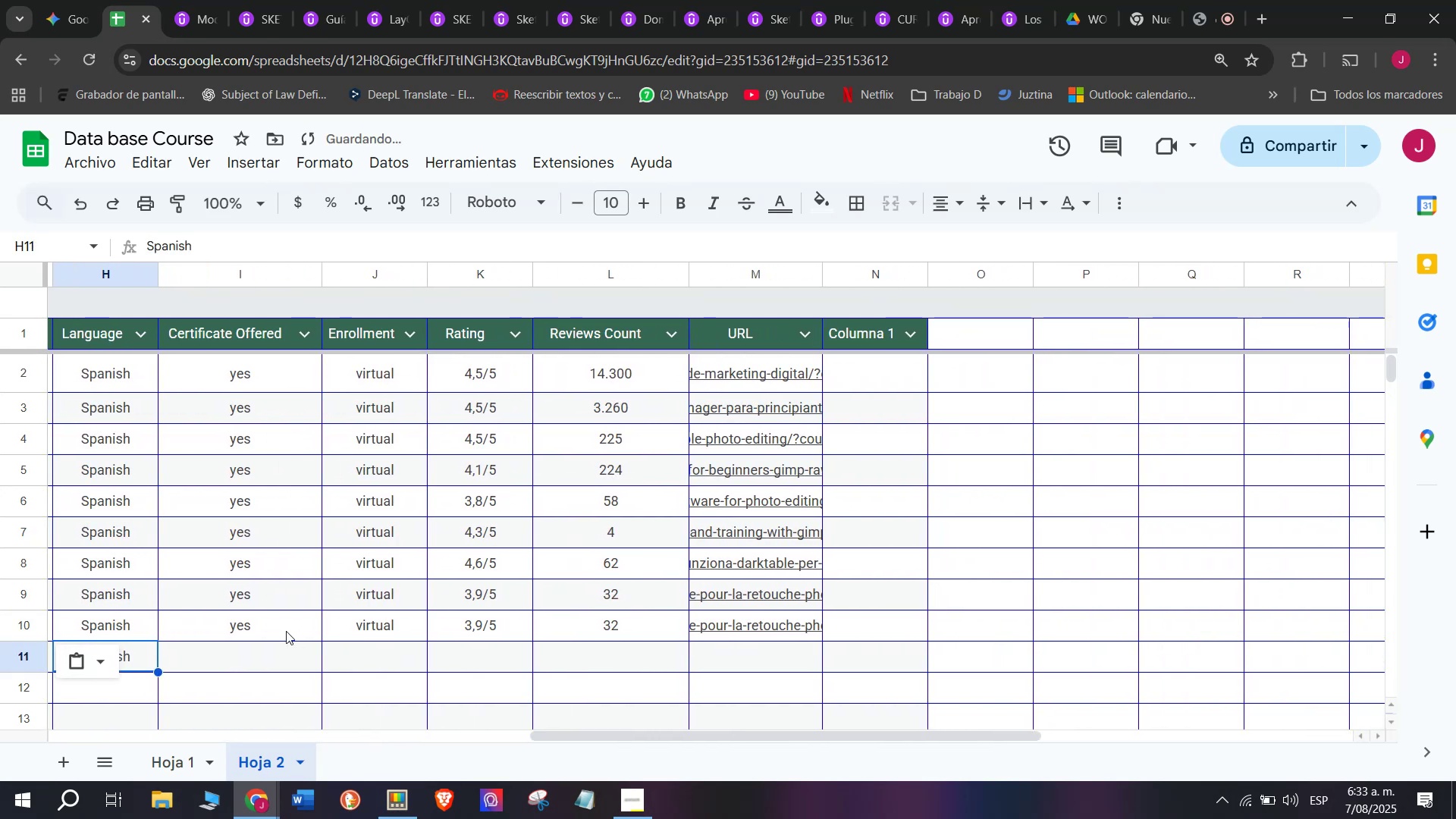 
left_click([284, 631])
 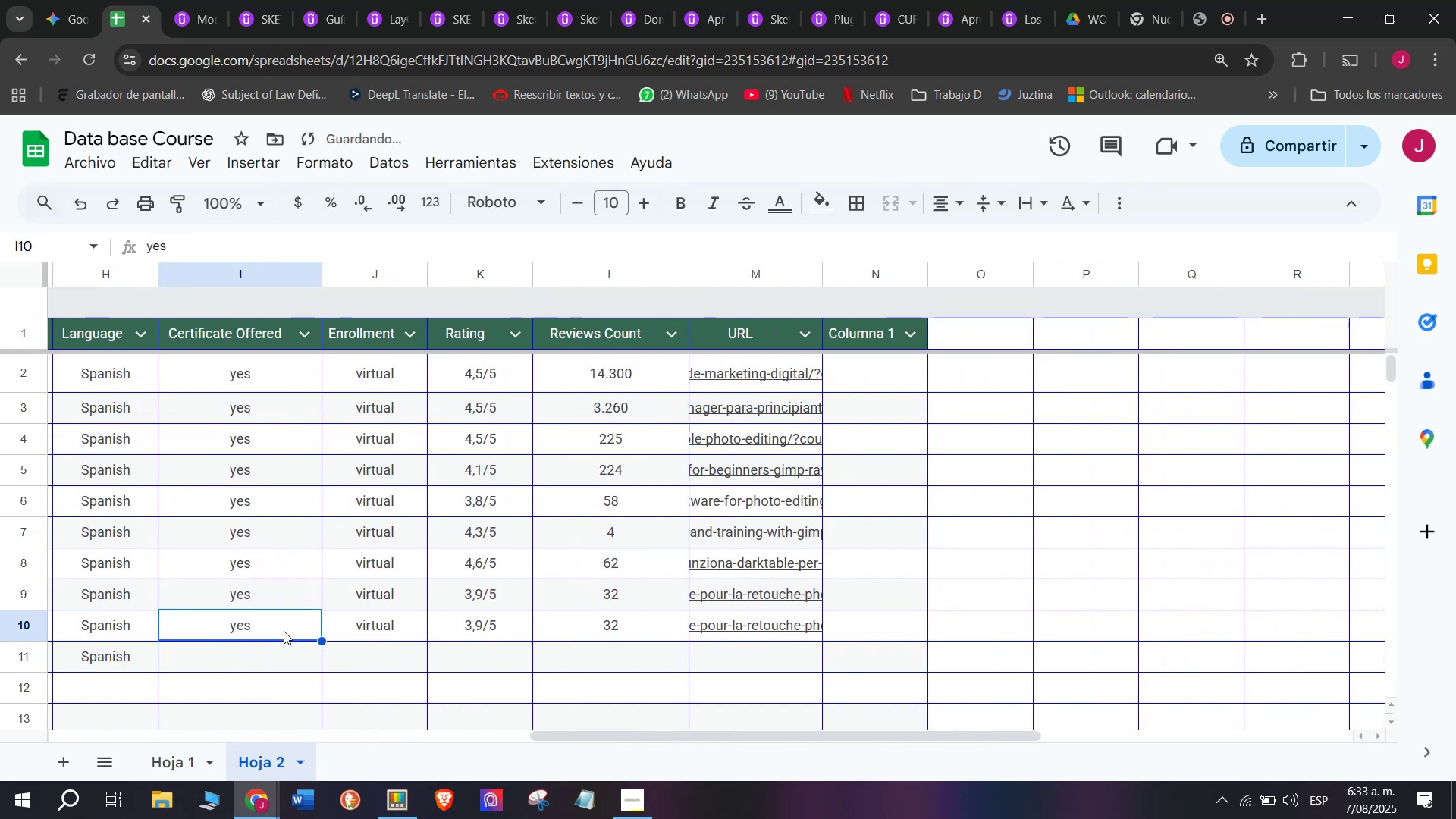 
key(Control+ControlLeft)
 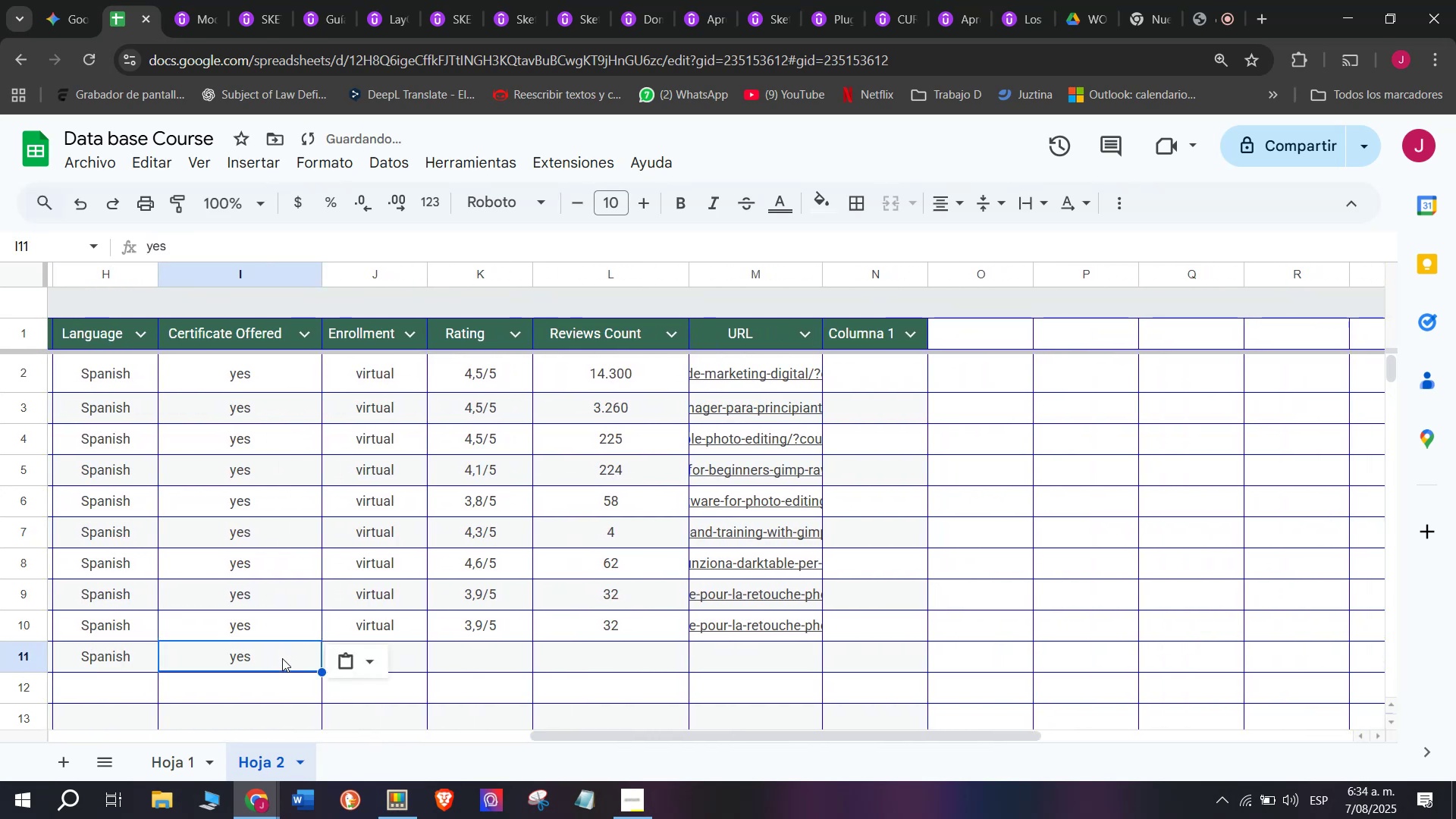 
key(Break)
 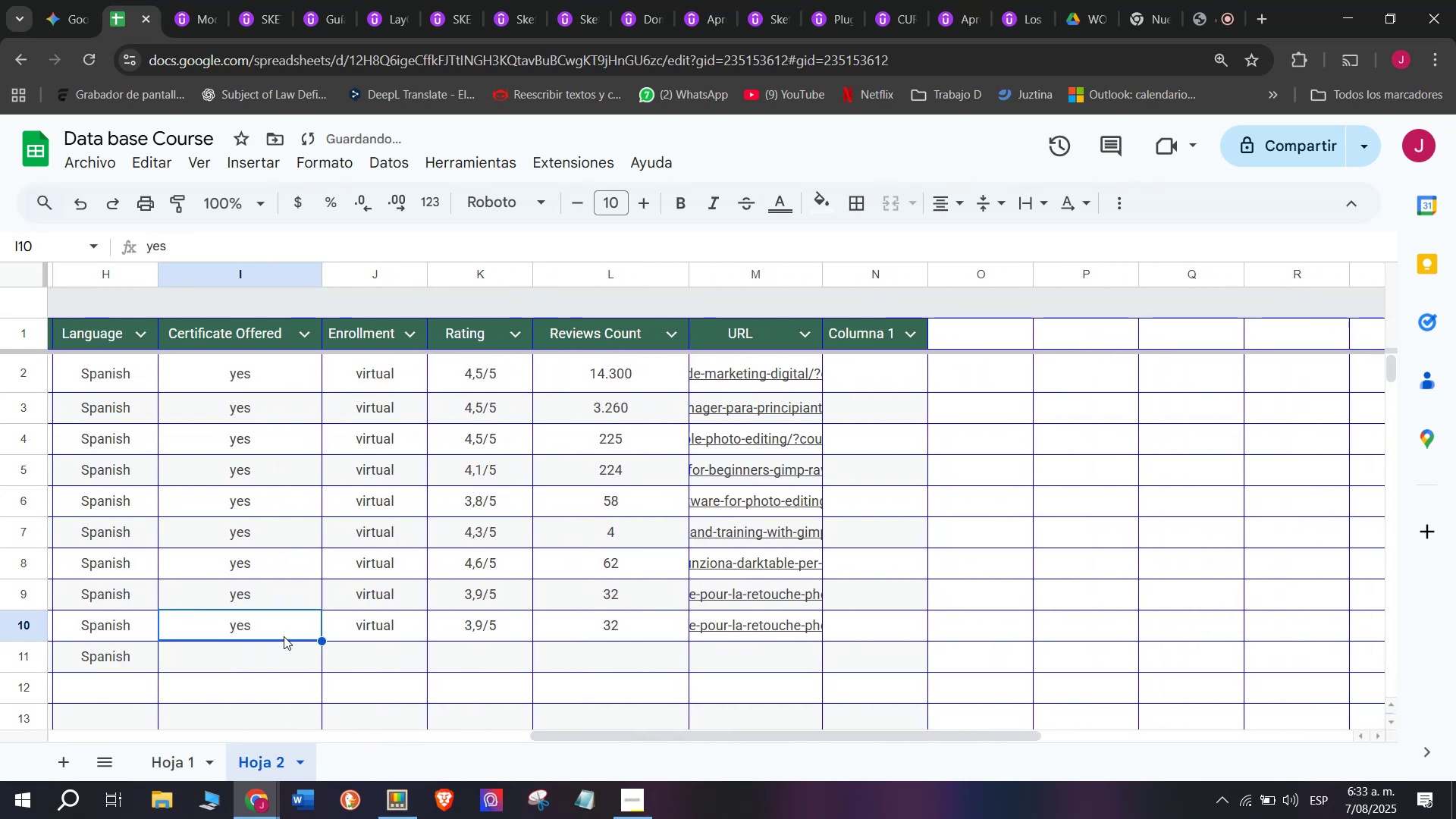 
key(Control+C)
 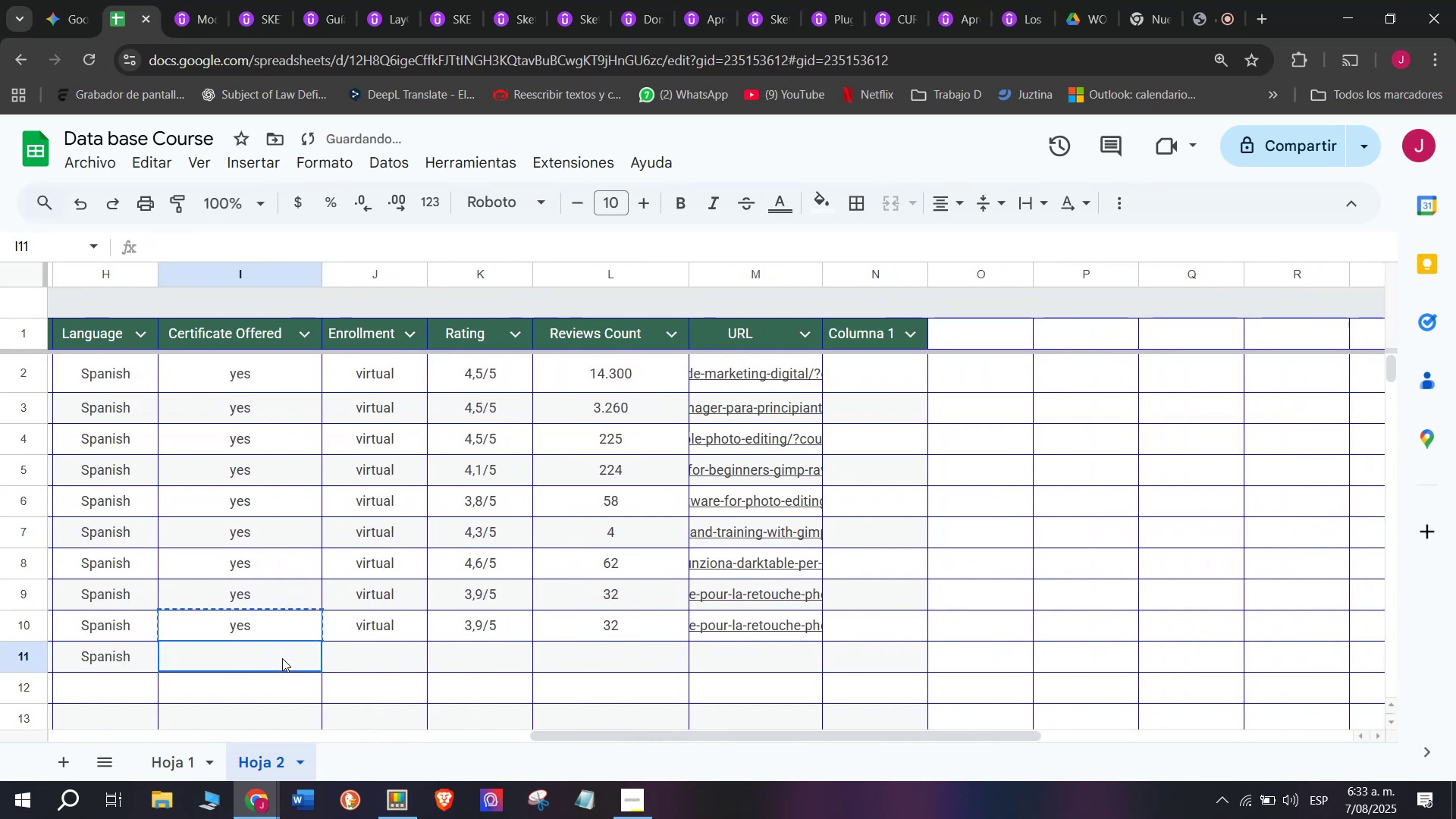 
double_click([282, 658])
 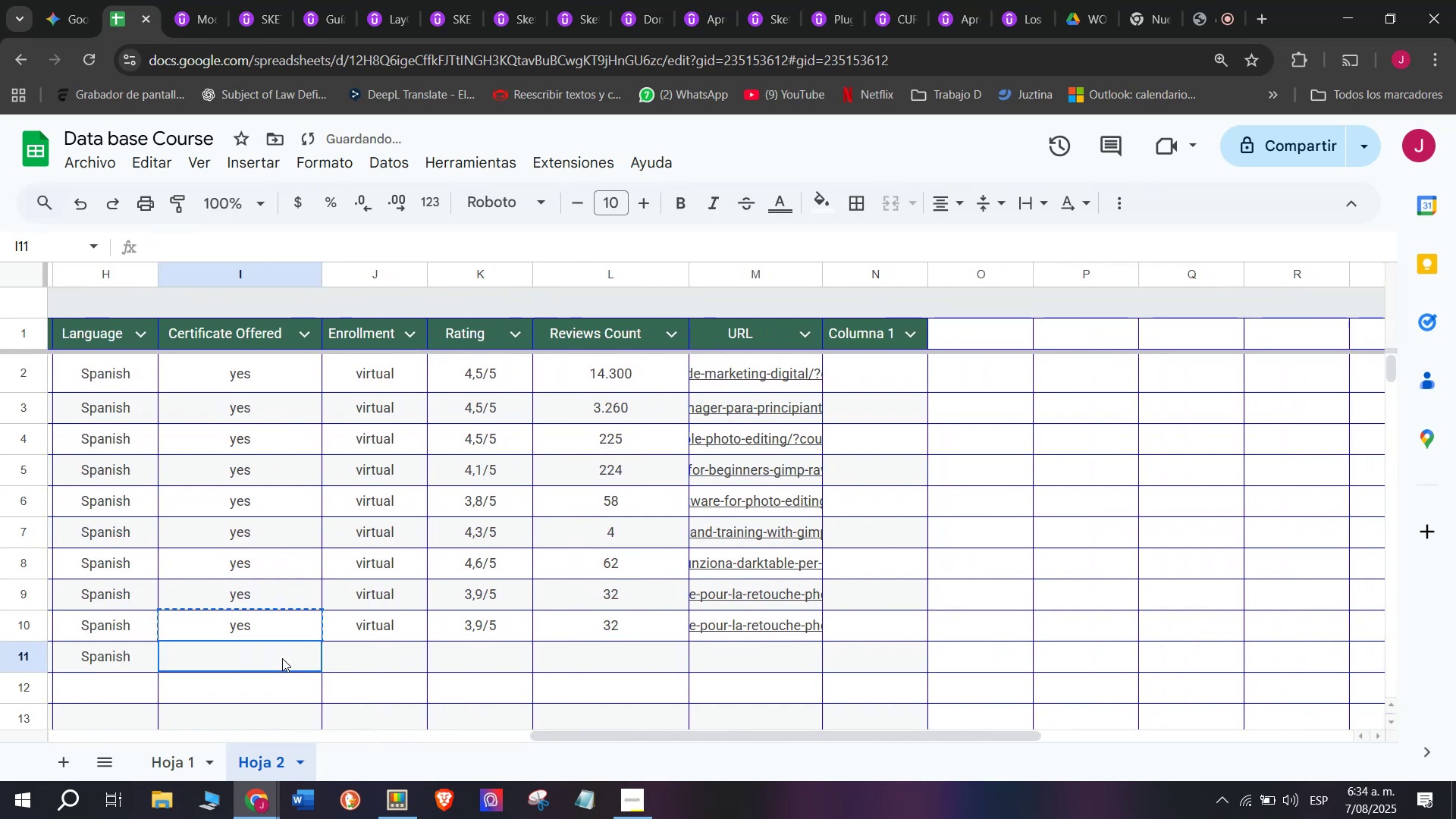 
key(Z)
 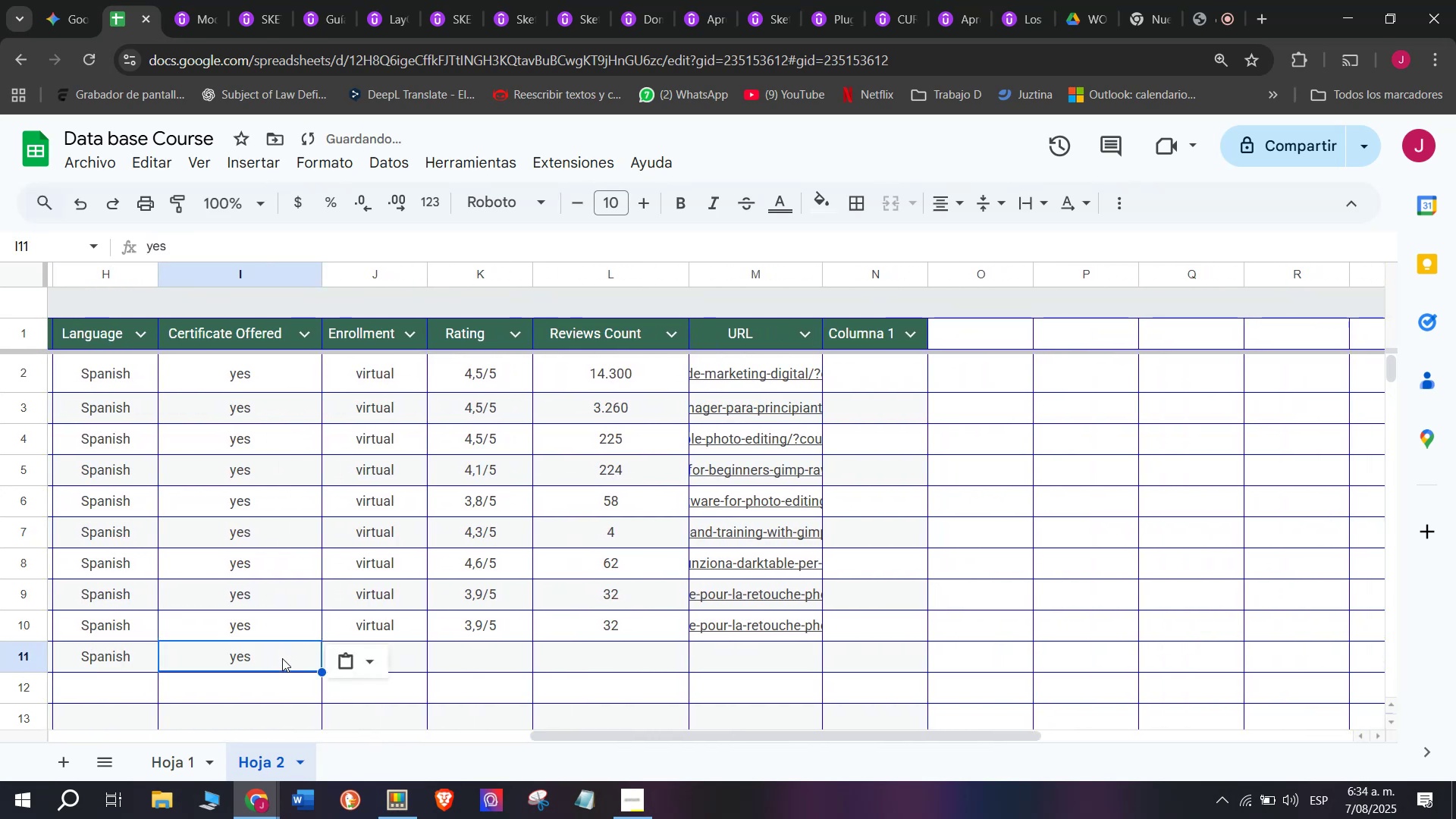 
key(Control+ControlLeft)
 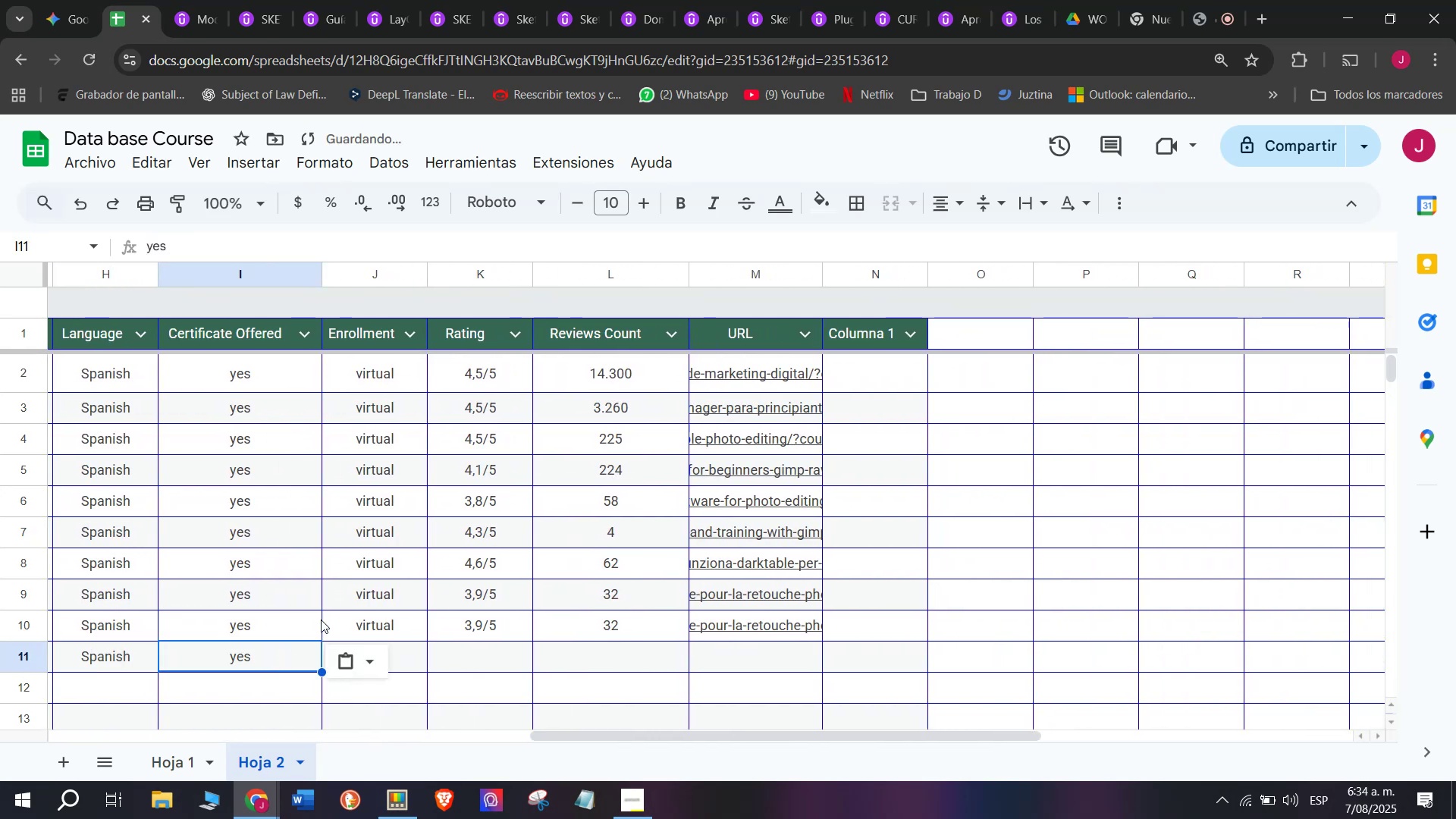 
key(Control+V)
 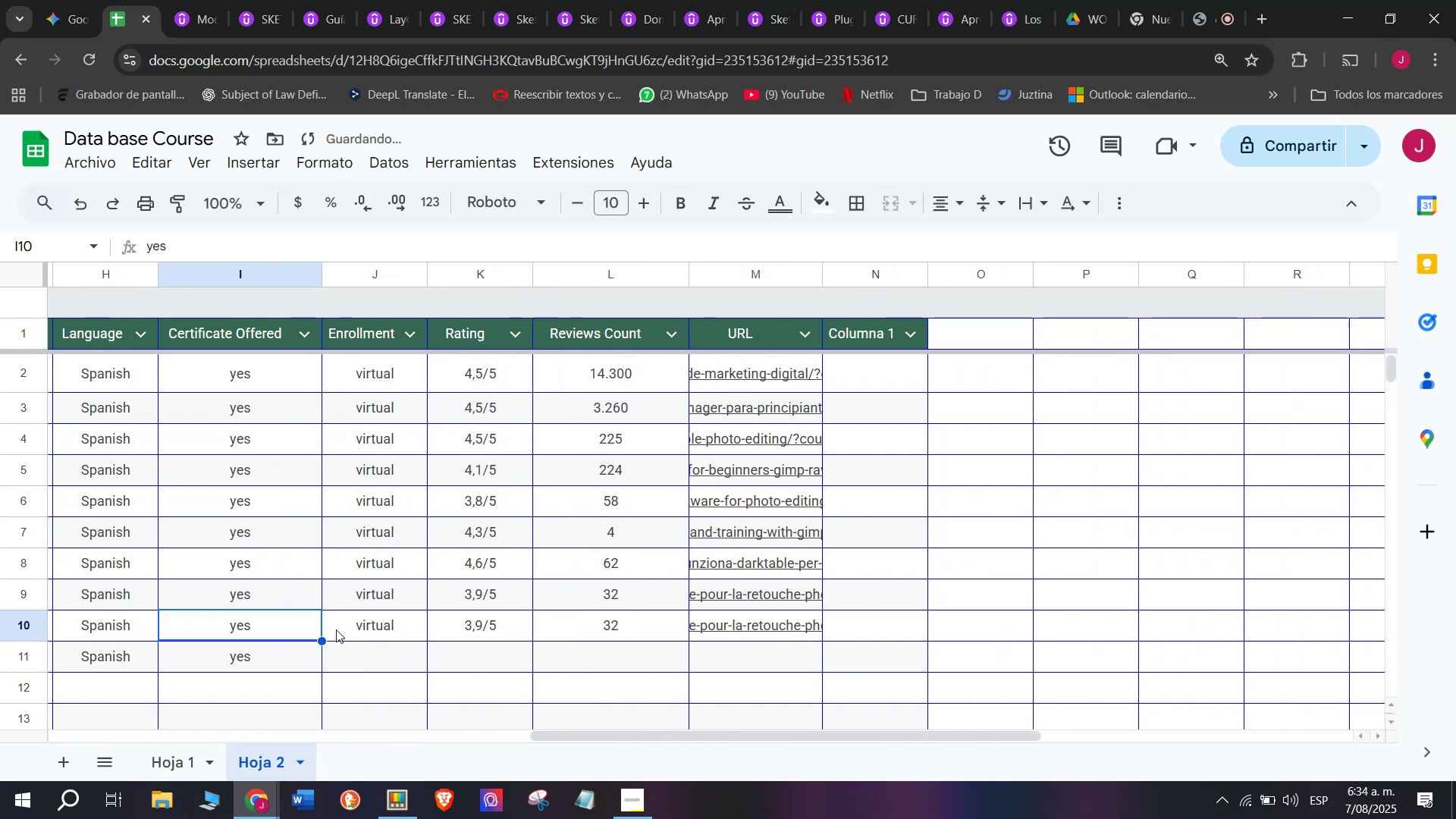 
left_click([336, 629])
 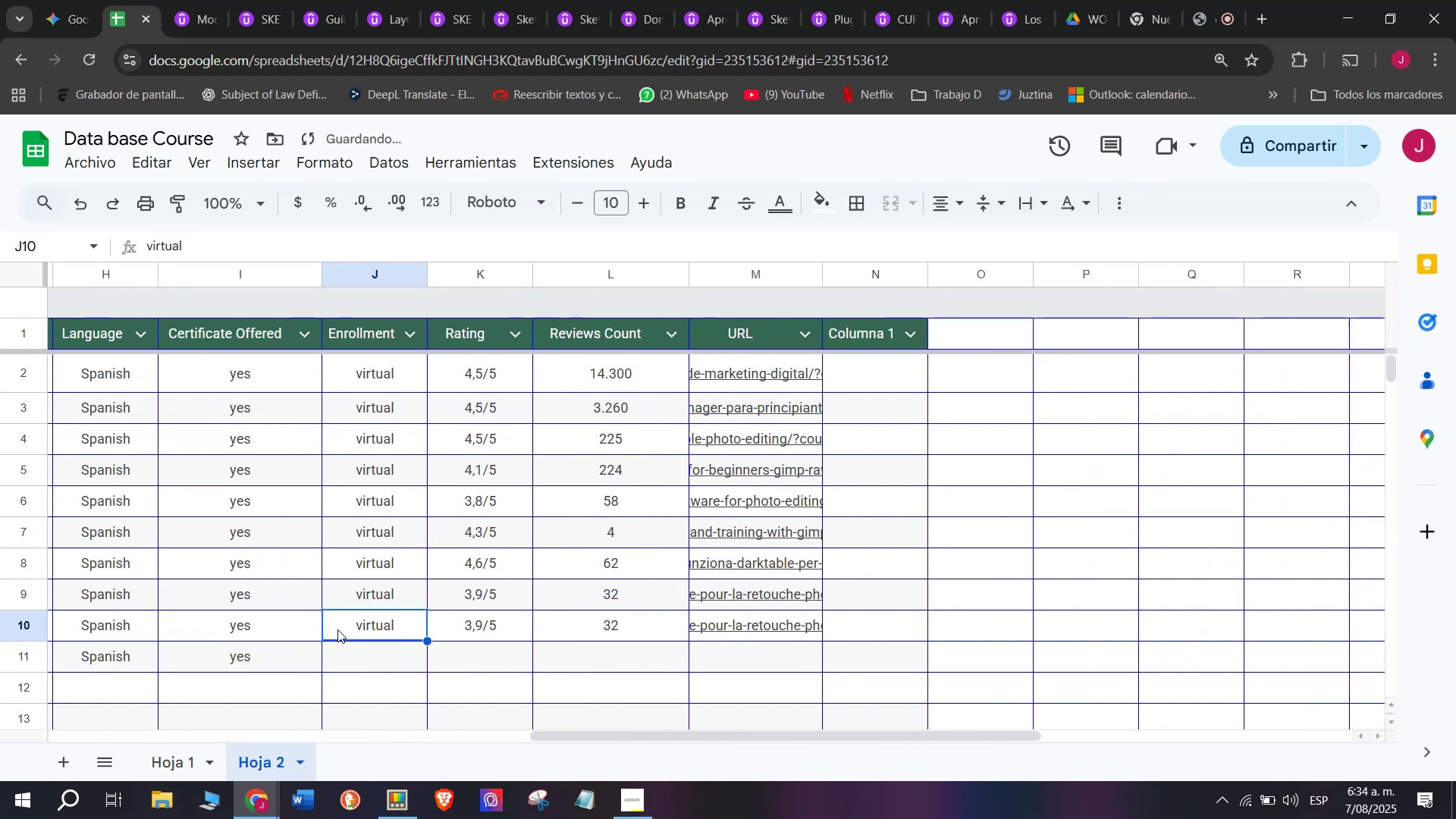 
key(Control+ControlLeft)
 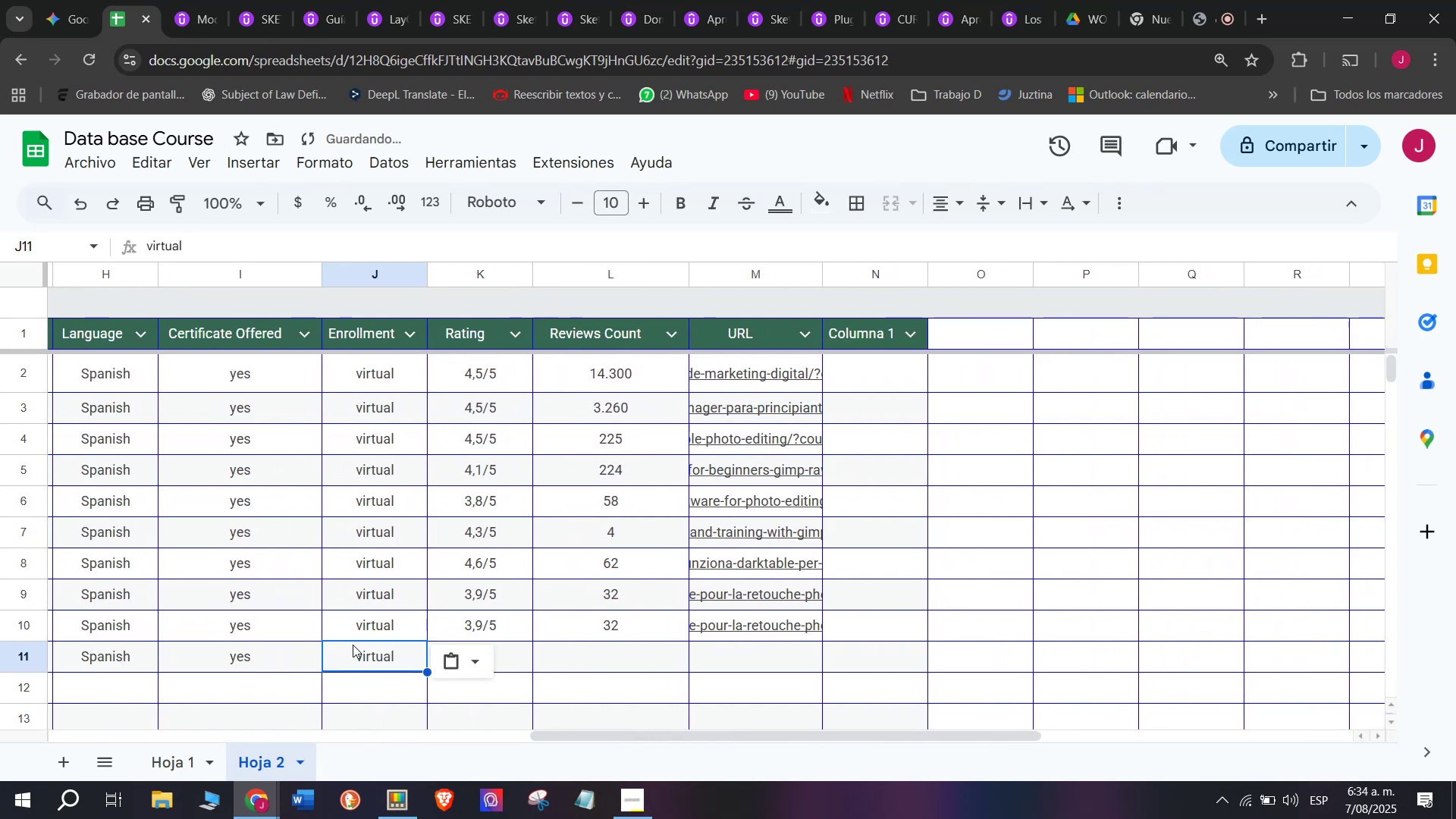 
key(Break)
 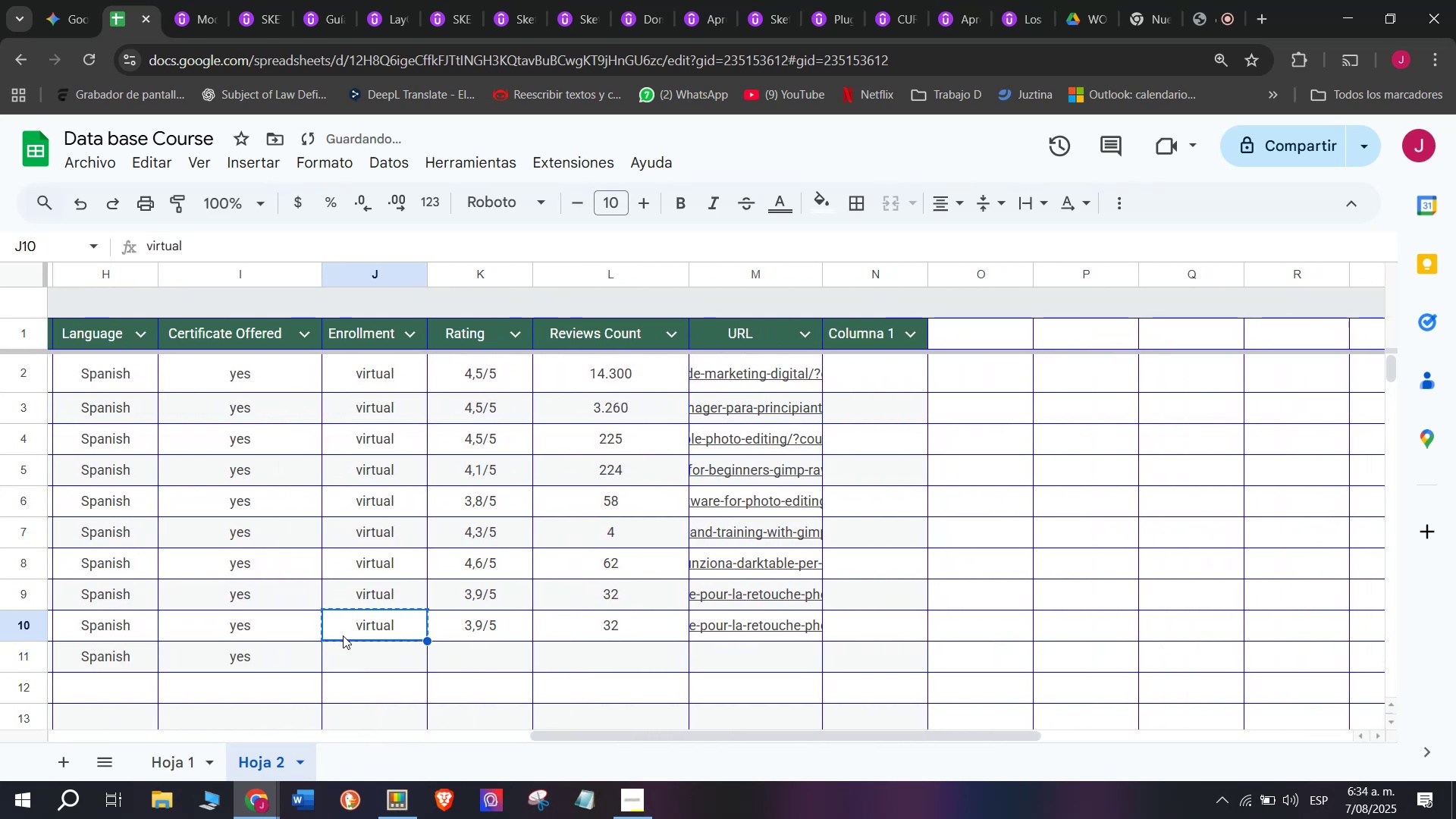 
key(Control+C)
 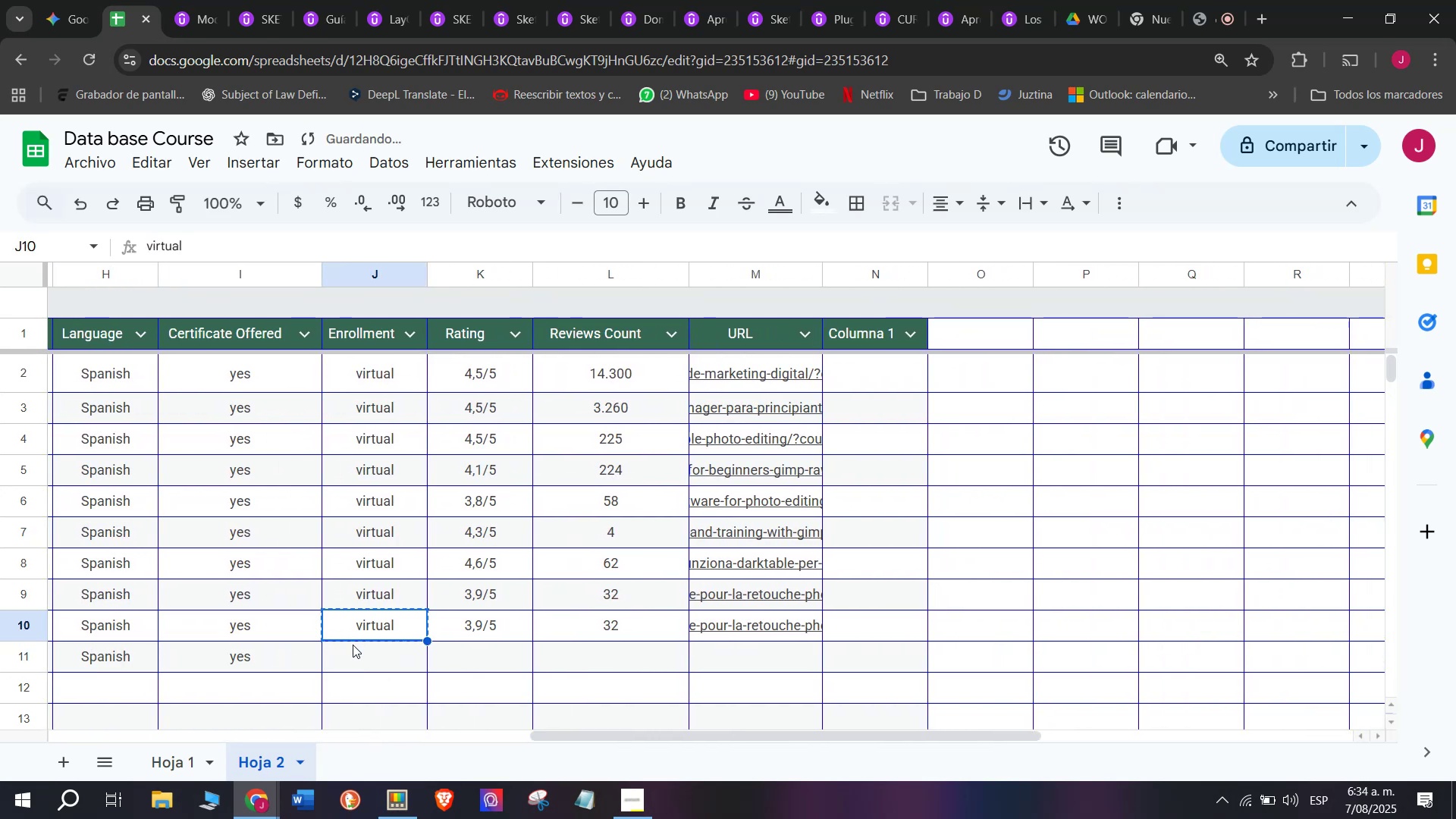 
double_click([353, 645])
 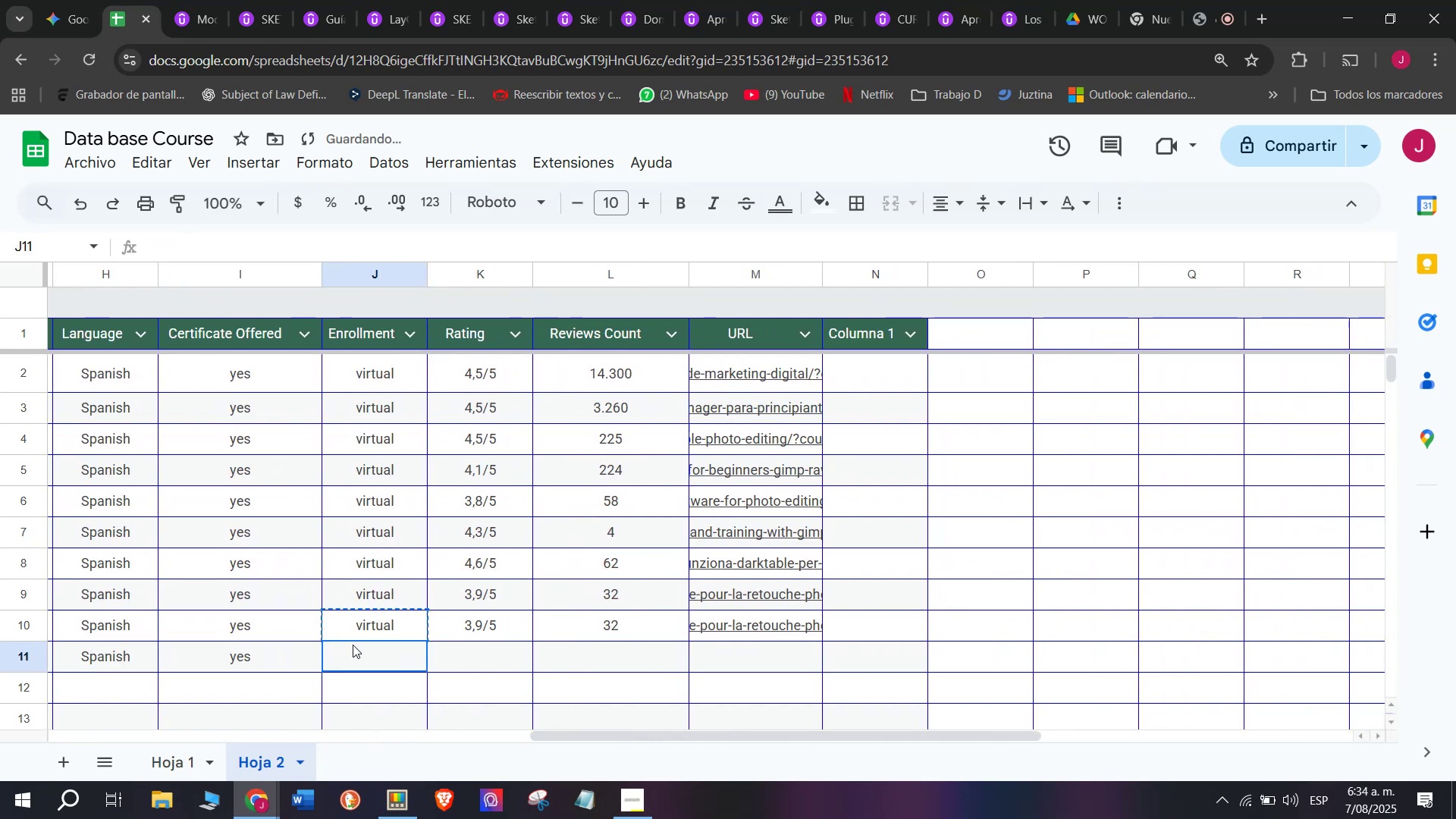 
key(Control+ControlLeft)
 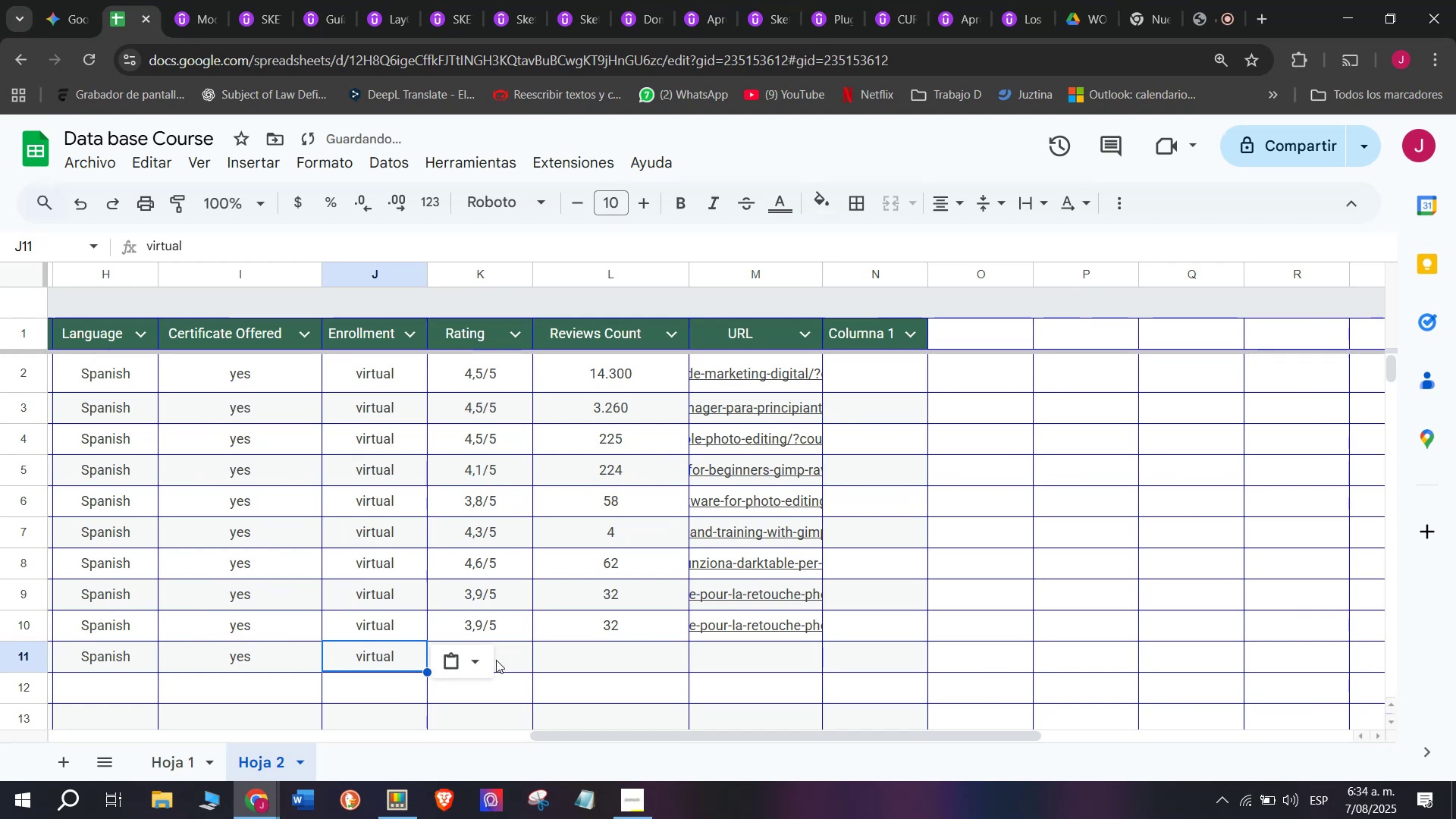 
key(Z)
 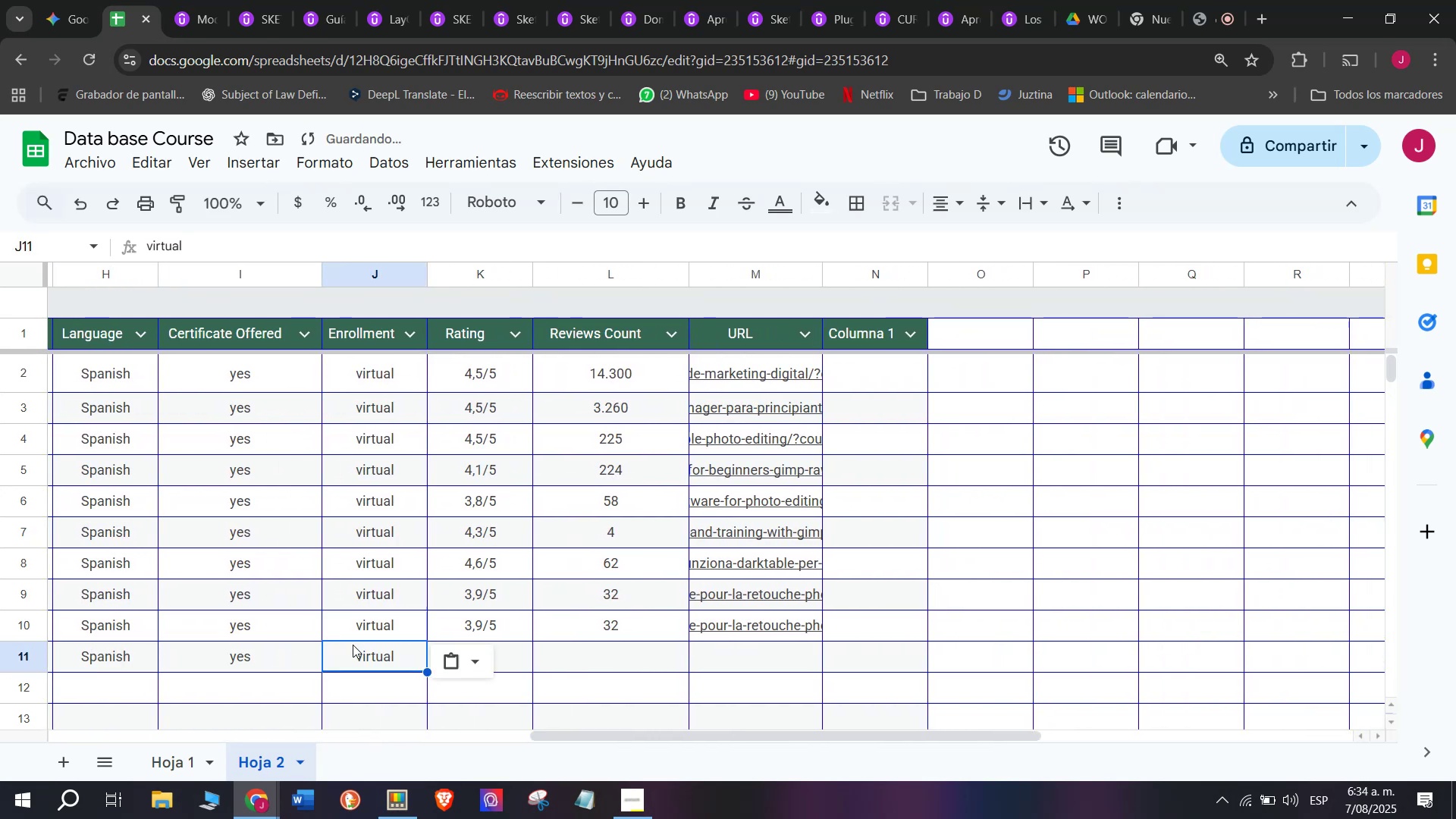 
key(Control+V)
 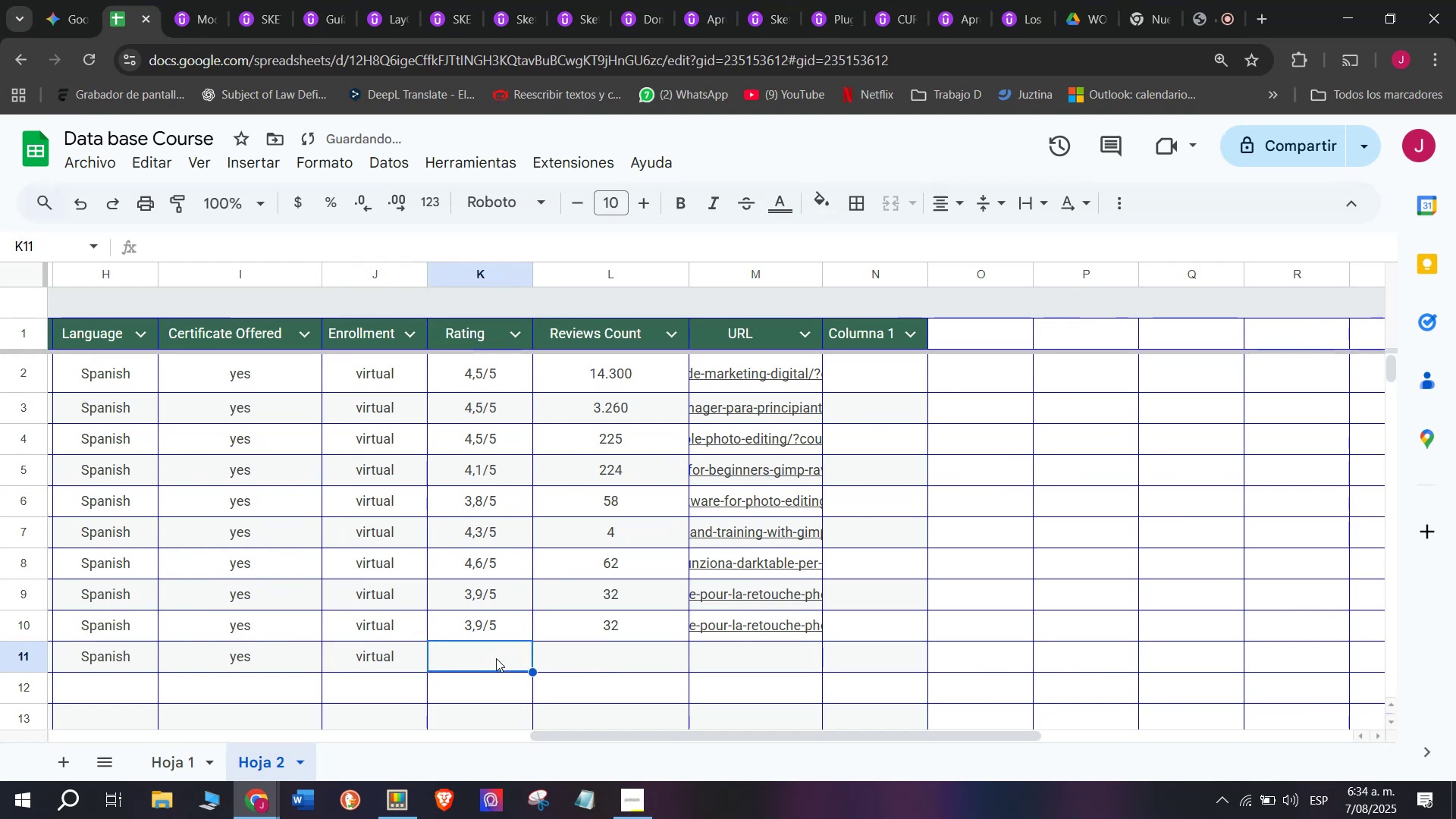 
double_click([496, 634])
 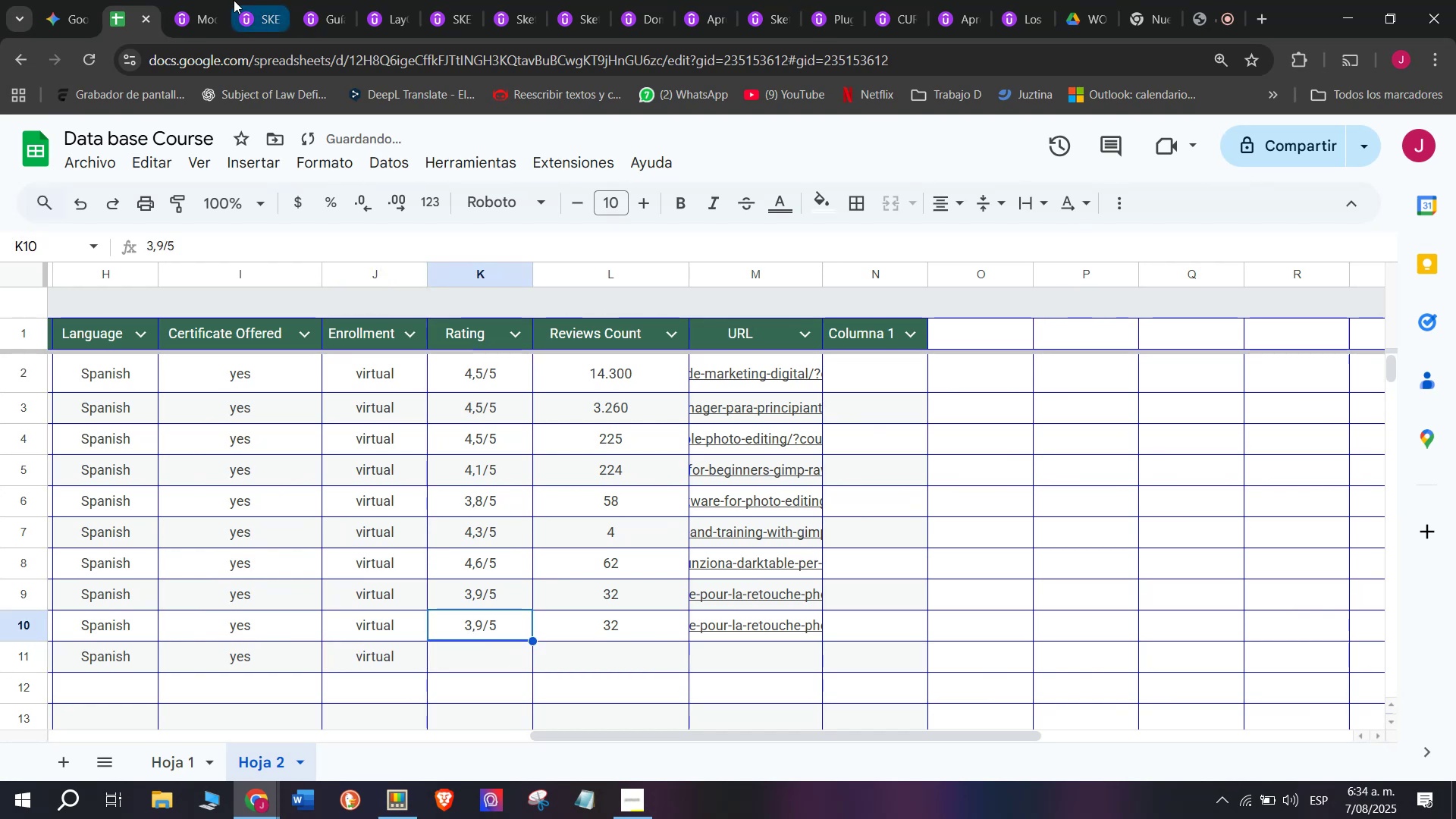 
left_click([224, 0])
 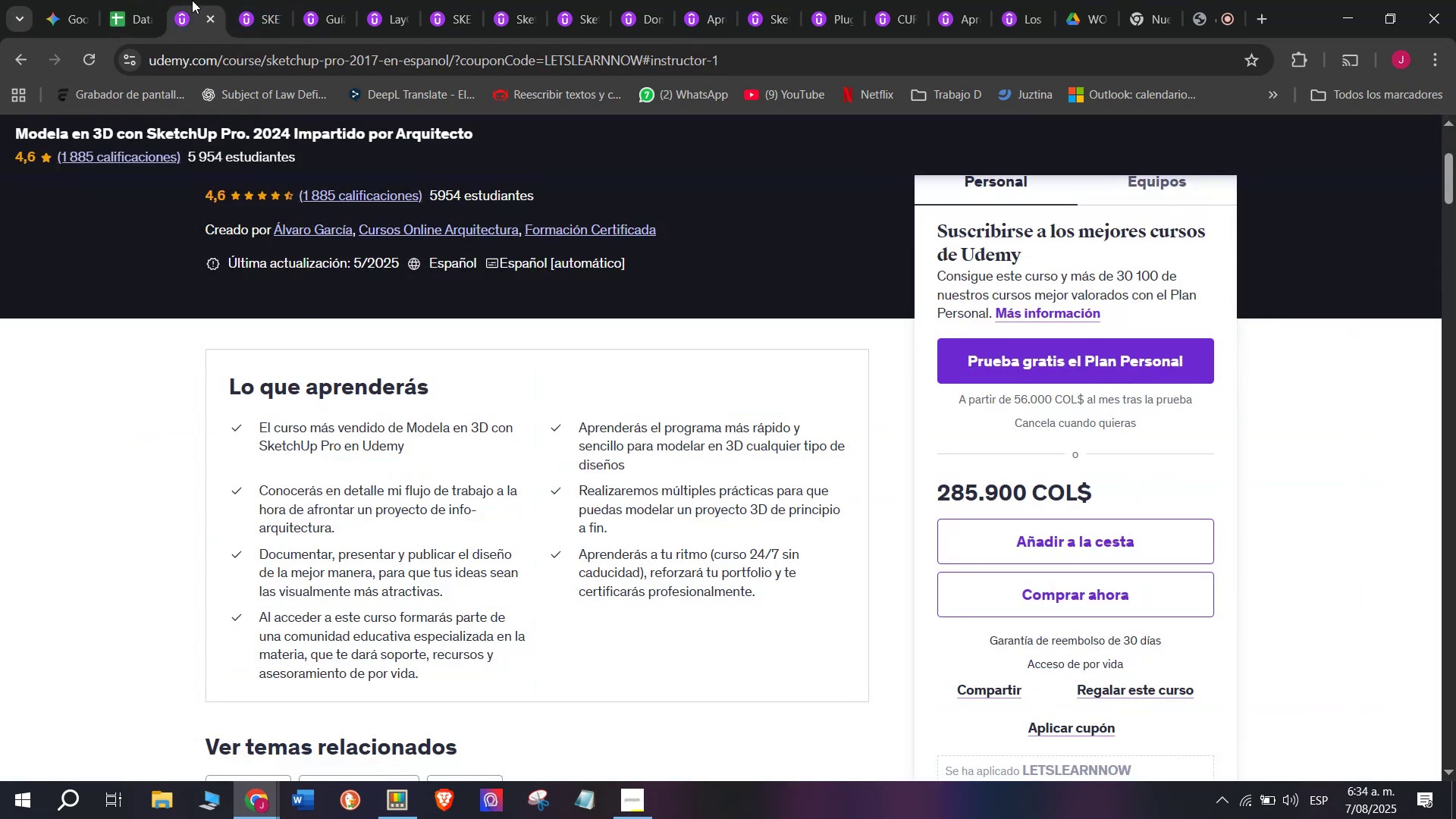 
left_click([149, 0])
 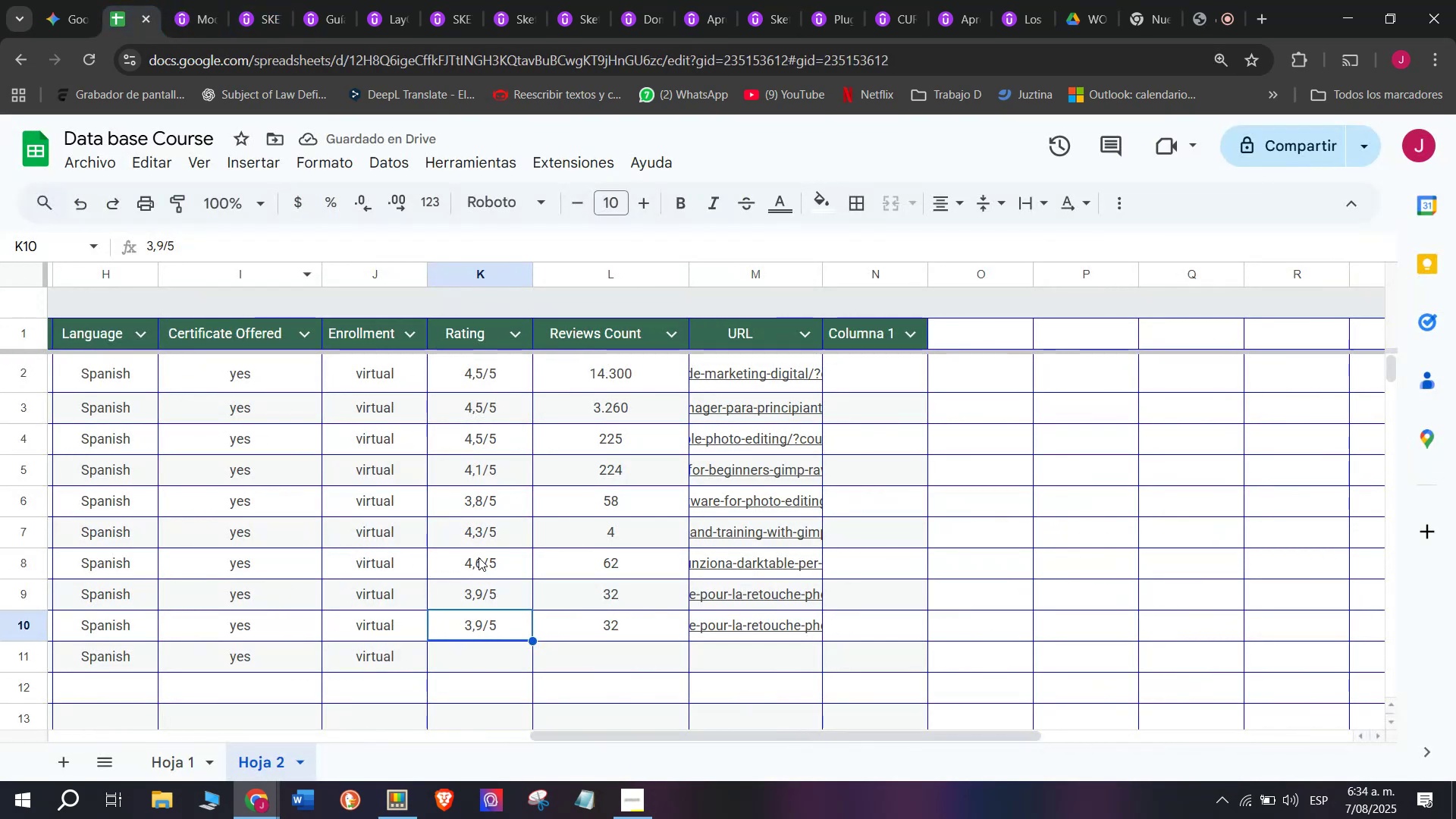 
left_click([500, 563])
 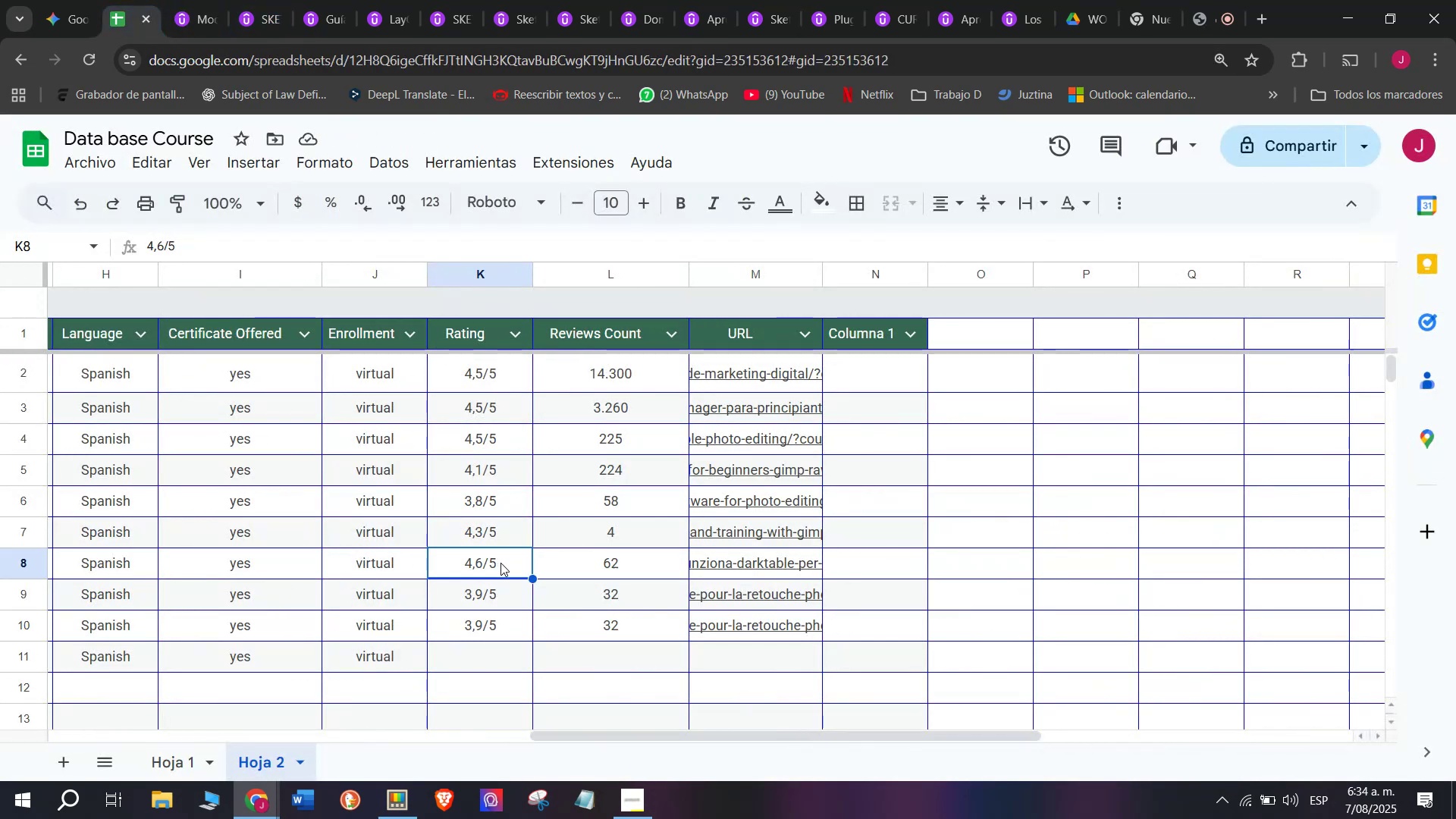 
key(Break)
 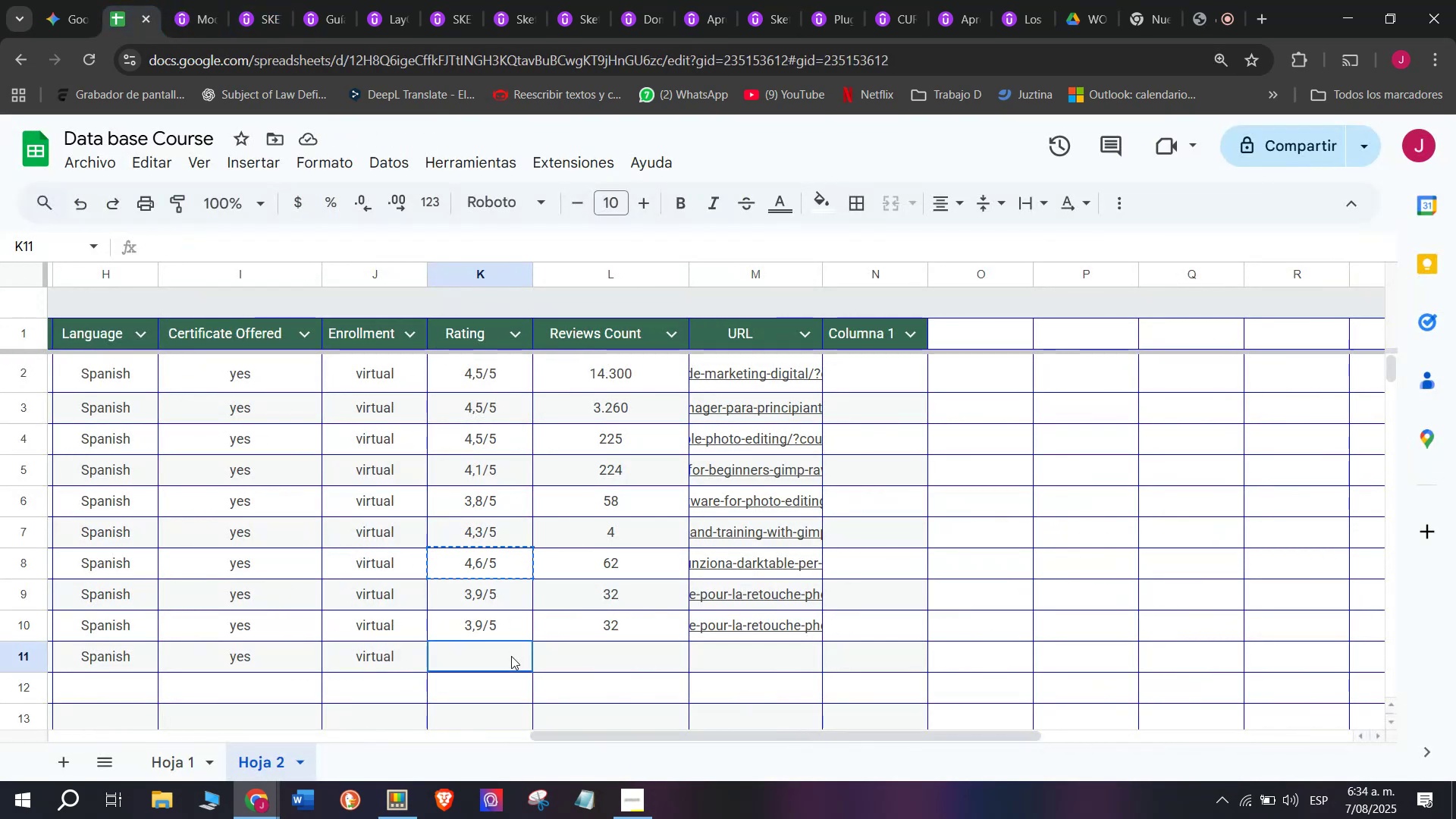 
key(Control+ControlLeft)
 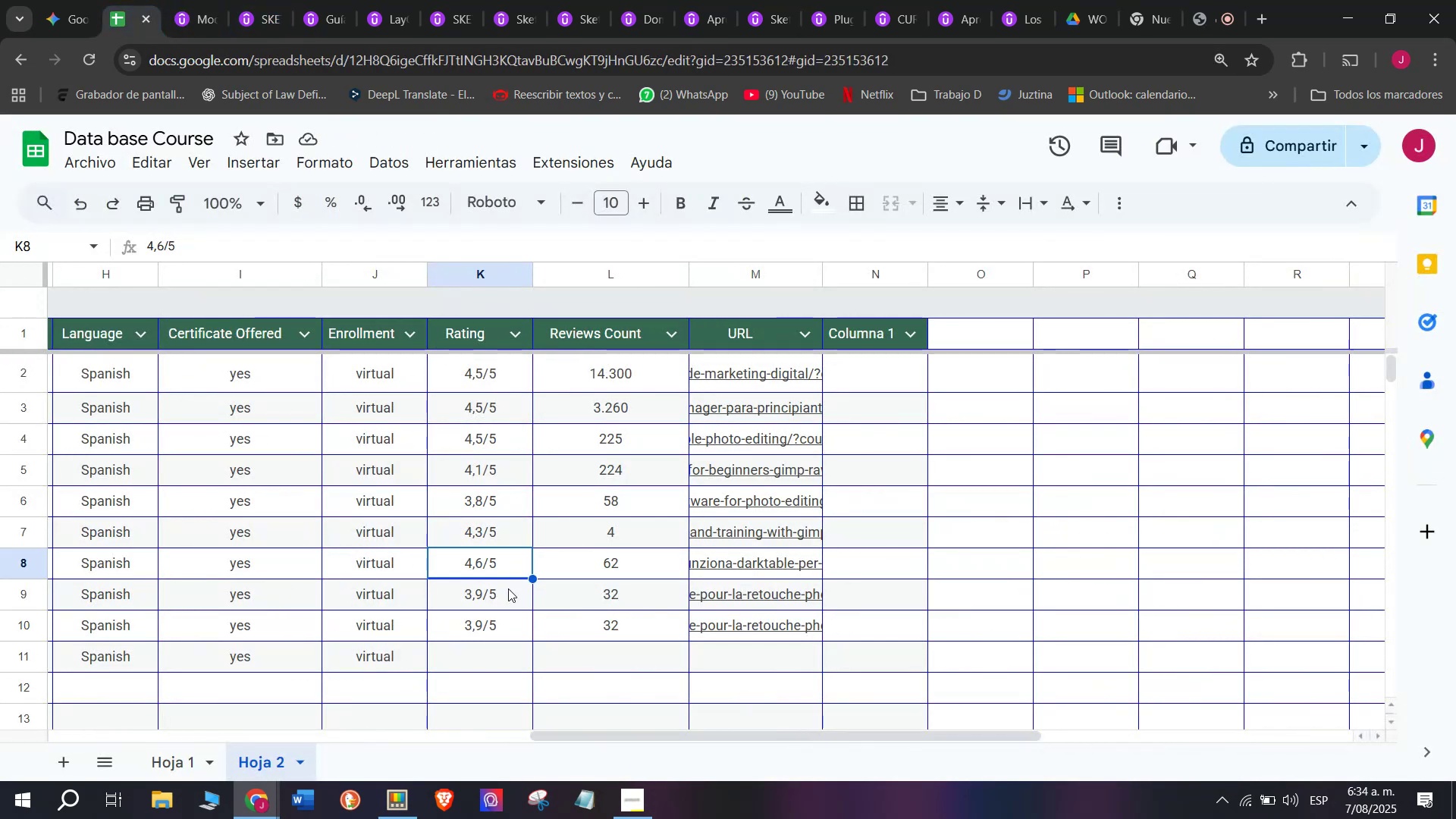 
key(Control+C)
 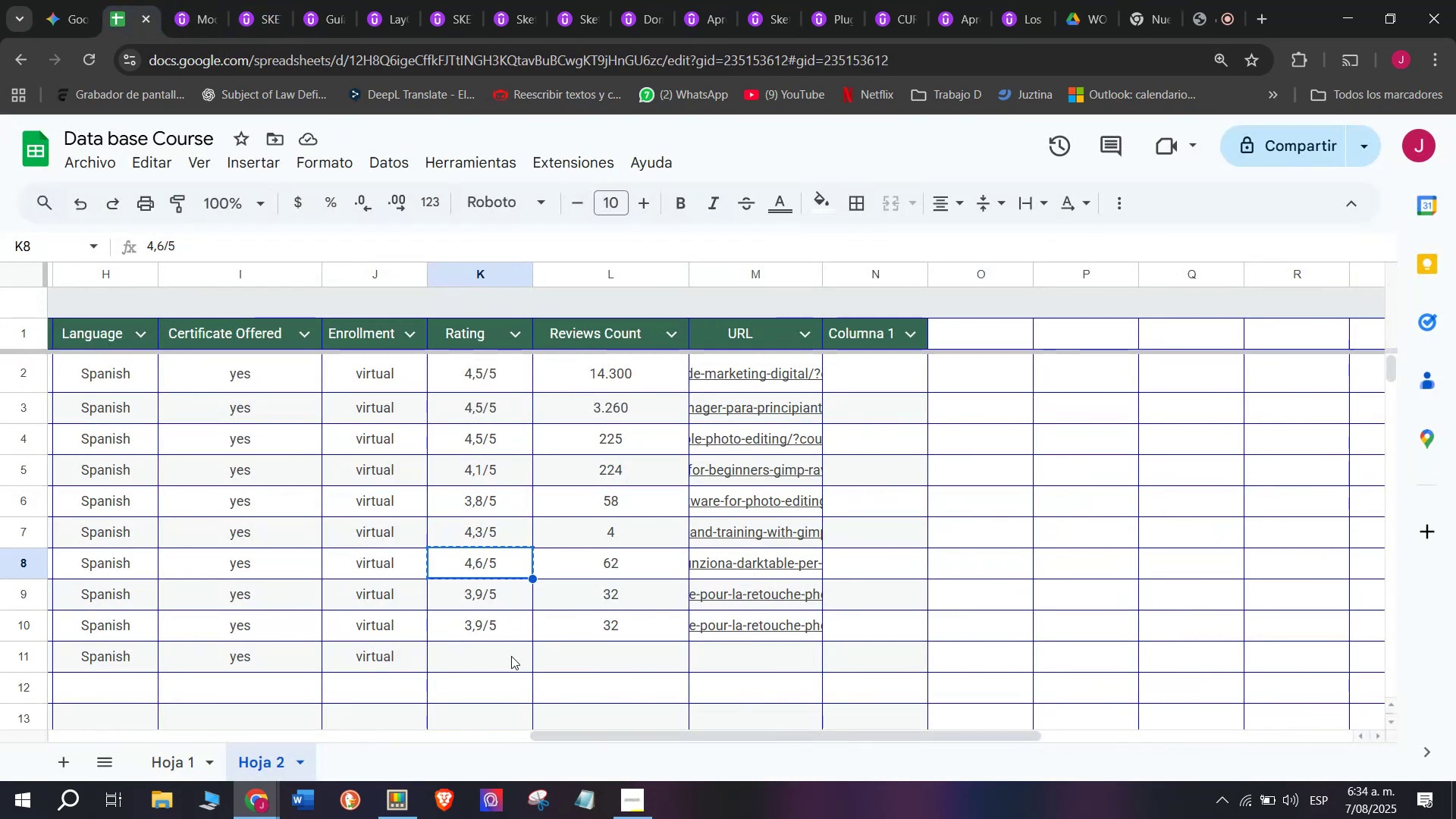 
left_click([511, 656])
 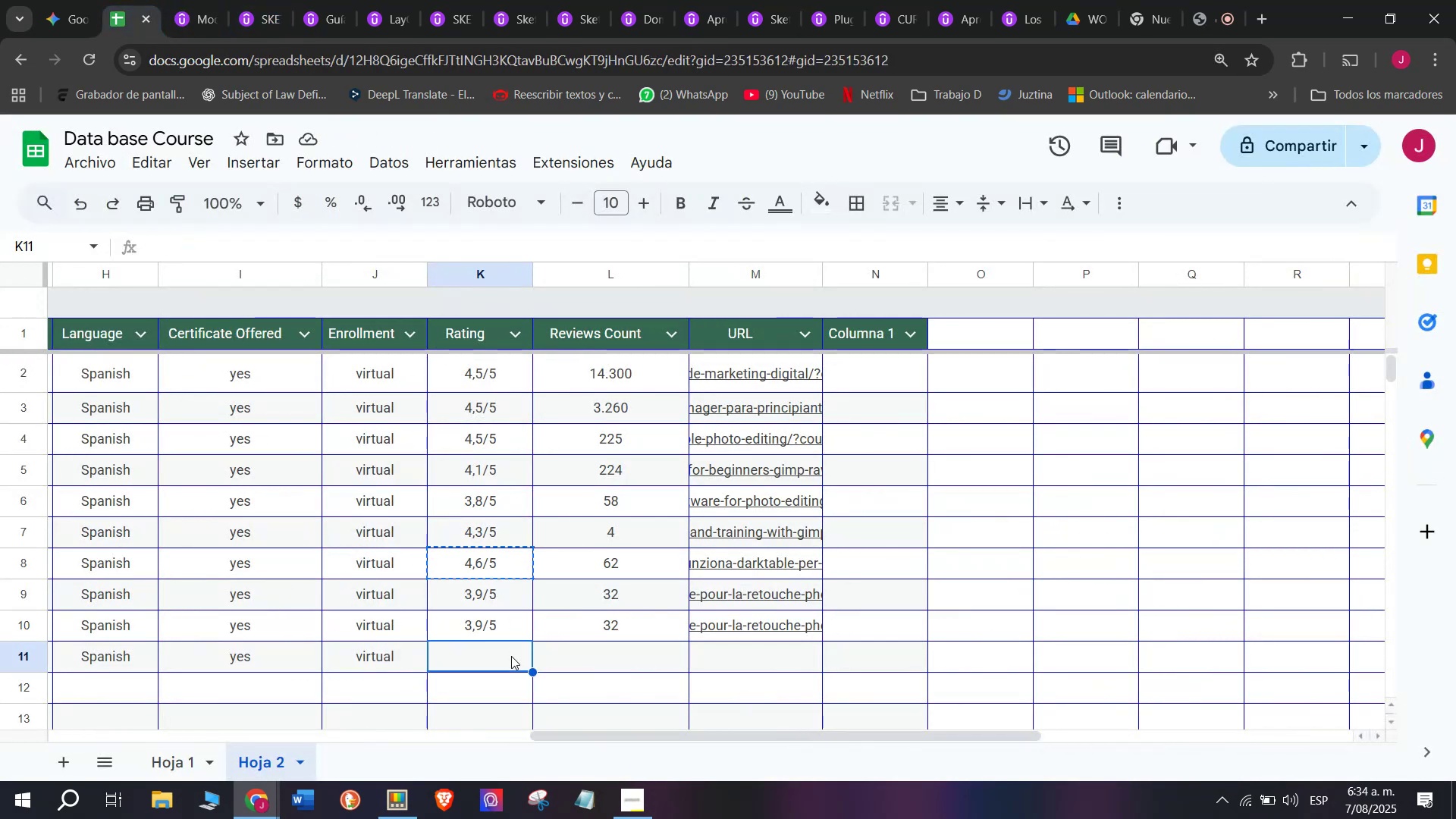 
key(Z)
 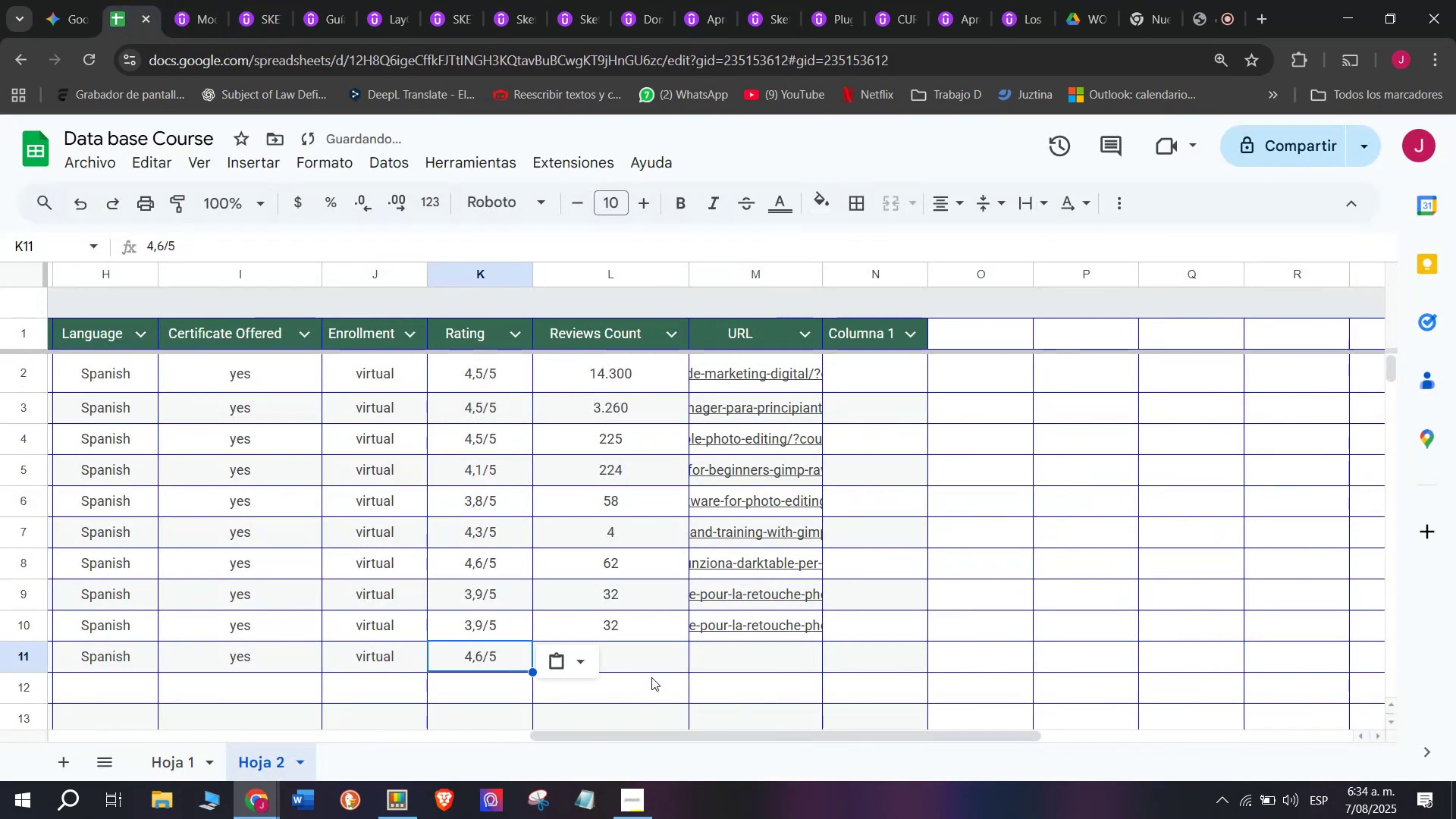 
key(Control+ControlLeft)
 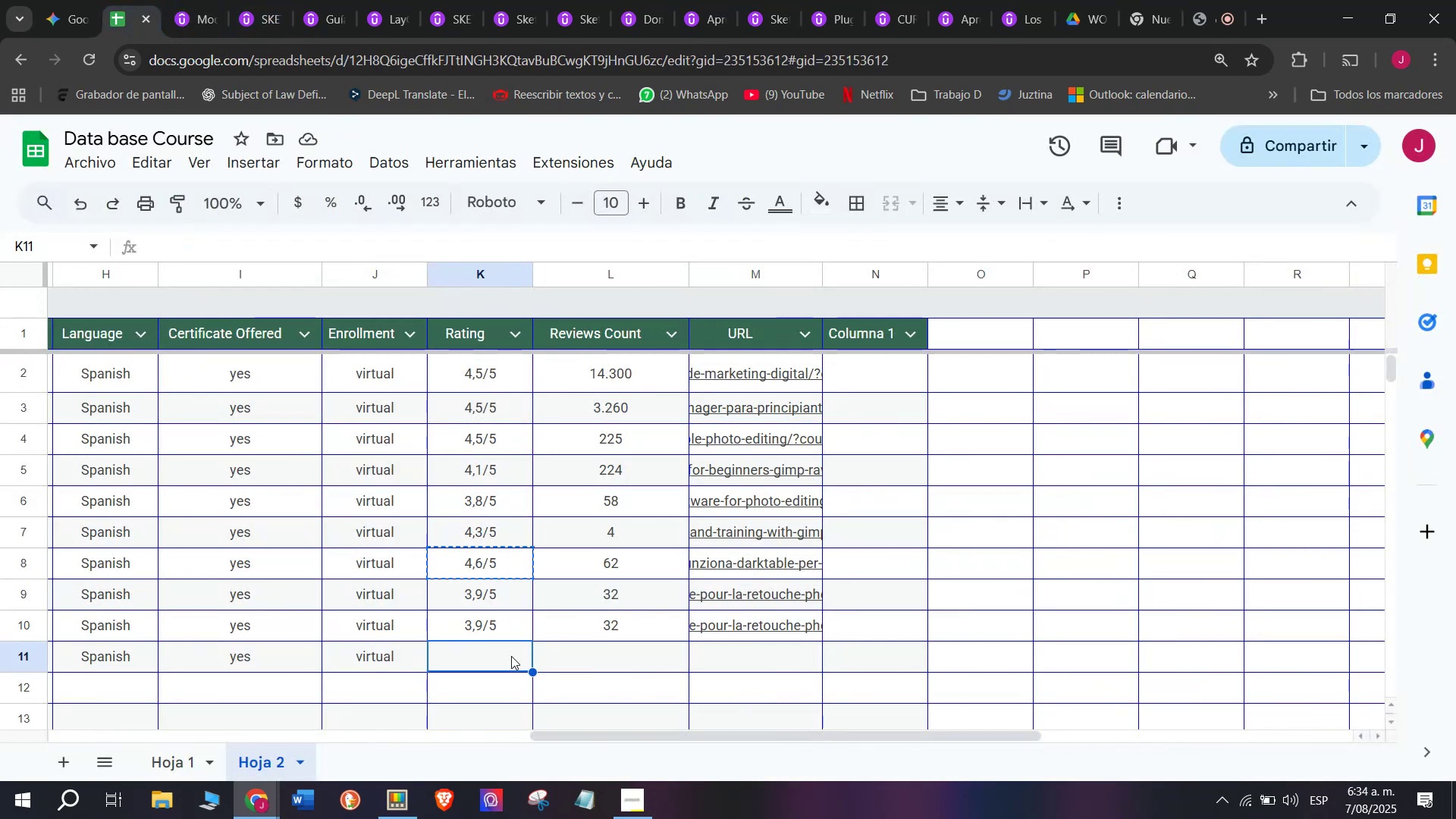 
key(Control+V)
 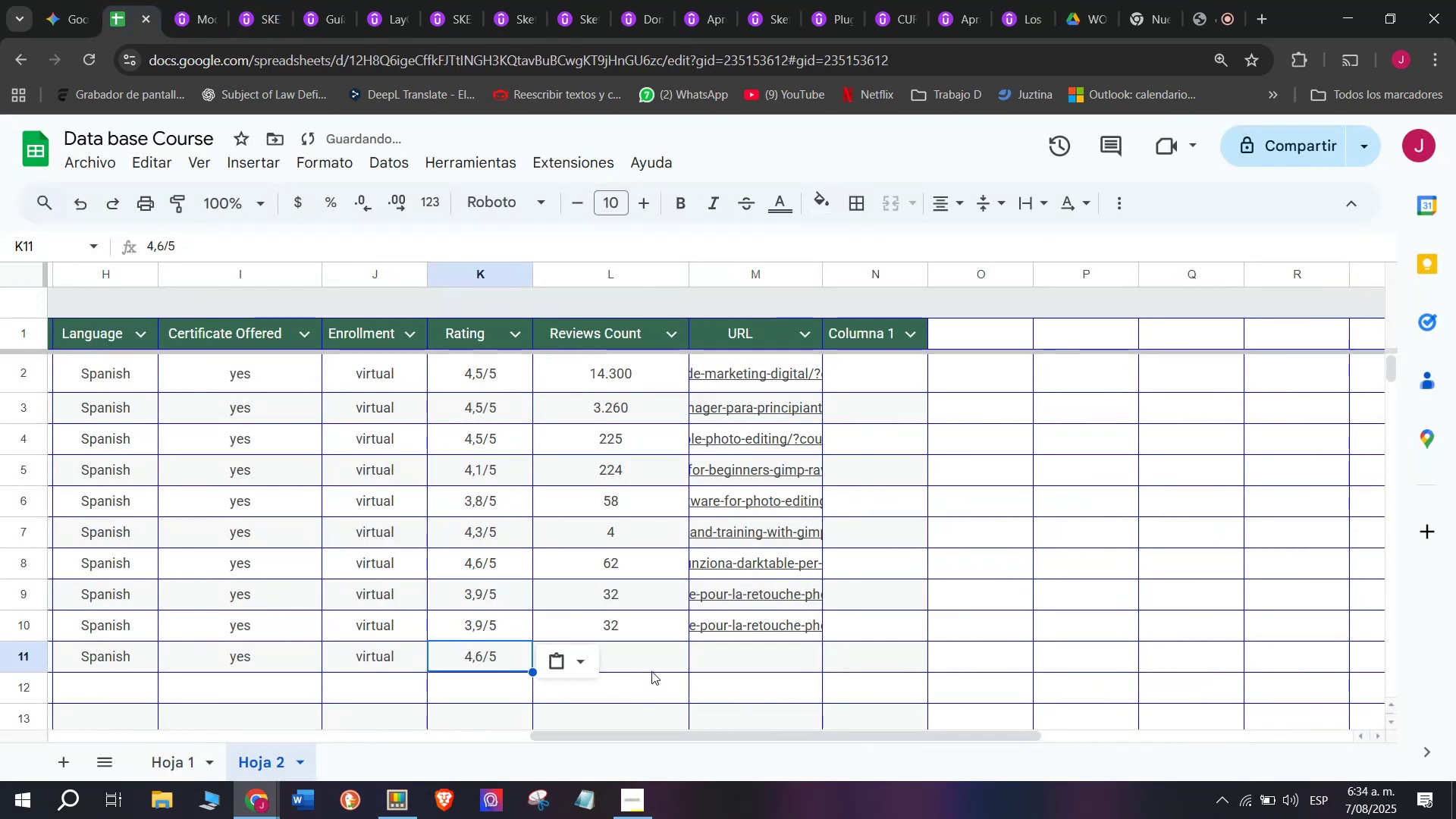 
left_click([651, 667])
 